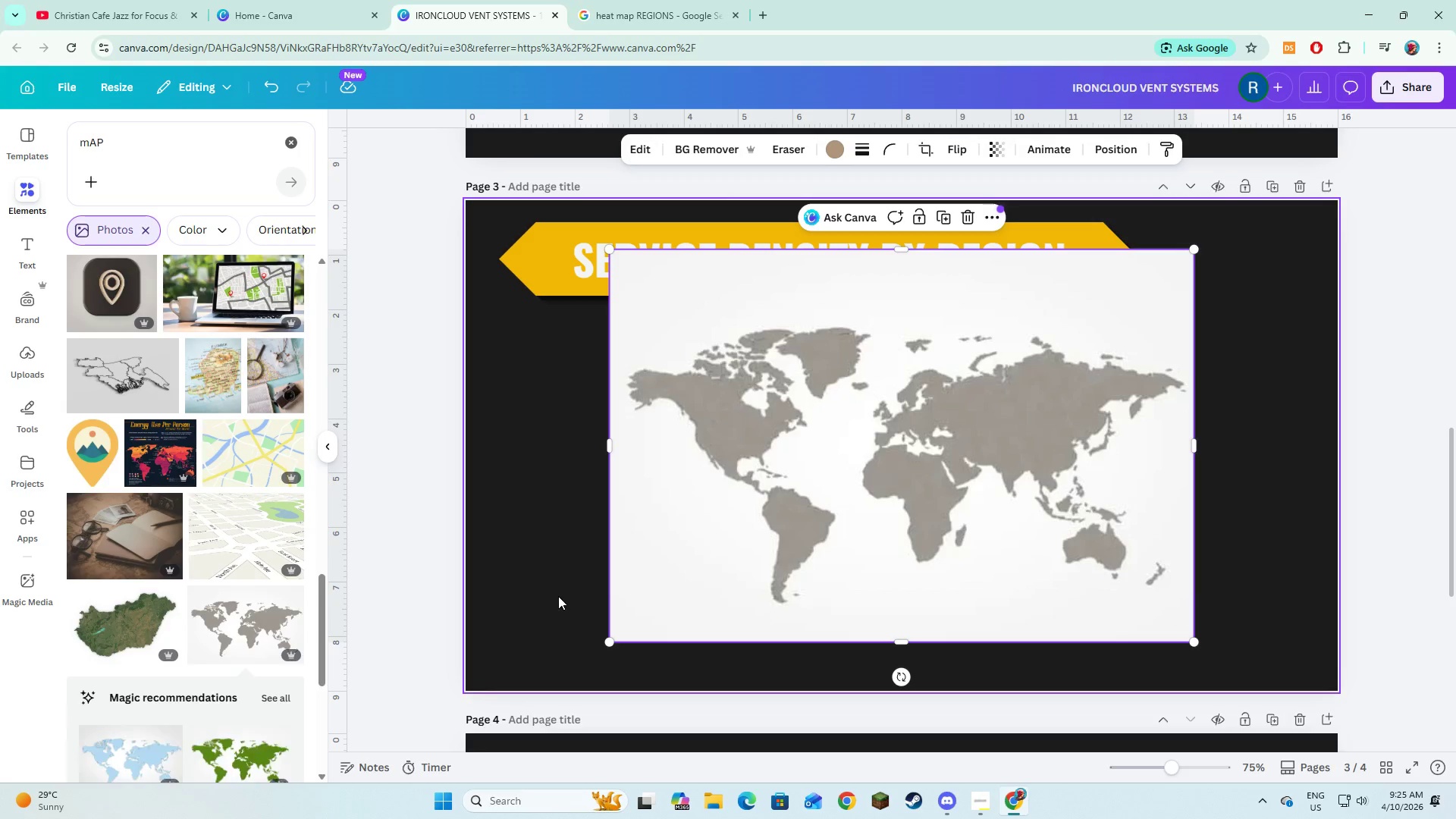 
double_click([788, 569])
 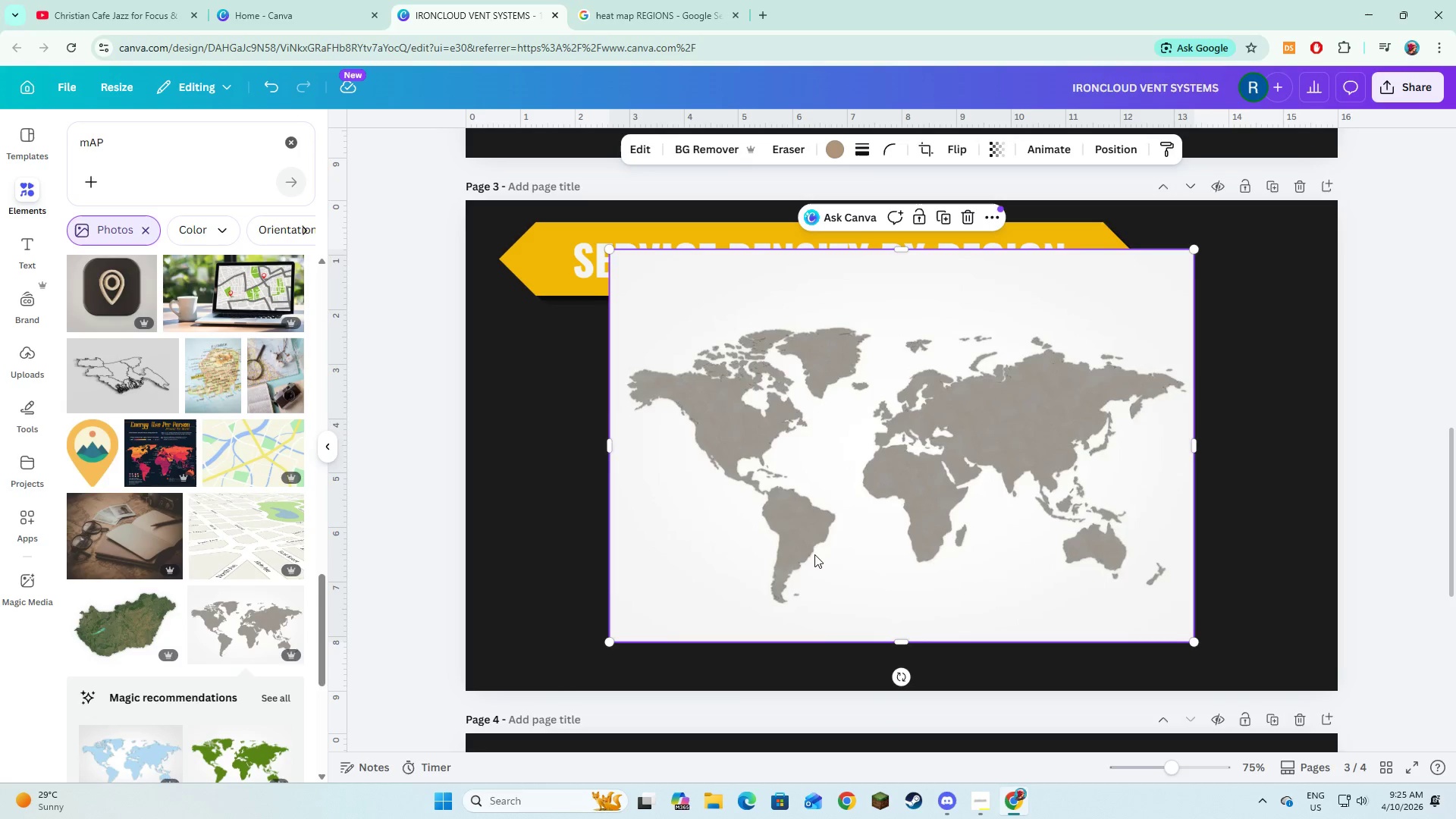 
left_click_drag(start_coordinate=[814, 554], to_coordinate=[820, 592])
 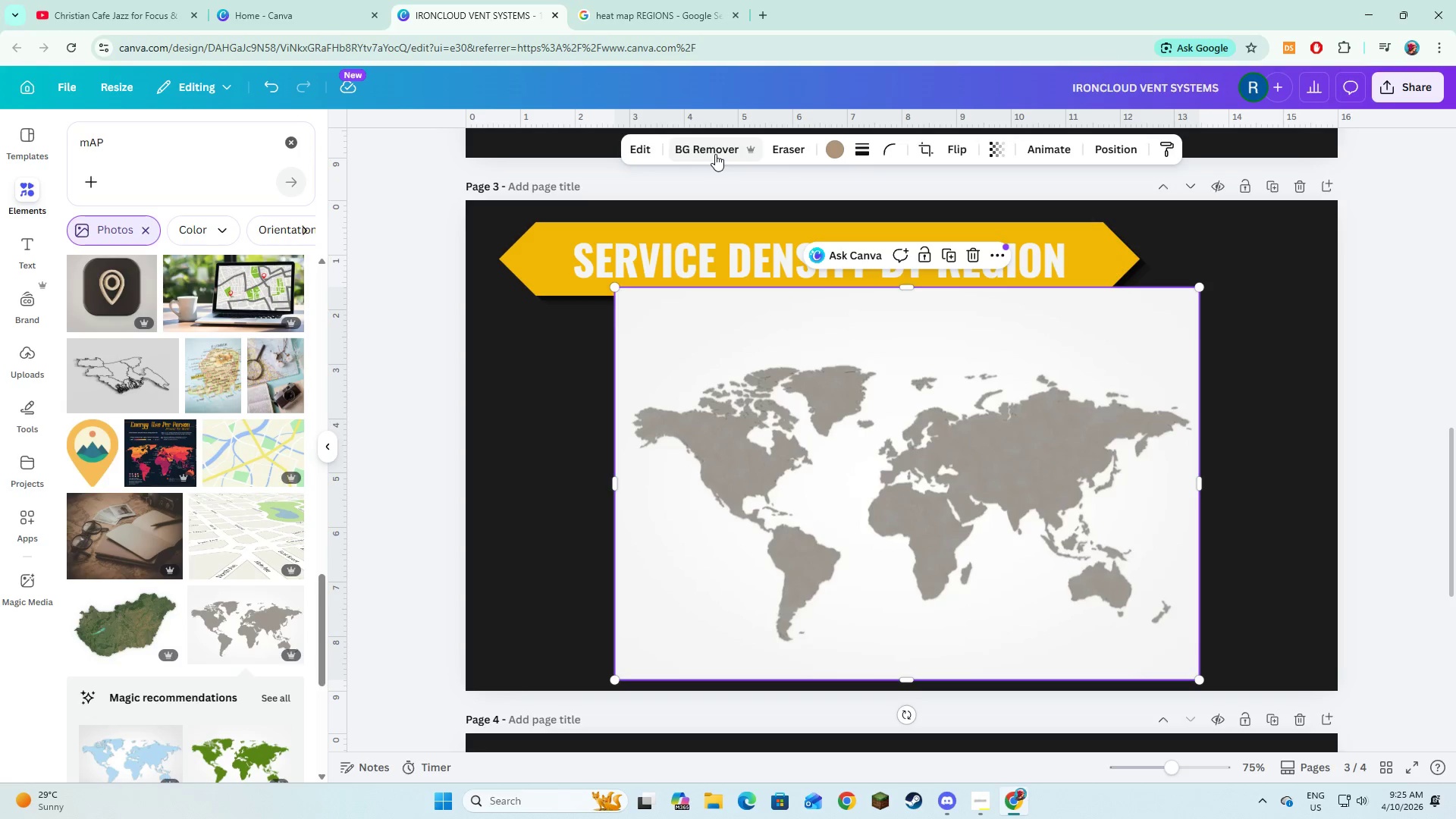 
left_click([715, 154])
 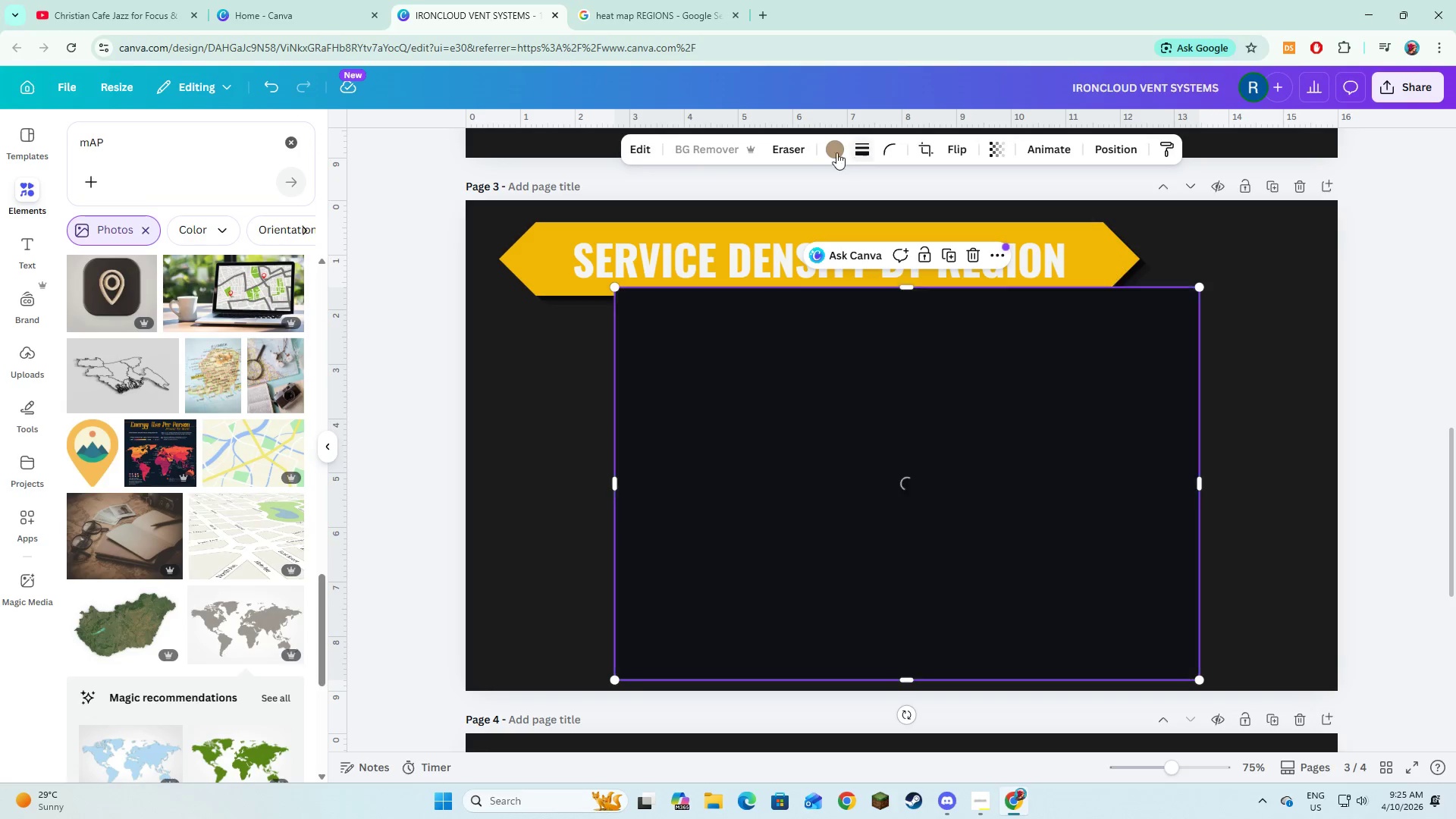 
left_click([829, 155])
 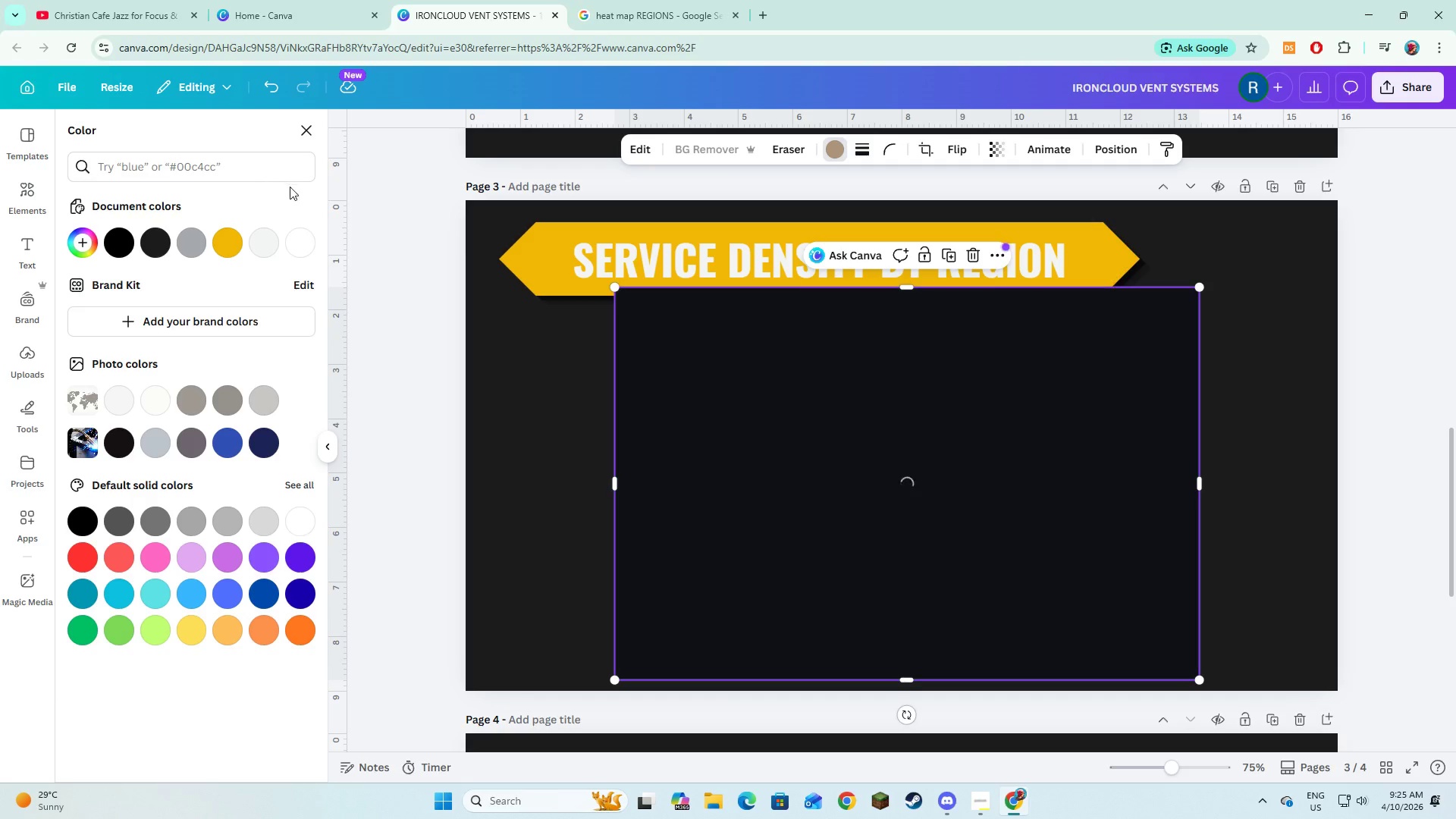 
left_click([222, 246])
 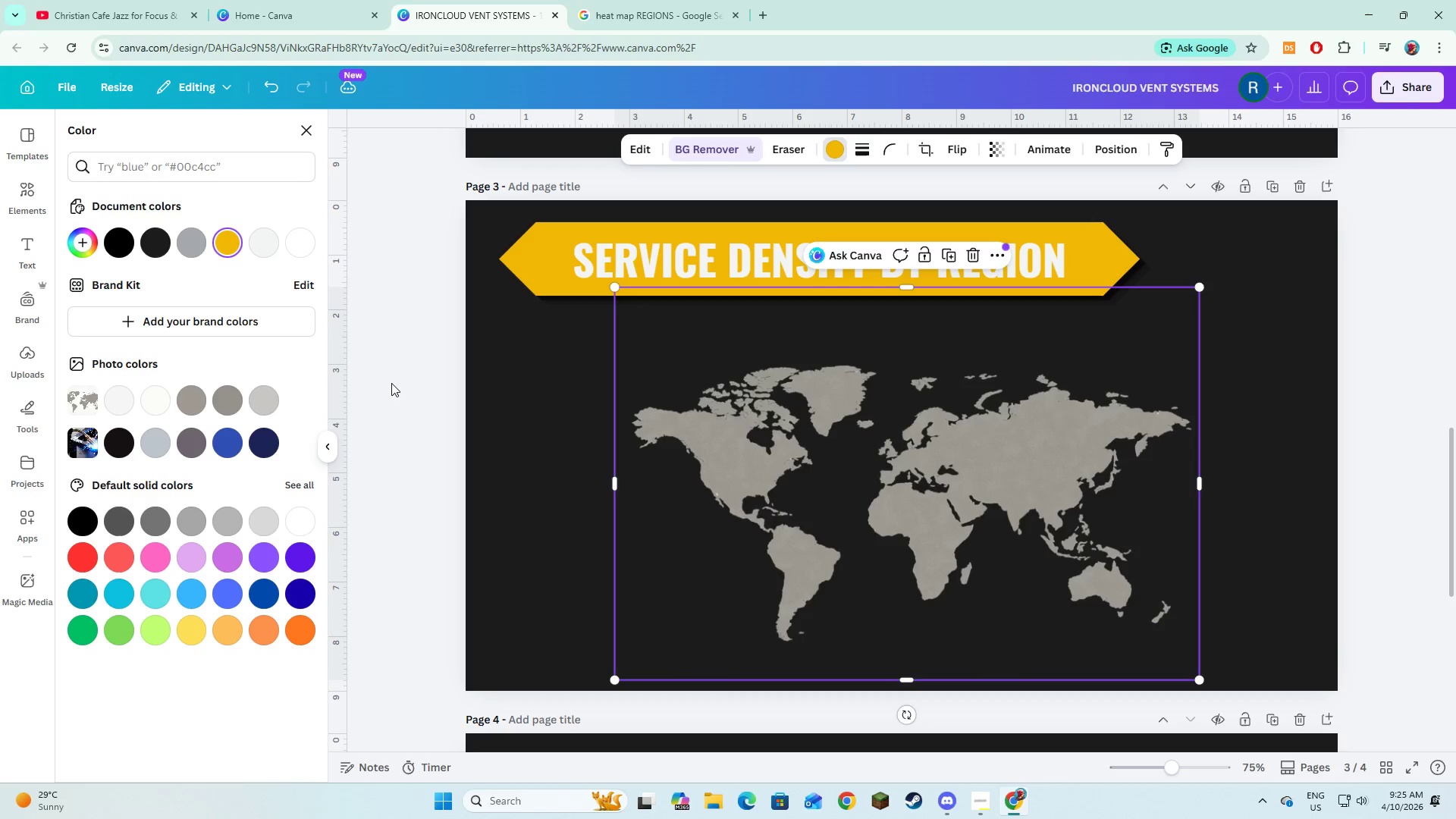 
left_click([231, 246])
 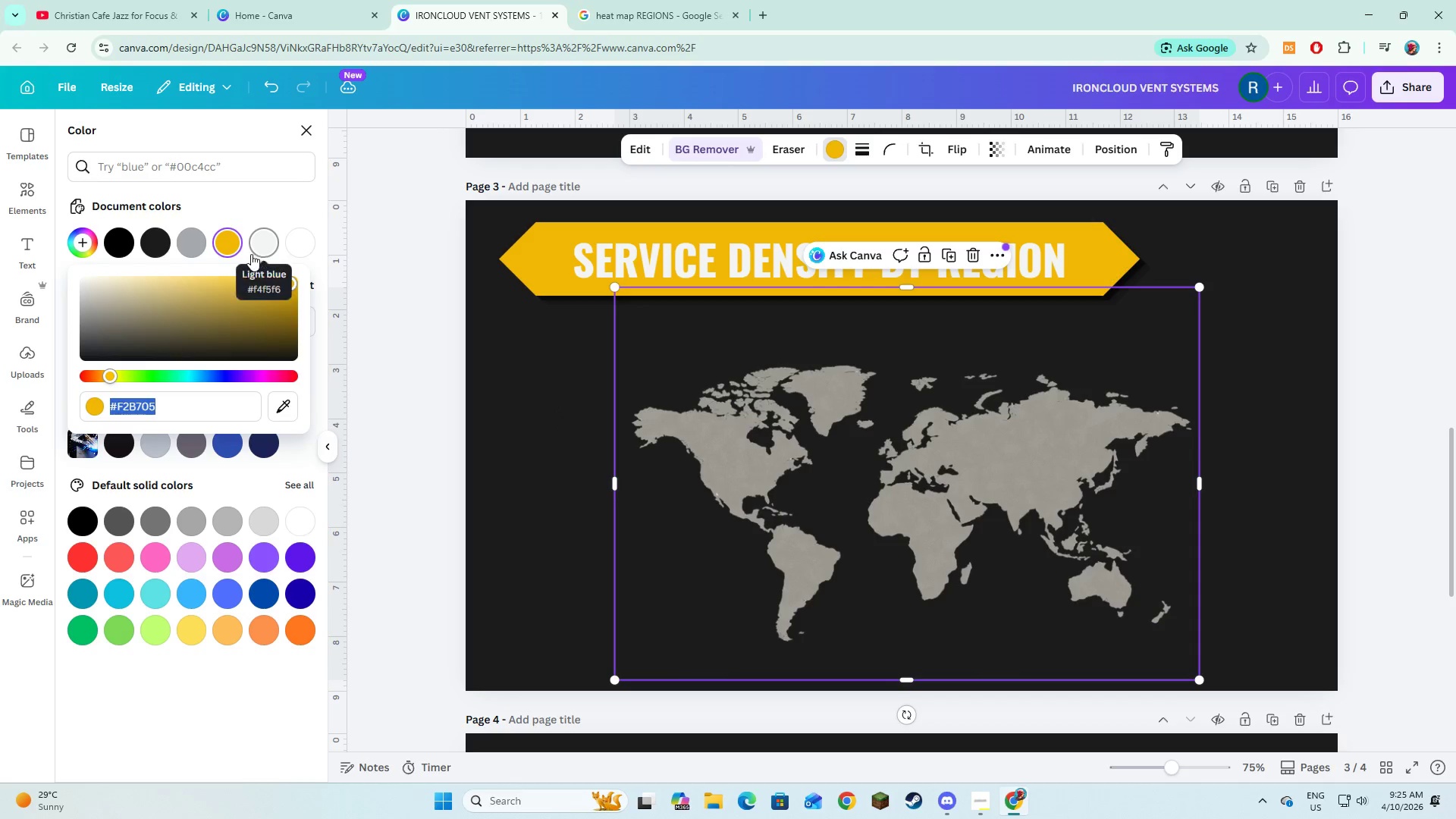 
left_click([239, 234])
 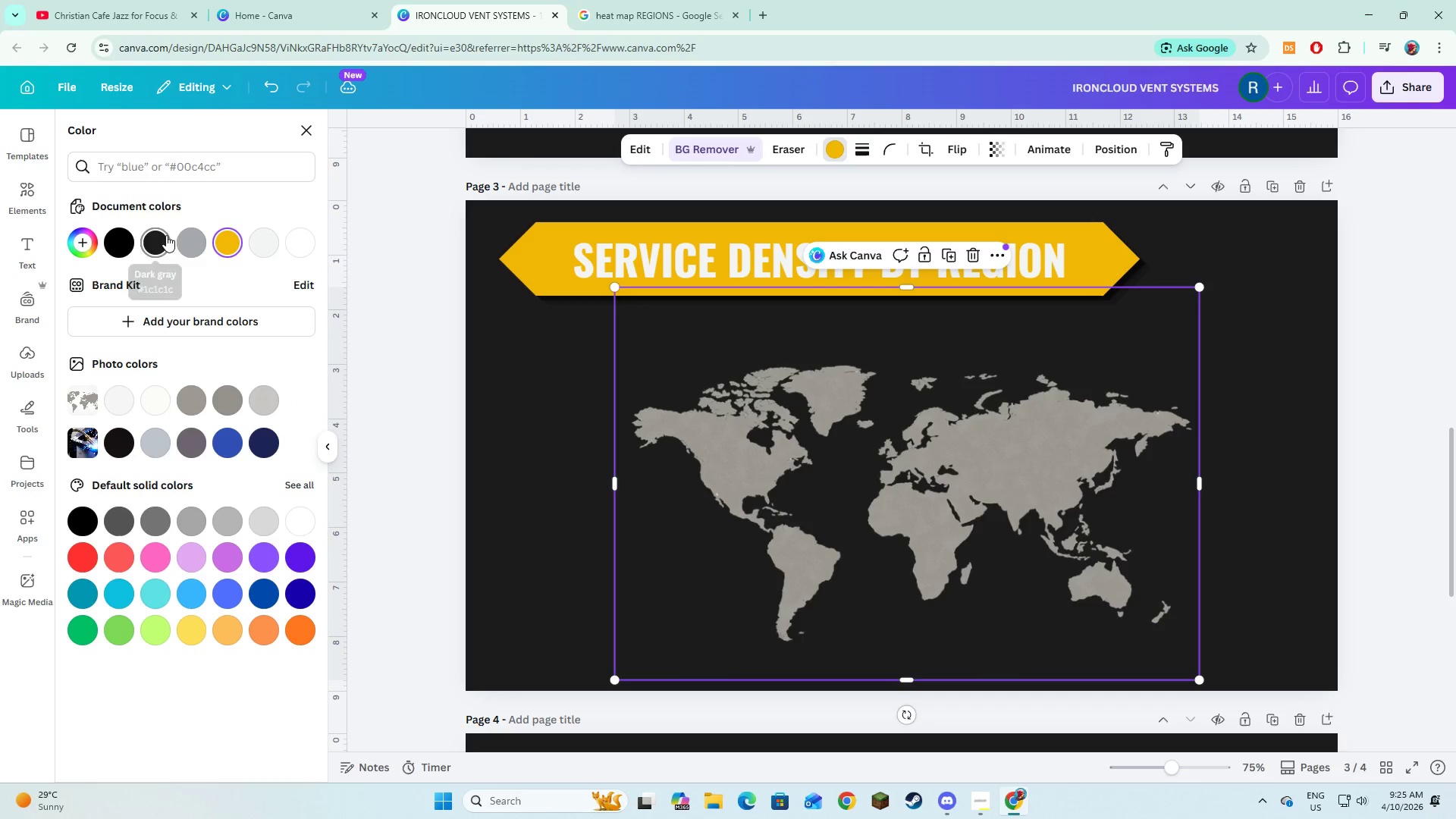 
left_click([178, 238])
 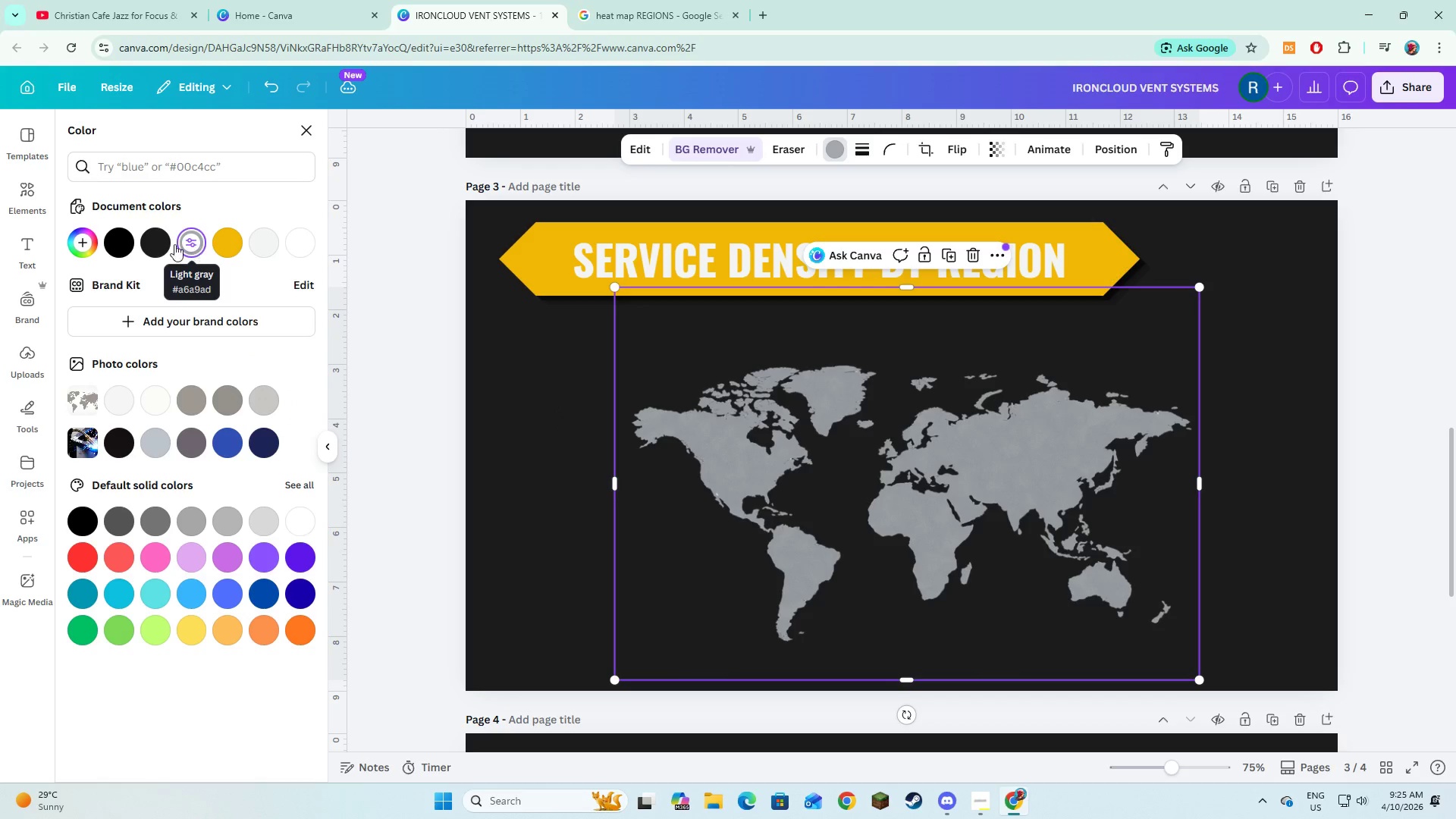 
left_click([153, 240])
 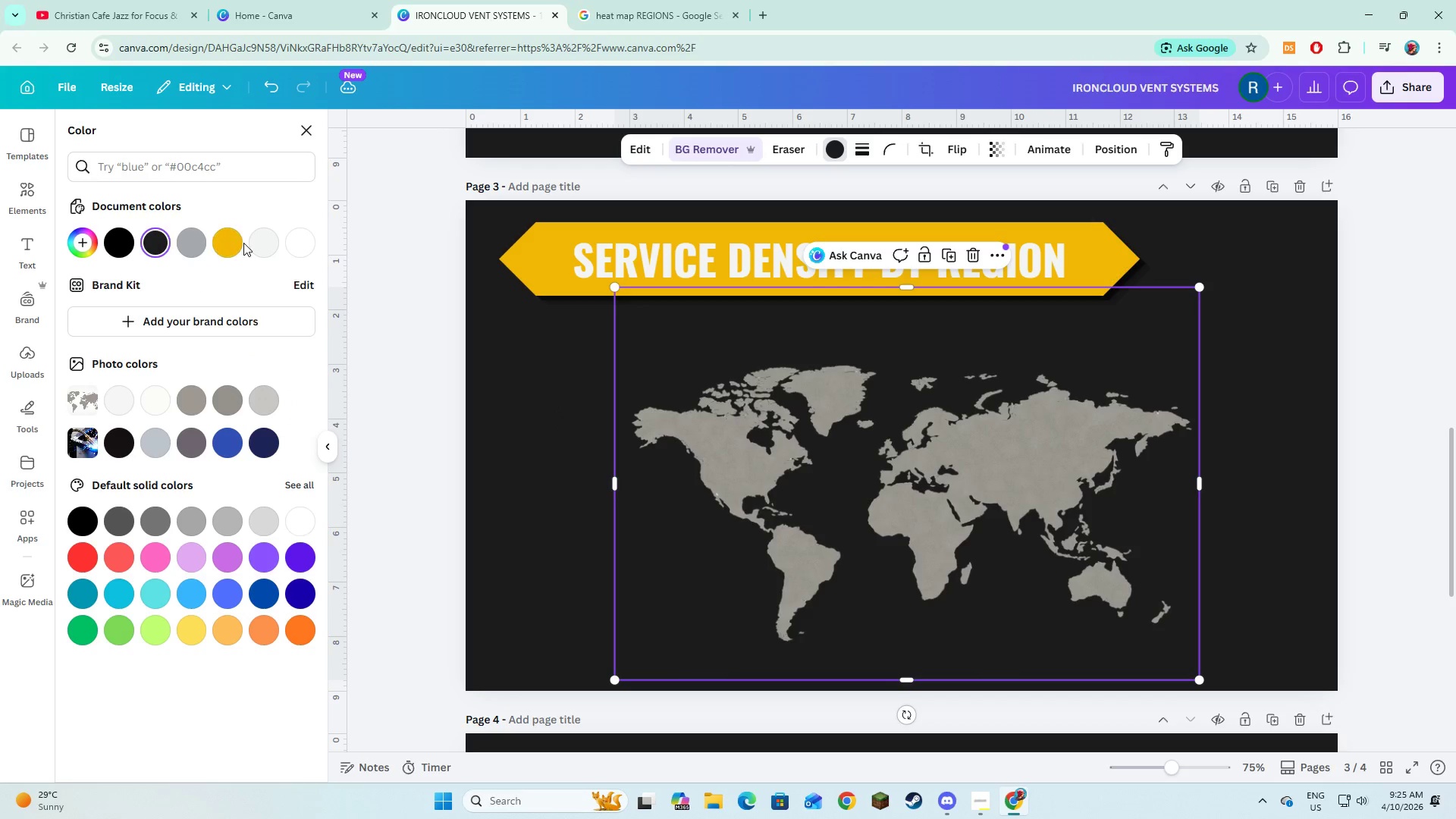 
left_click([233, 242])
 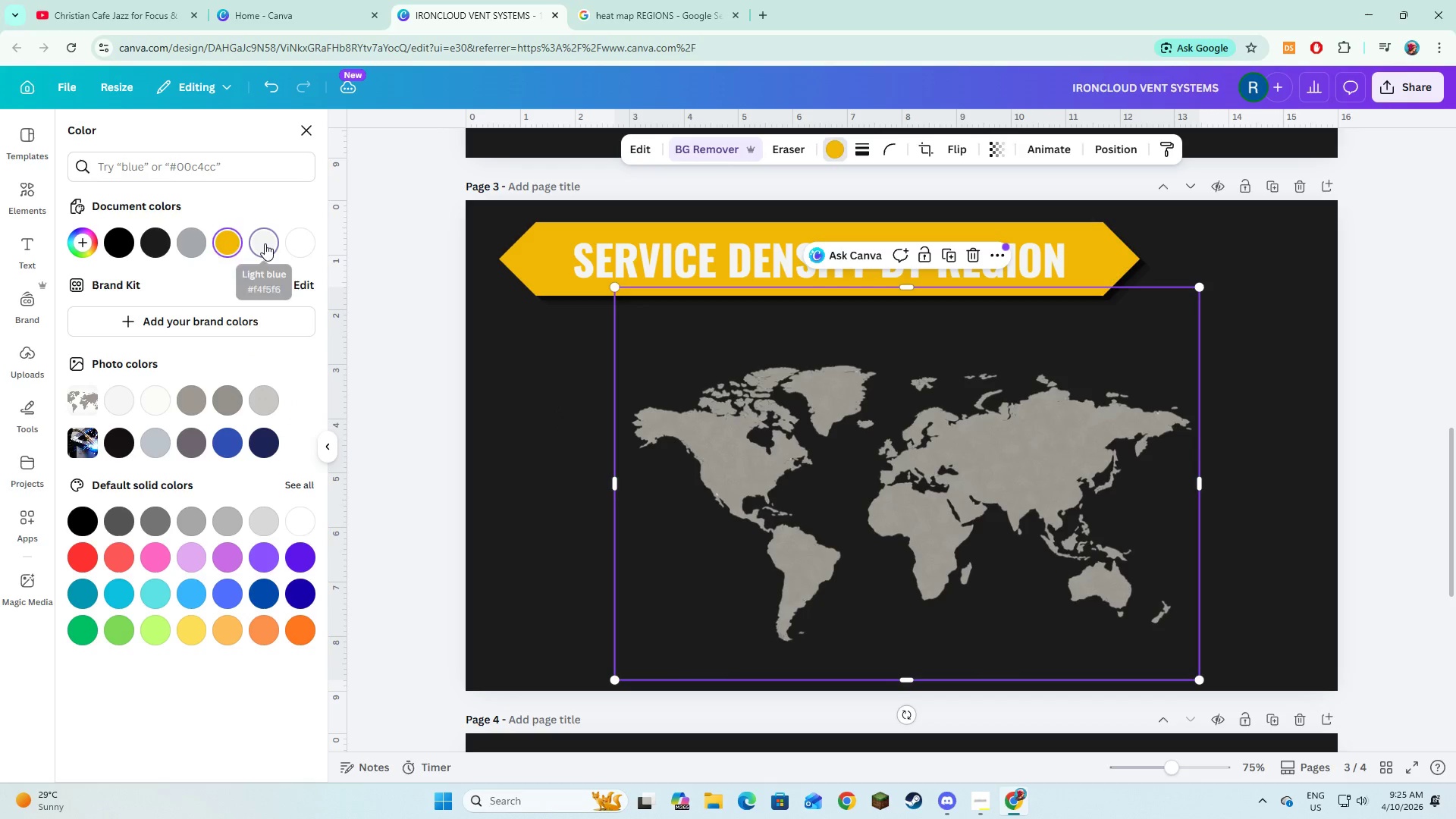 
double_click([293, 247])
 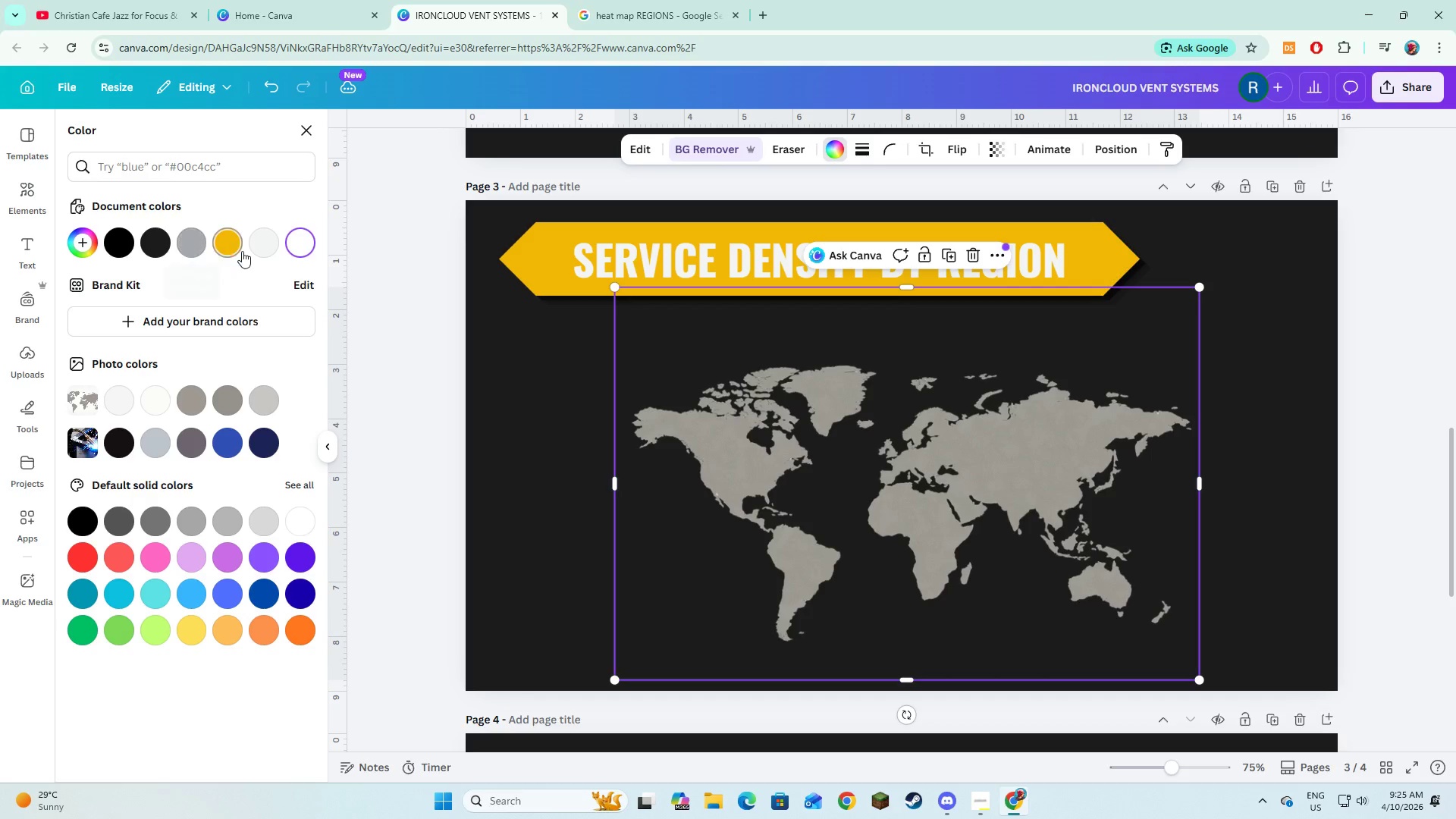 
left_click([253, 247])
 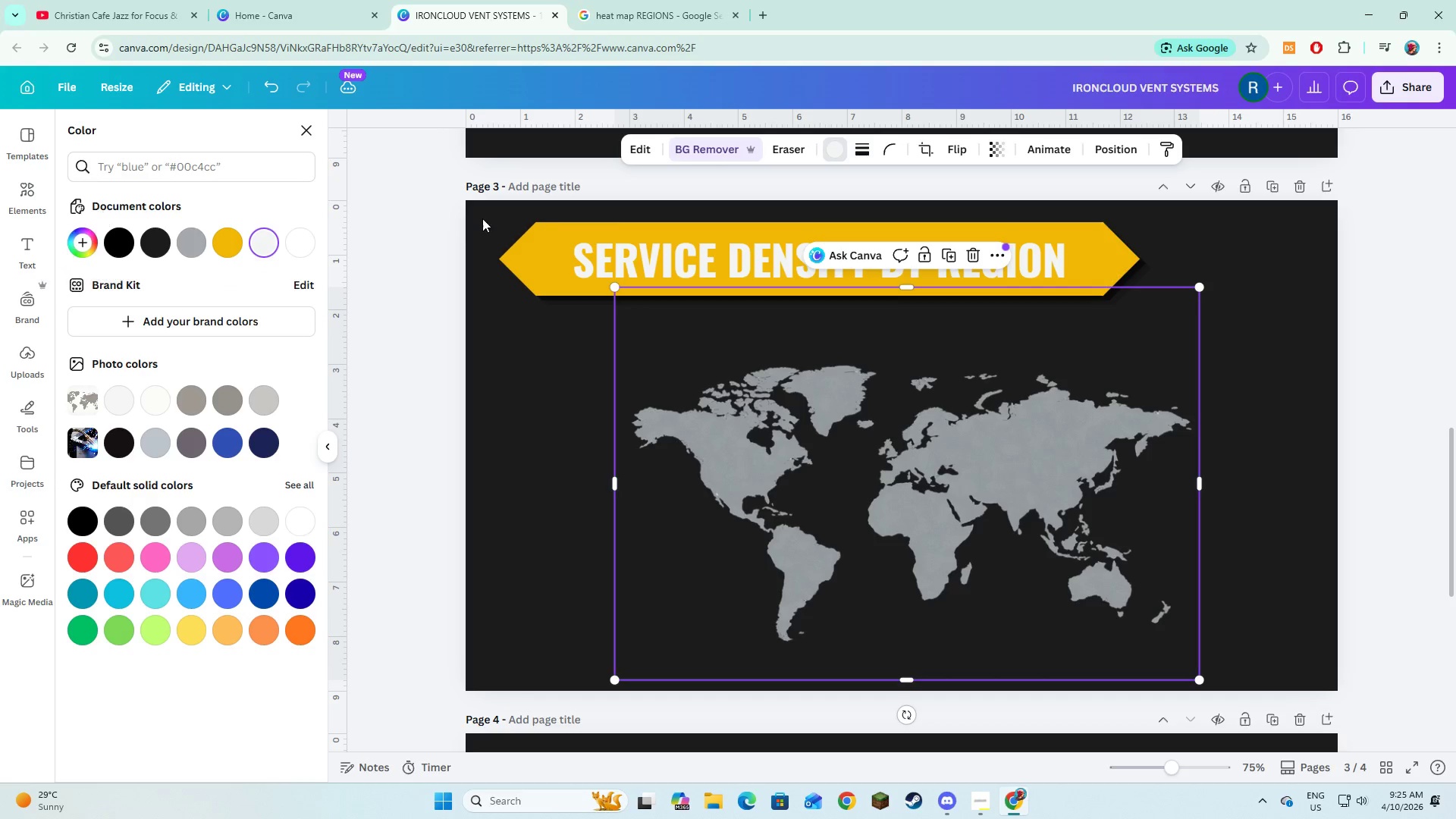 
left_click([584, 0])
 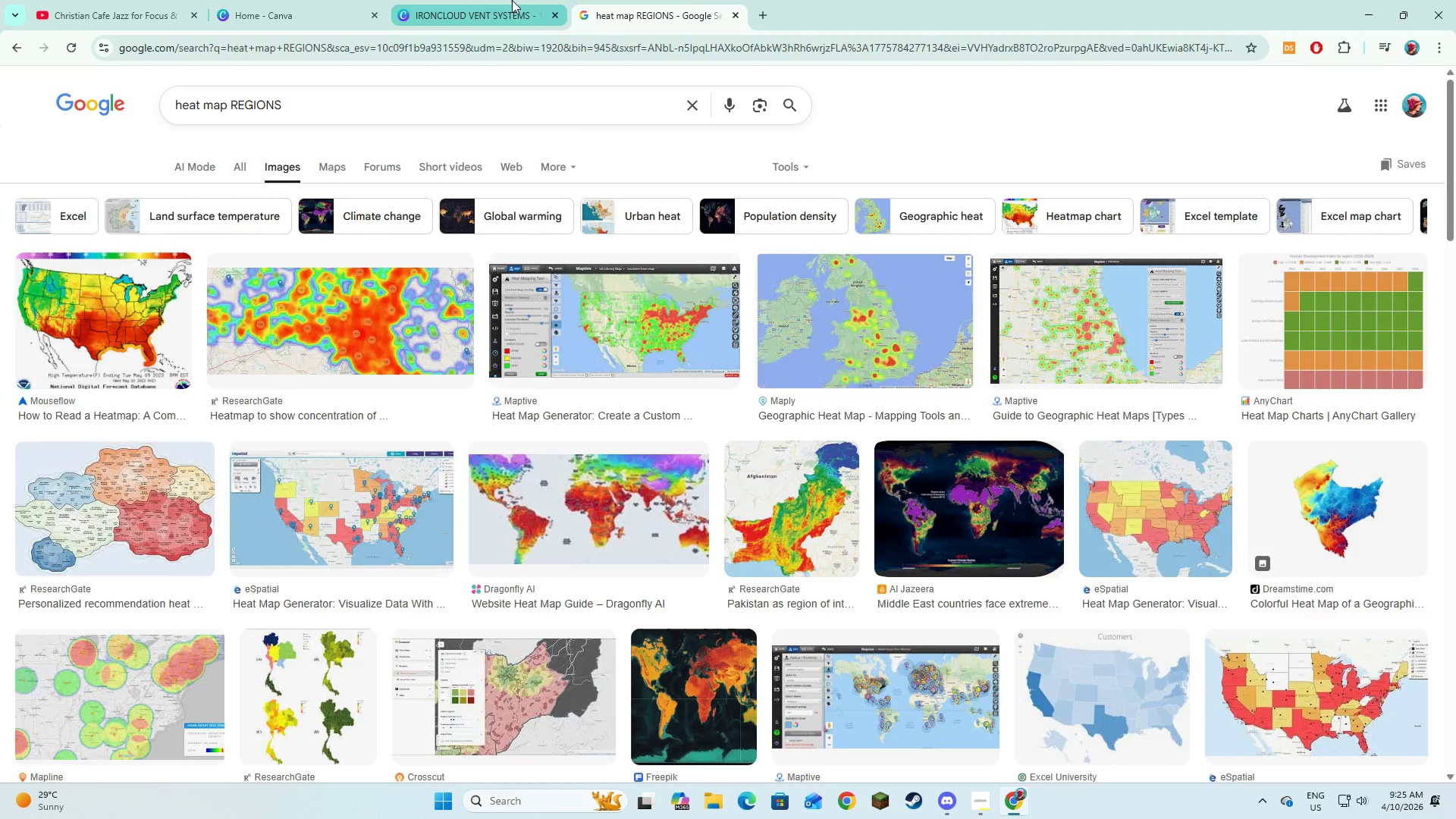 
left_click([512, 0])
 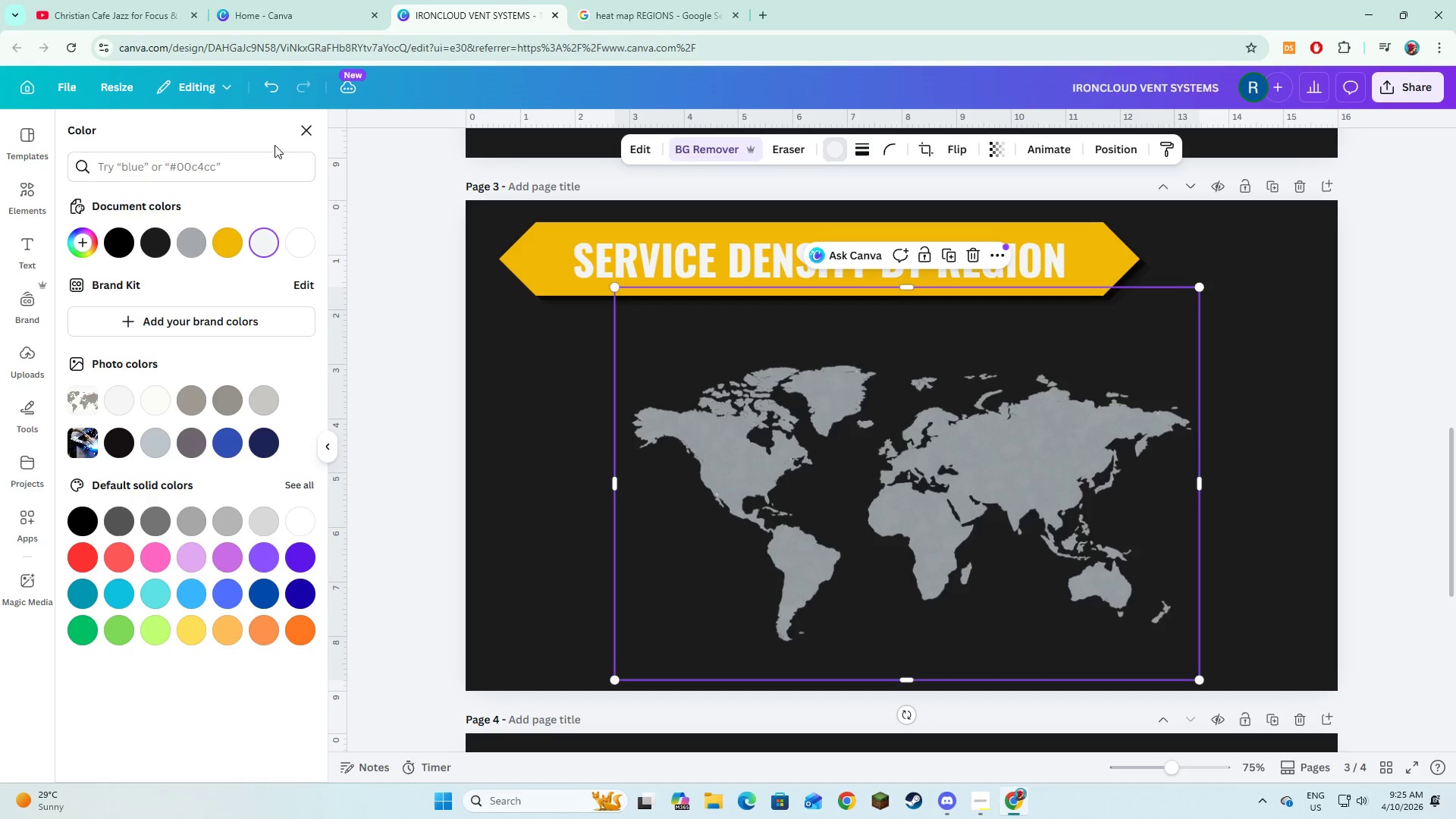 
left_click([297, 130])
 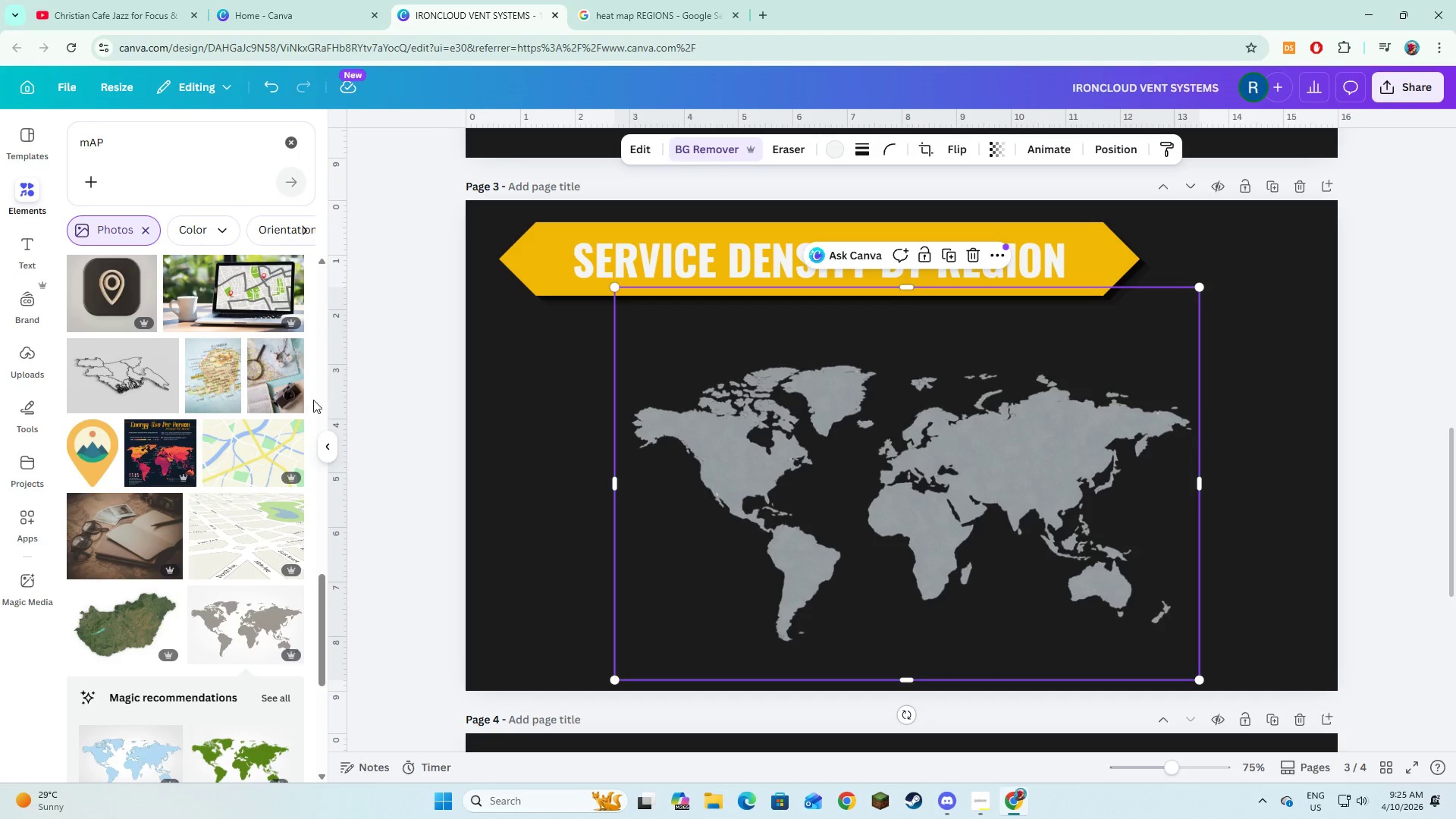 
scroll: coordinate [246, 459], scroll_direction: down, amount: 2.0
 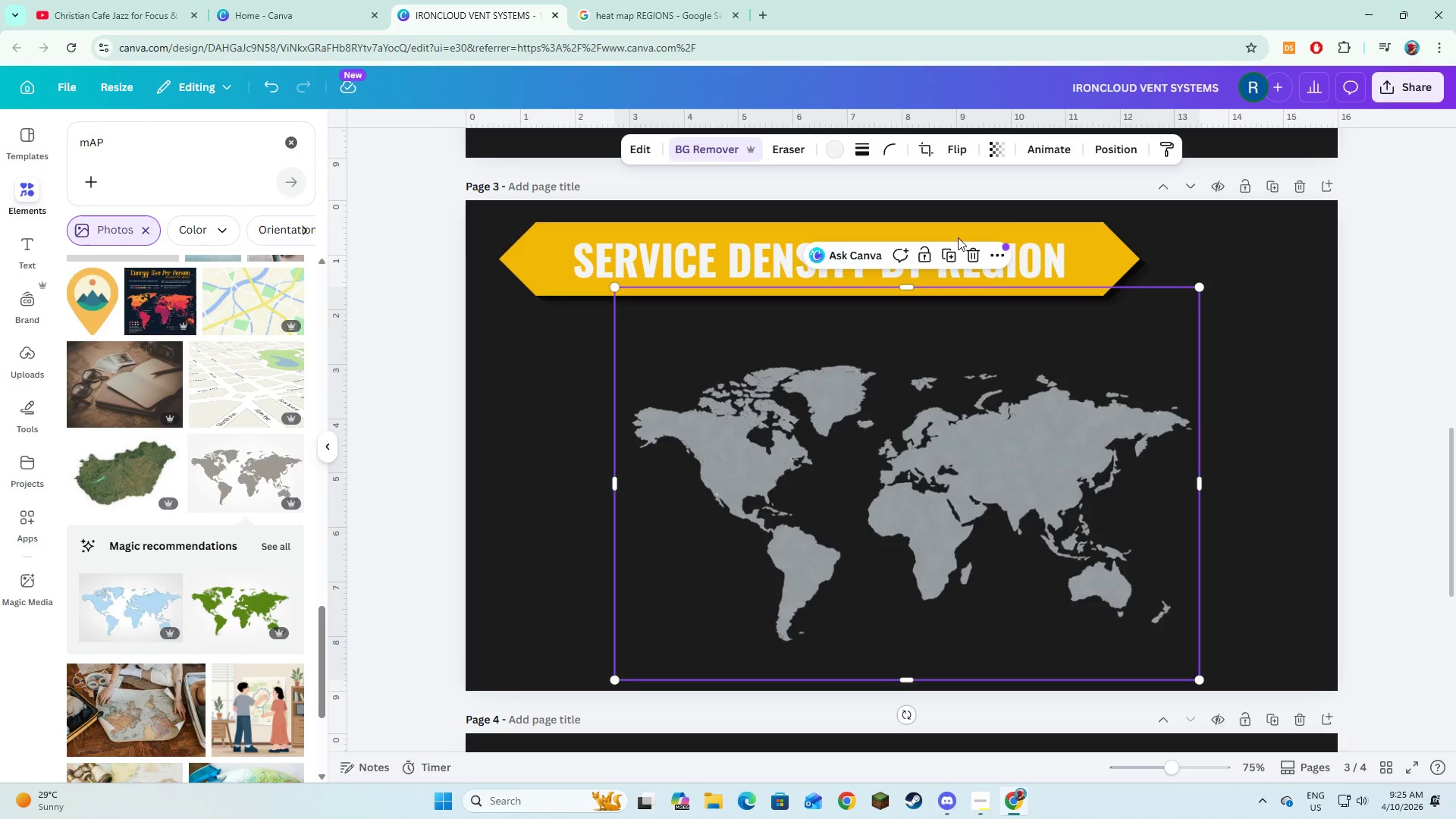 
left_click([965, 256])
 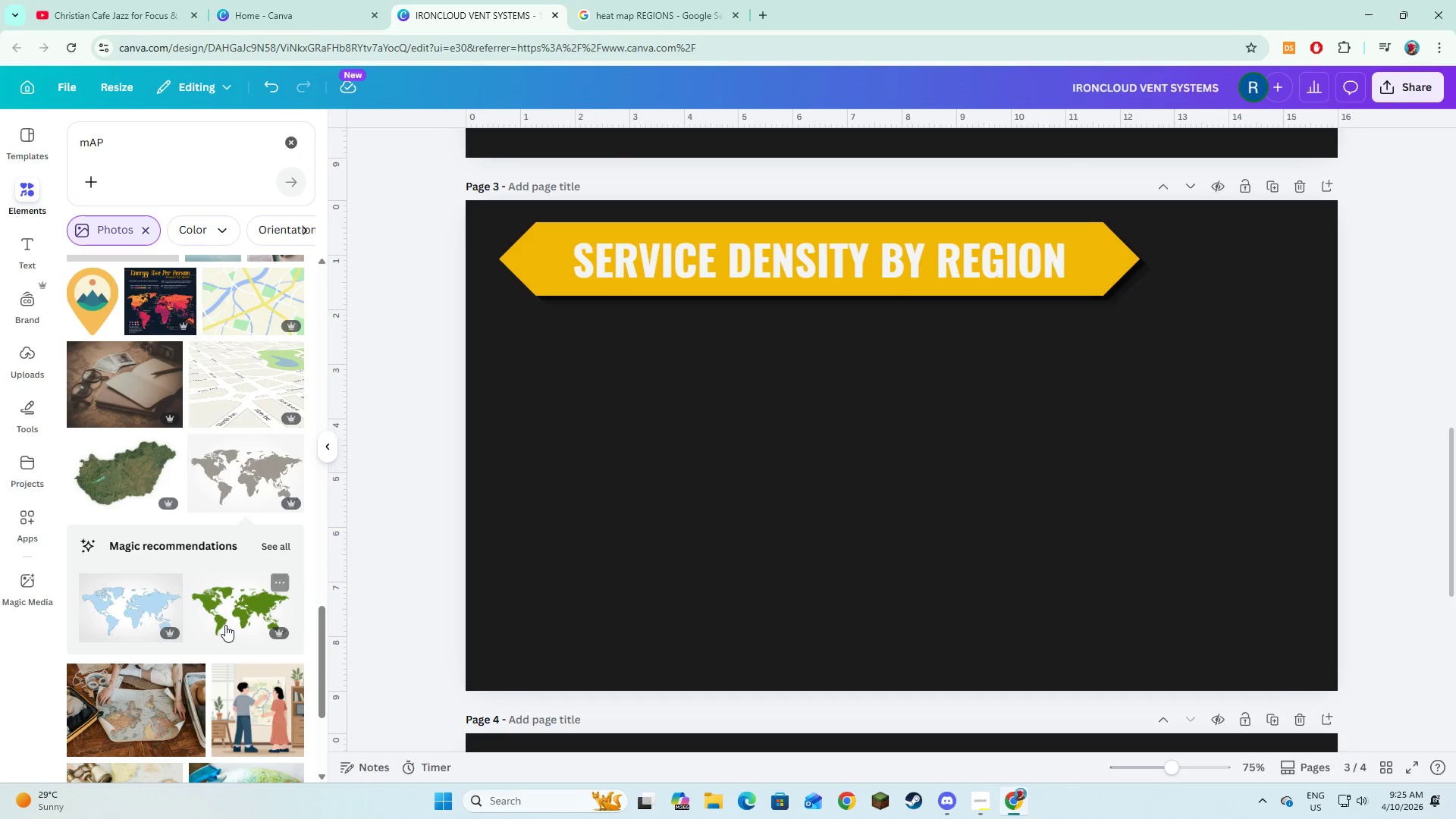 
left_click([234, 621])
 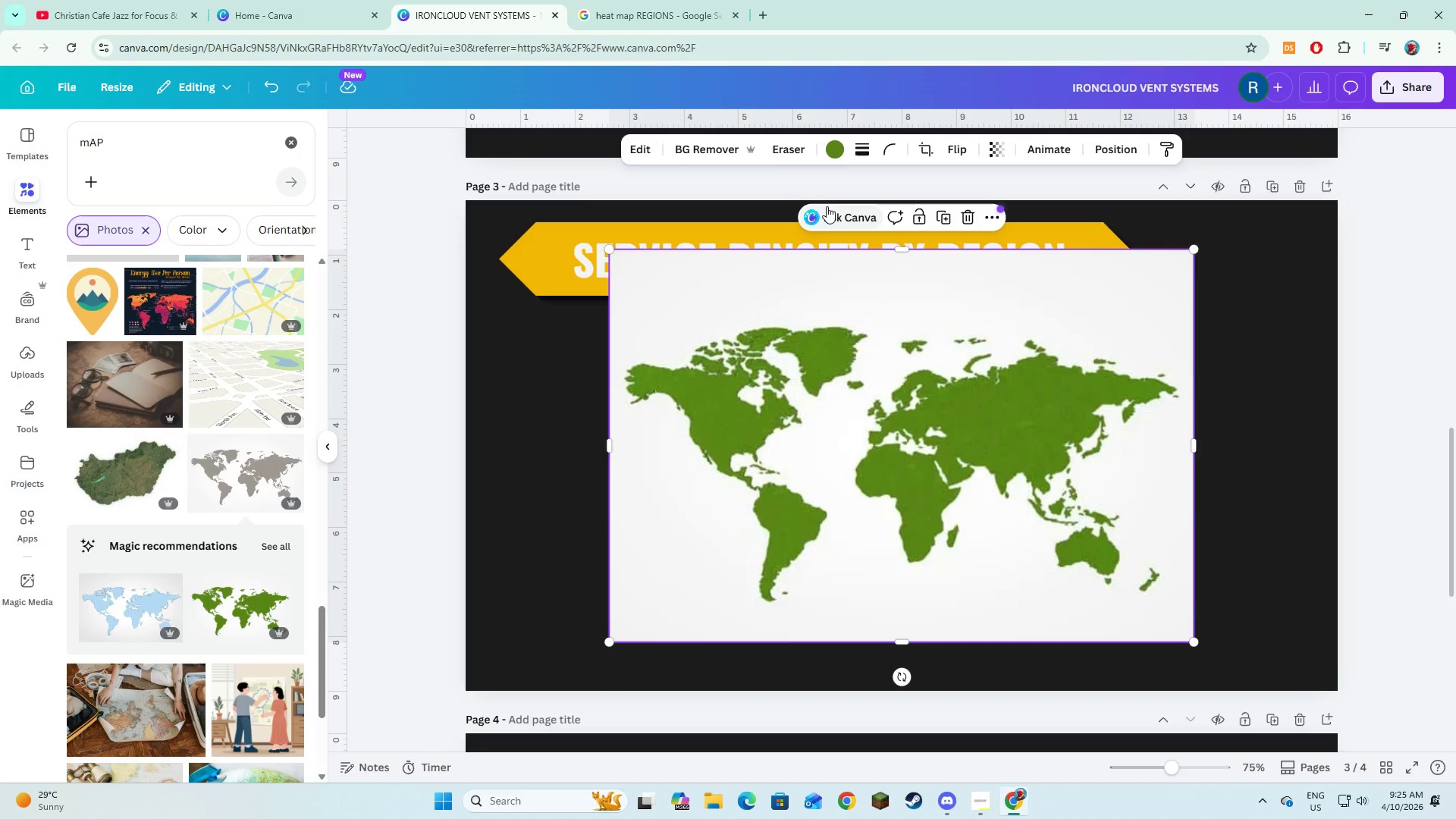 
left_click([826, 157])
 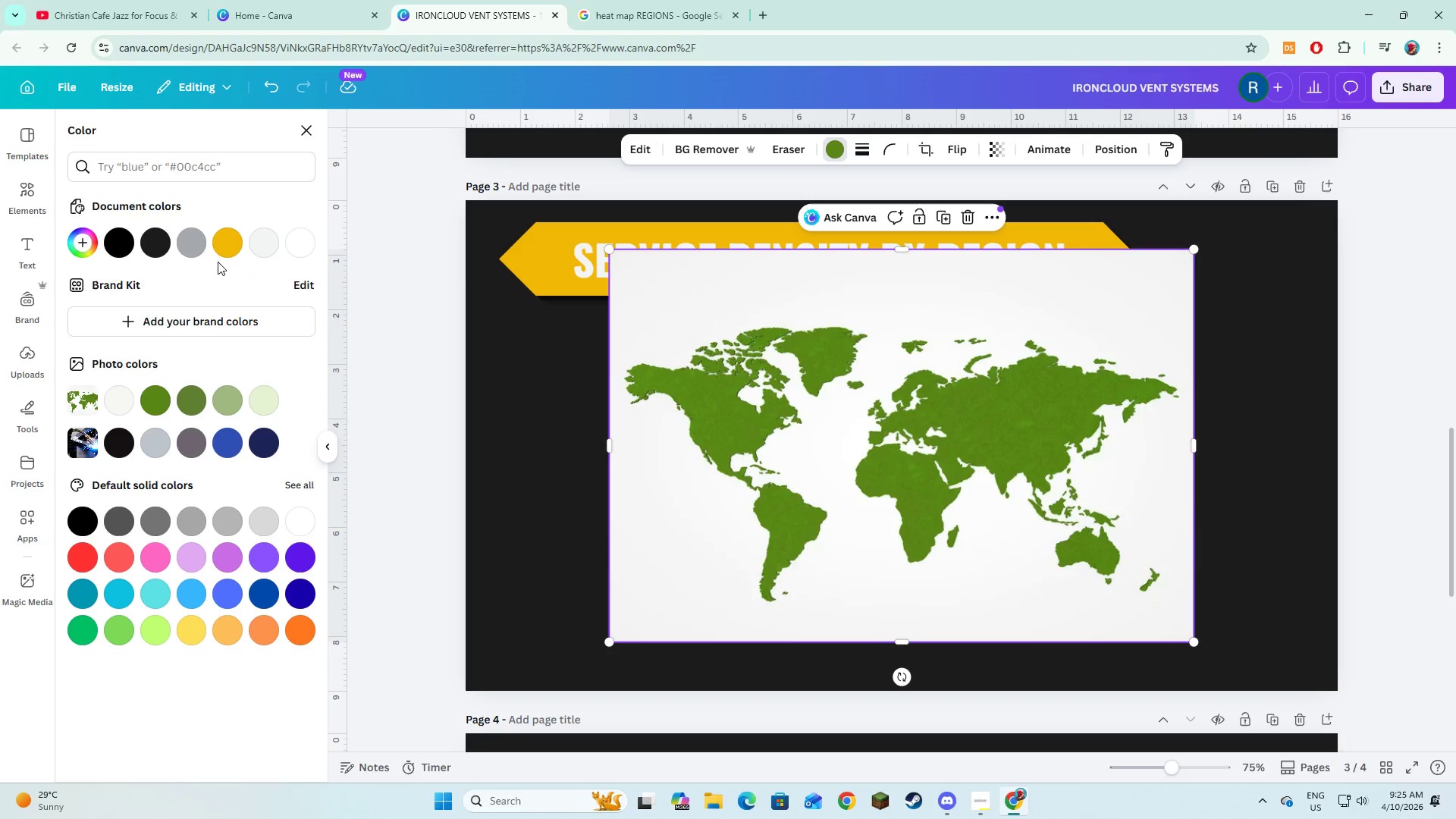 
left_click([222, 243])
 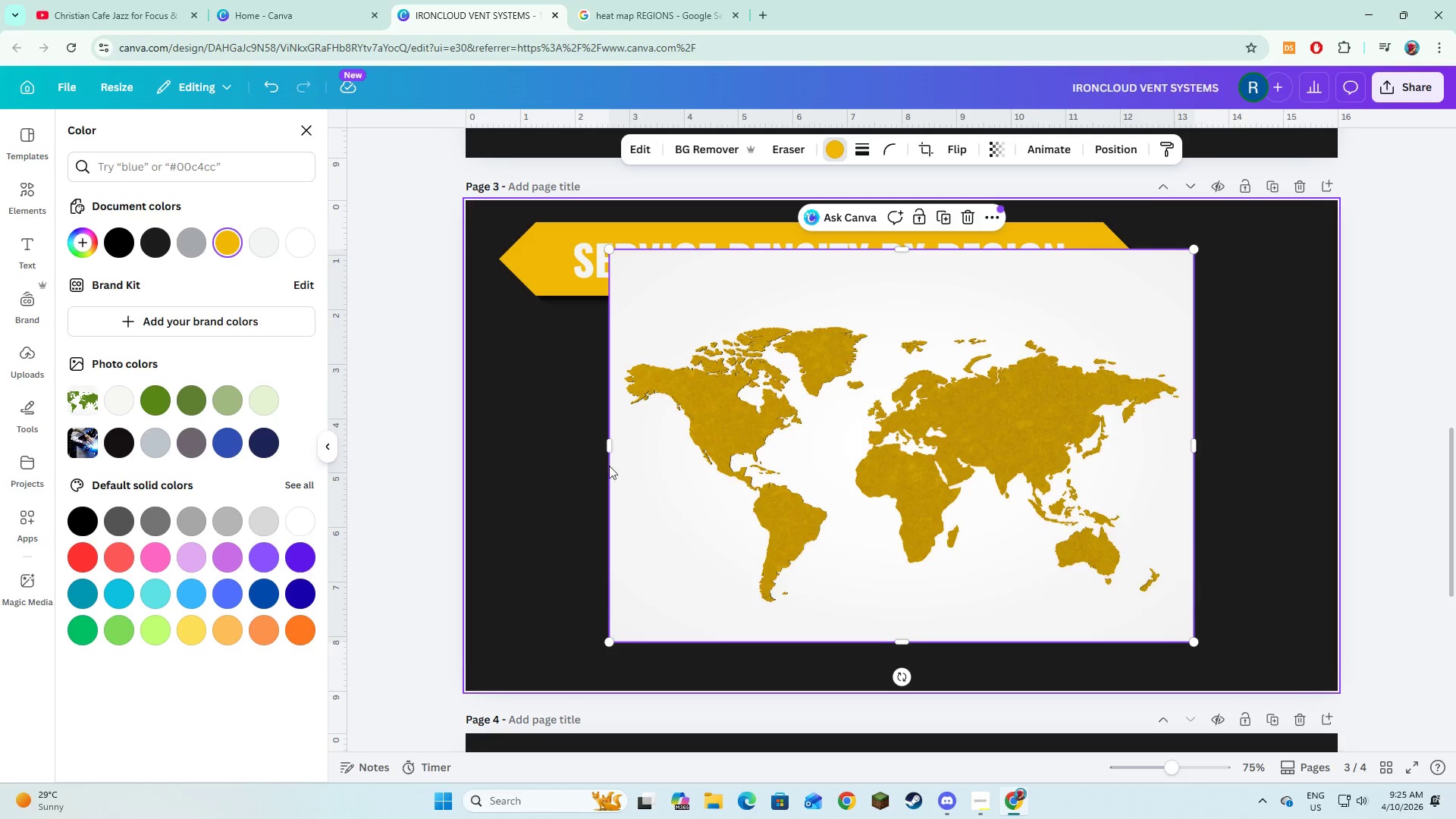 
left_click_drag(start_coordinate=[675, 491], to_coordinate=[681, 526])
 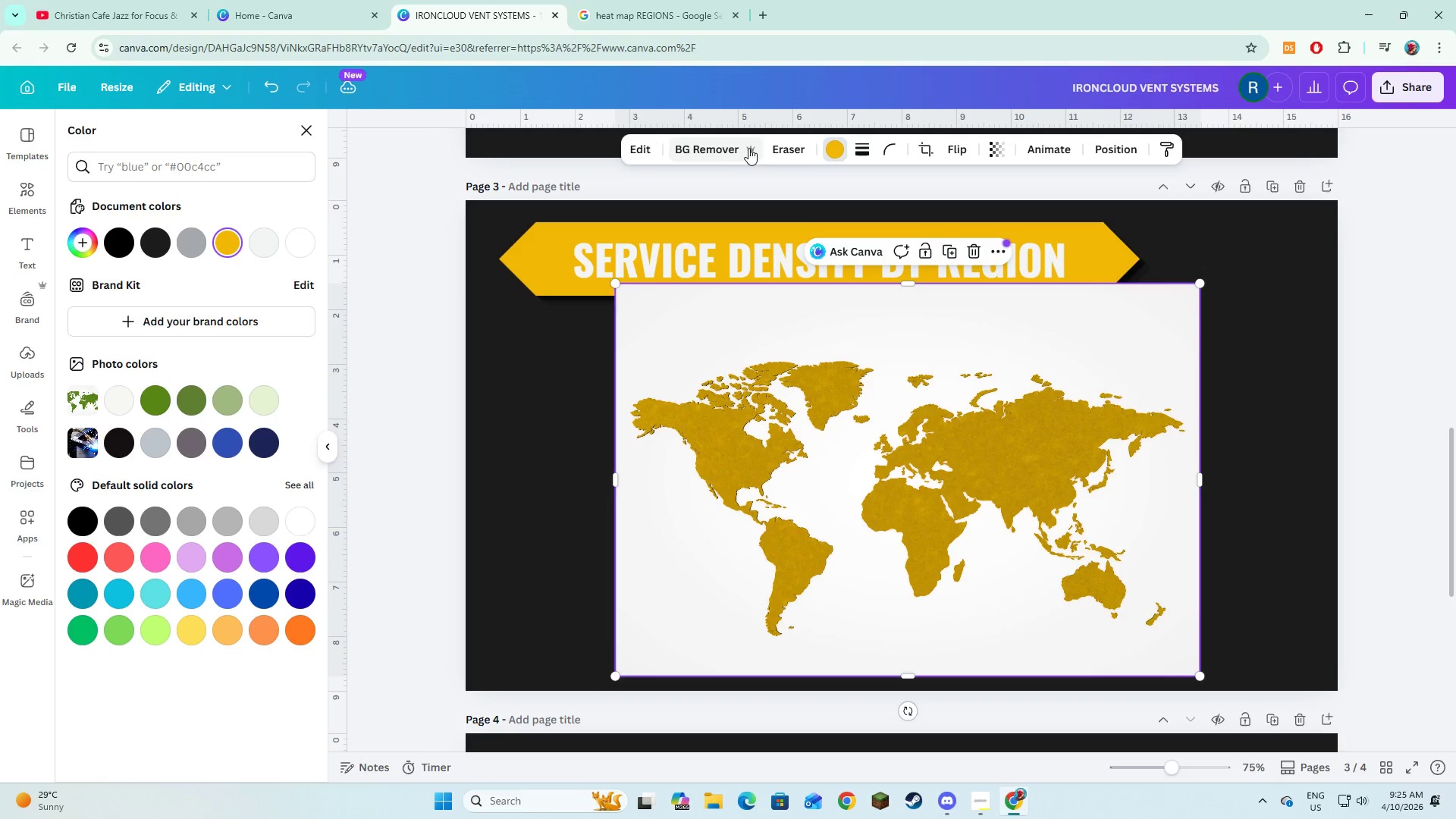 
left_click([740, 149])
 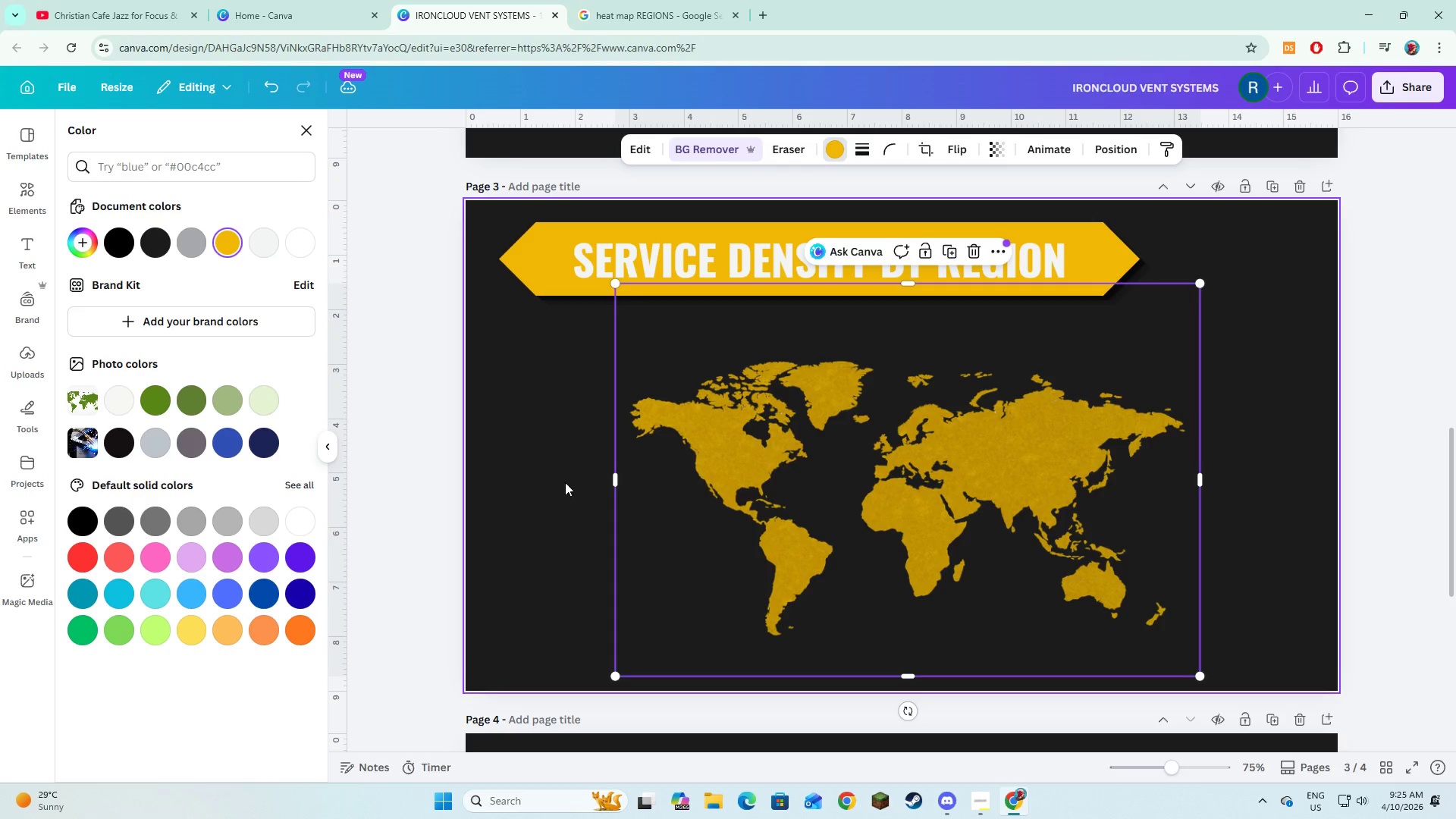 
left_click([761, 494])
 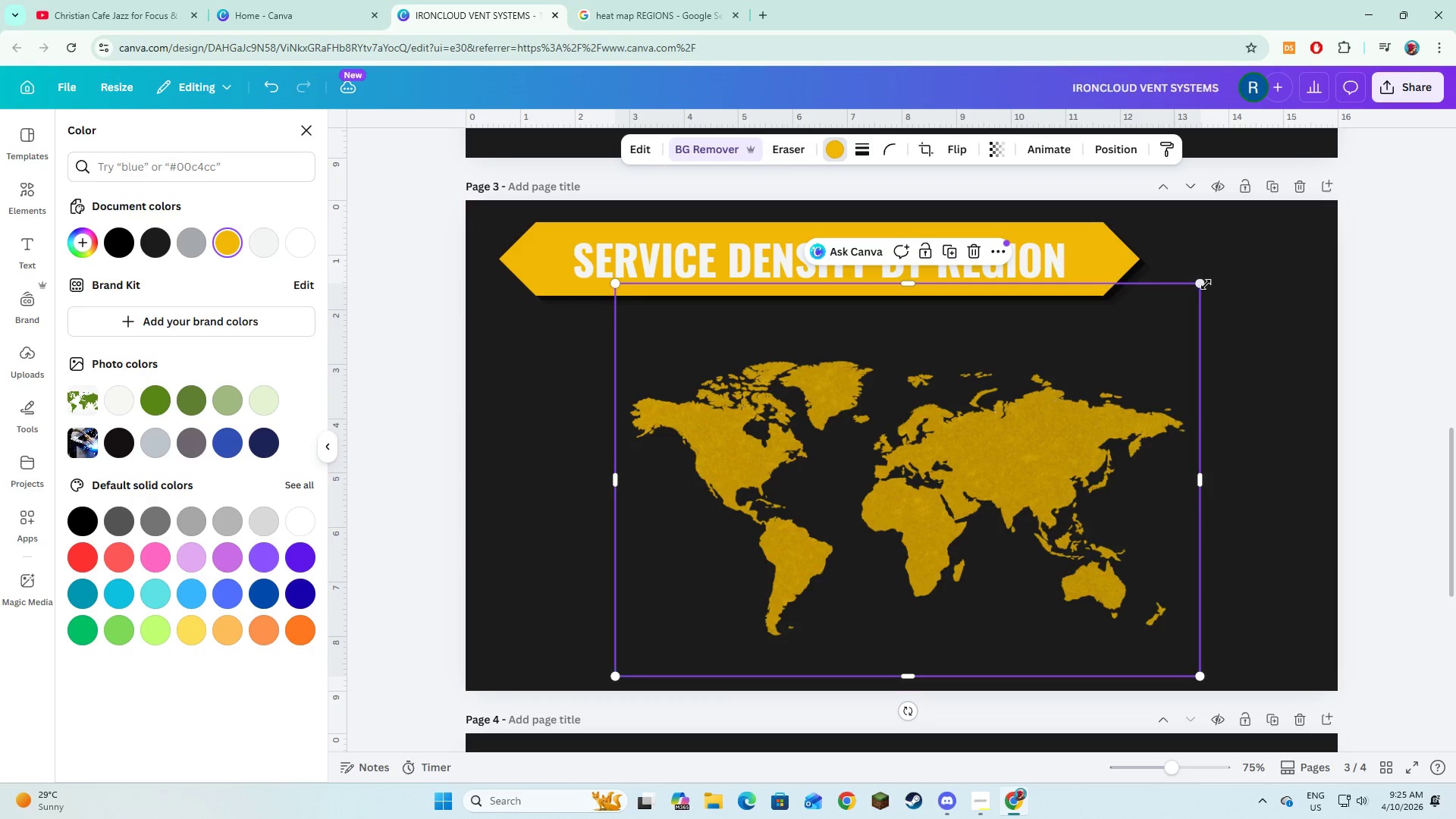 
left_click_drag(start_coordinate=[1203, 283], to_coordinate=[1101, 435])
 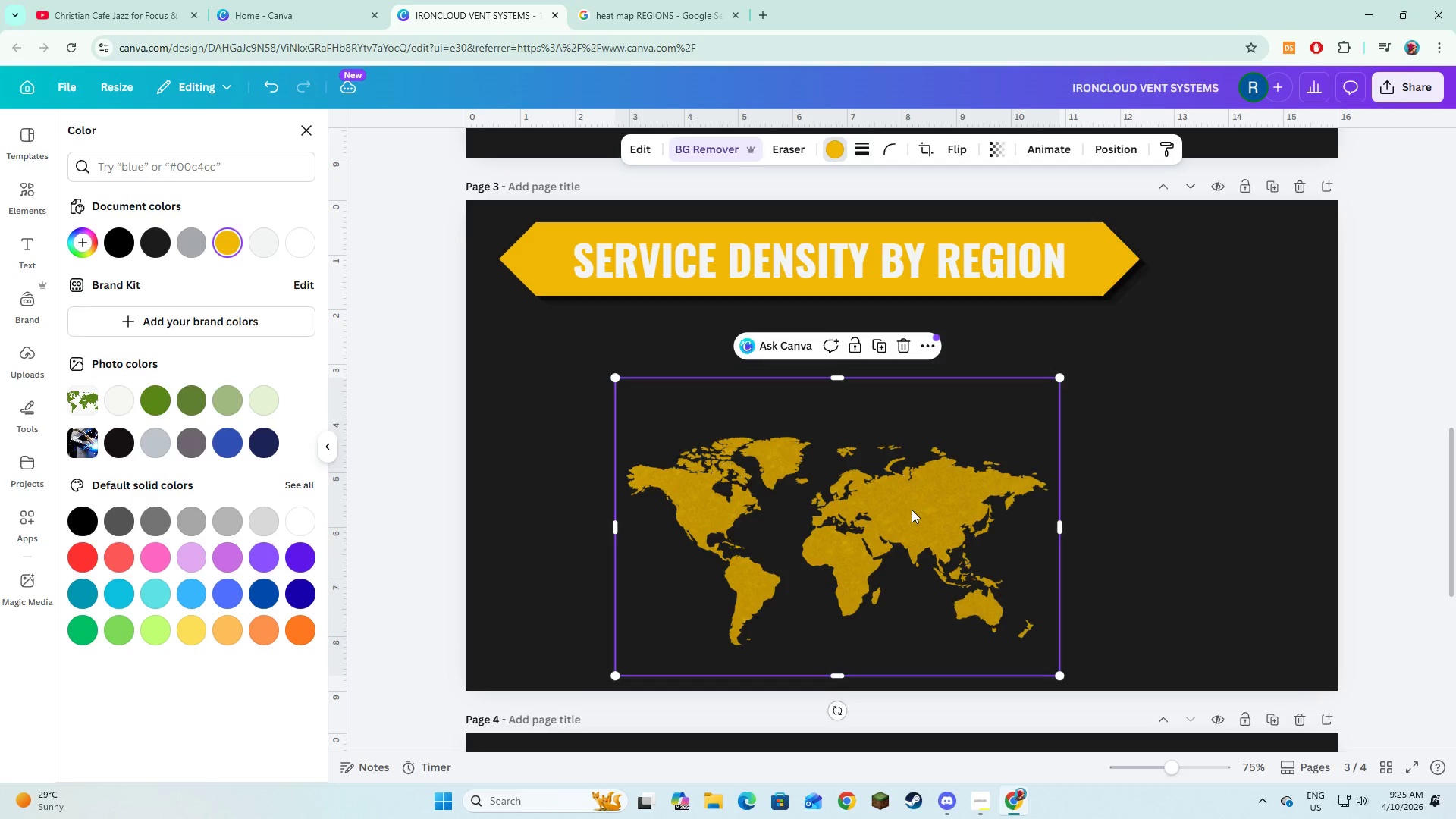 
left_click_drag(start_coordinate=[912, 510], to_coordinate=[974, 441])
 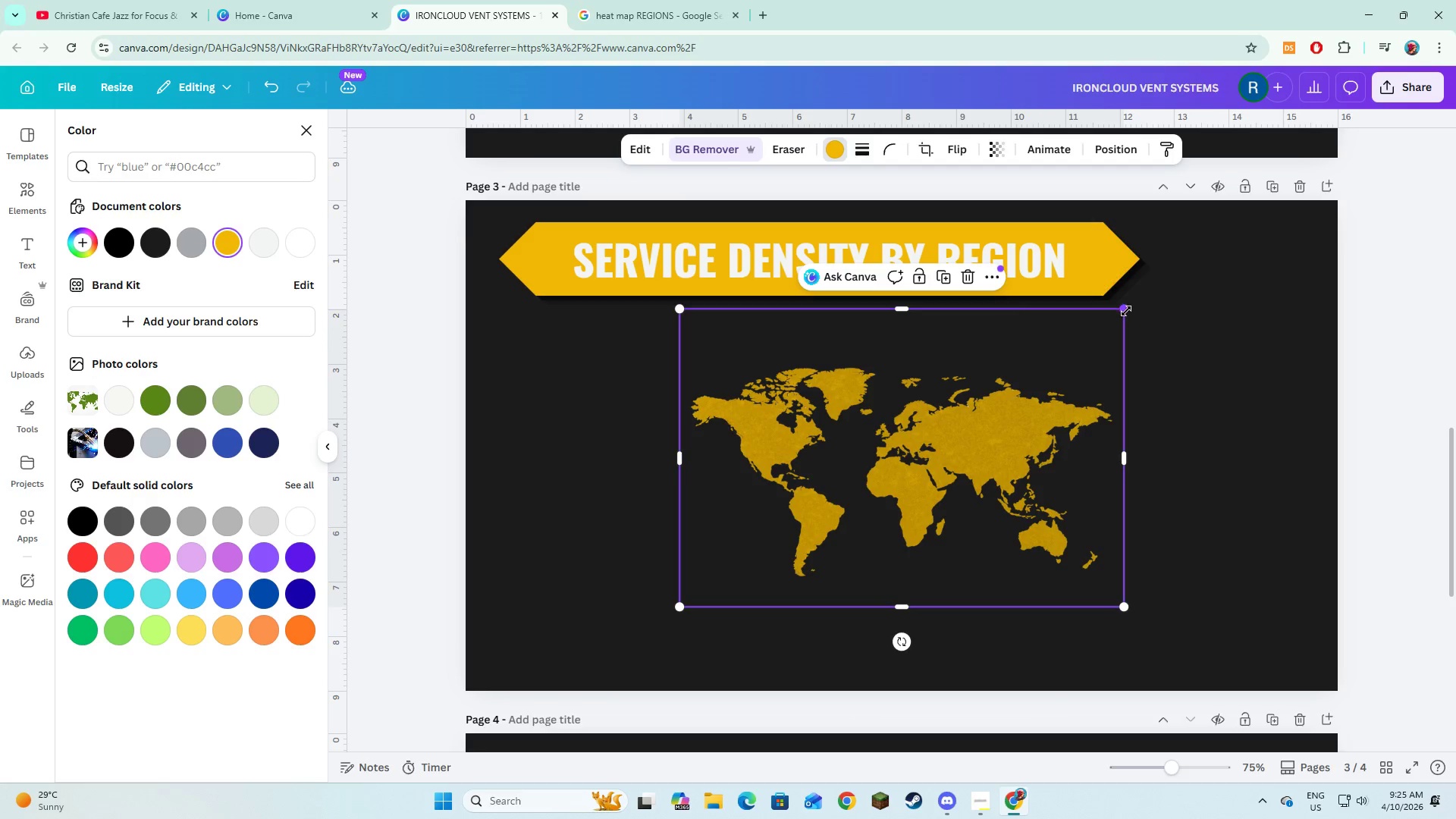 
left_click_drag(start_coordinate=[1127, 310], to_coordinate=[1105, 344])
 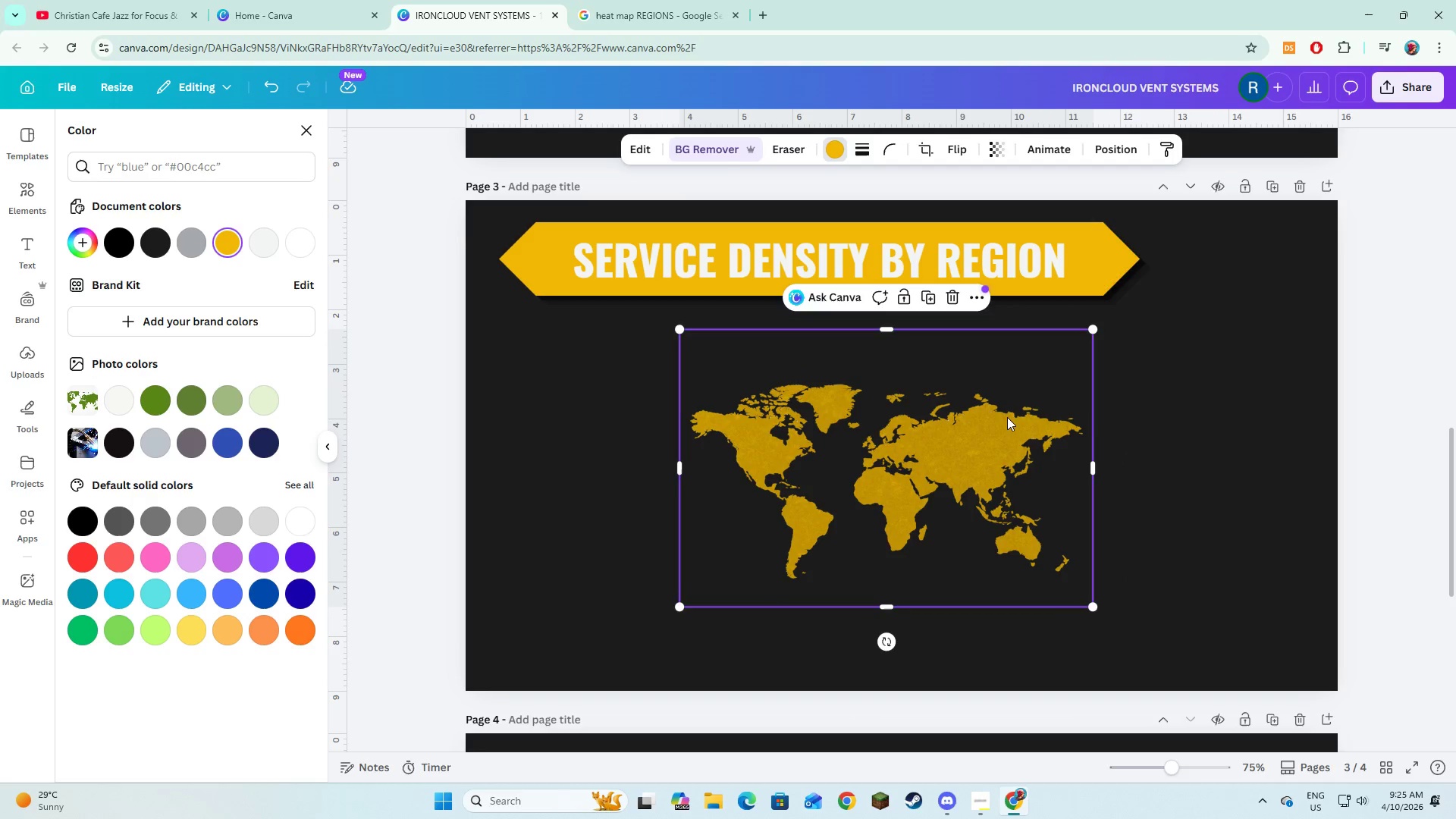 
left_click_drag(start_coordinate=[1007, 417], to_coordinate=[1020, 400])
 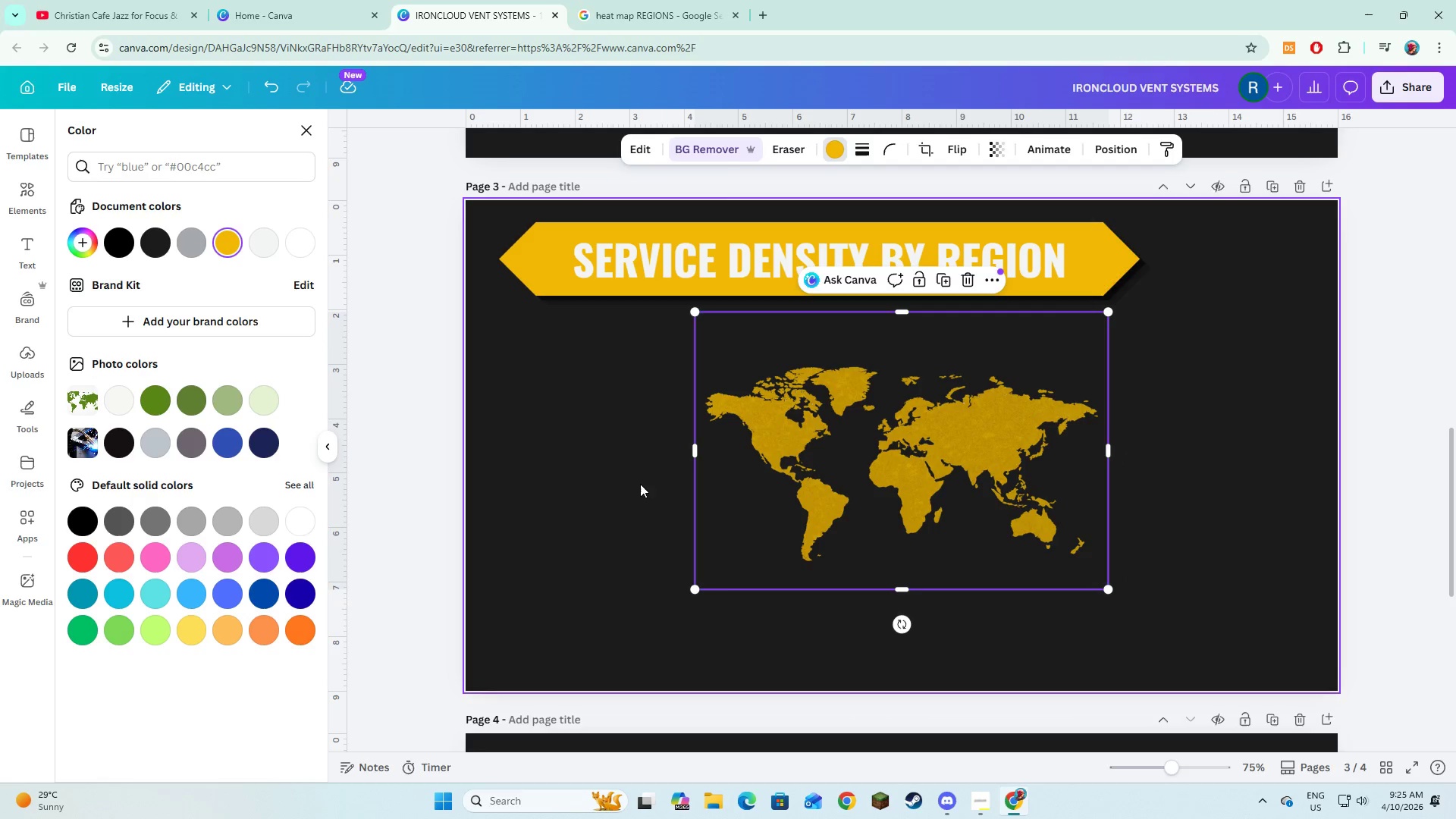 
left_click([640, 484])
 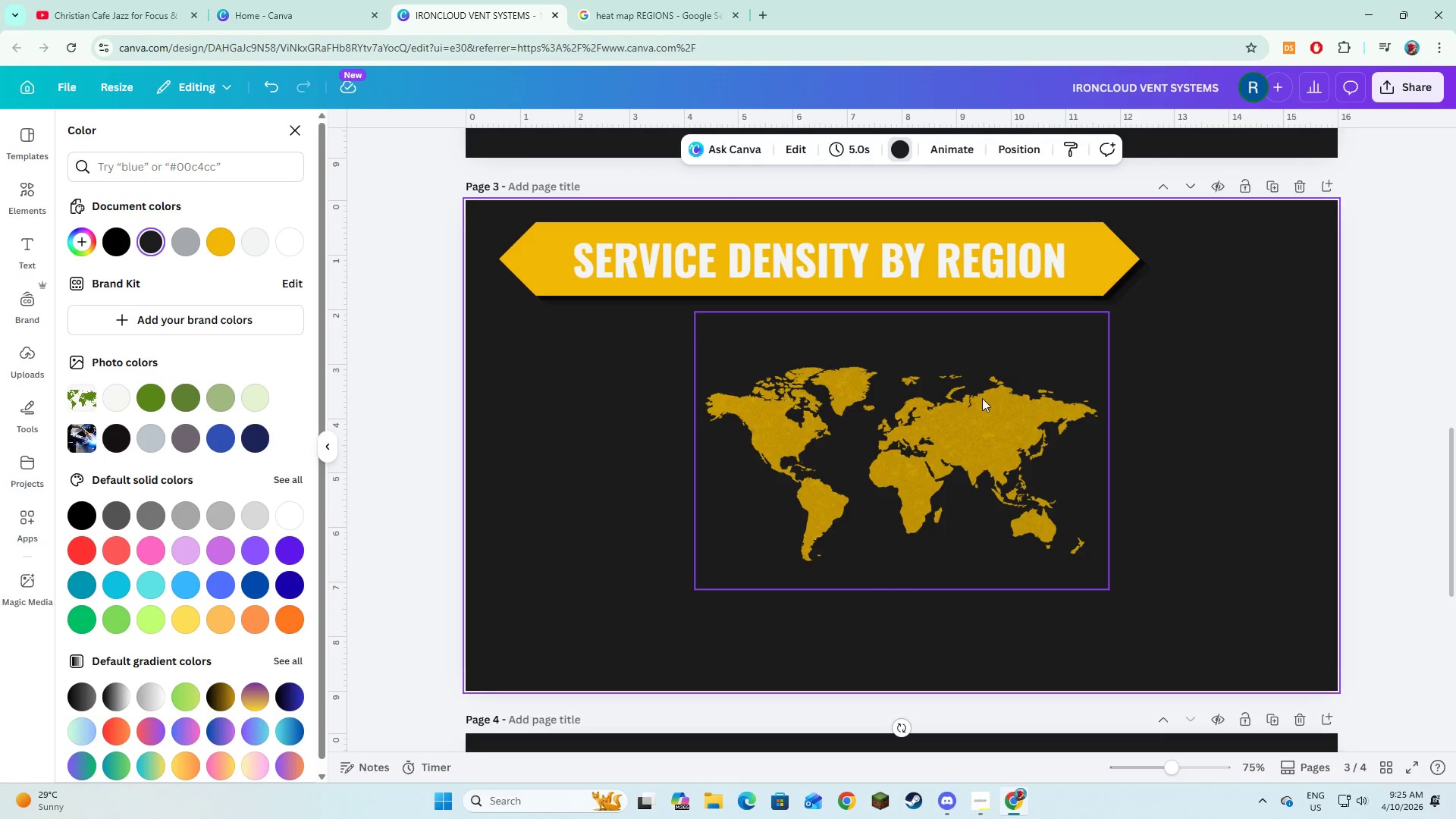 
left_click_drag(start_coordinate=[971, 417], to_coordinate=[971, 412])
 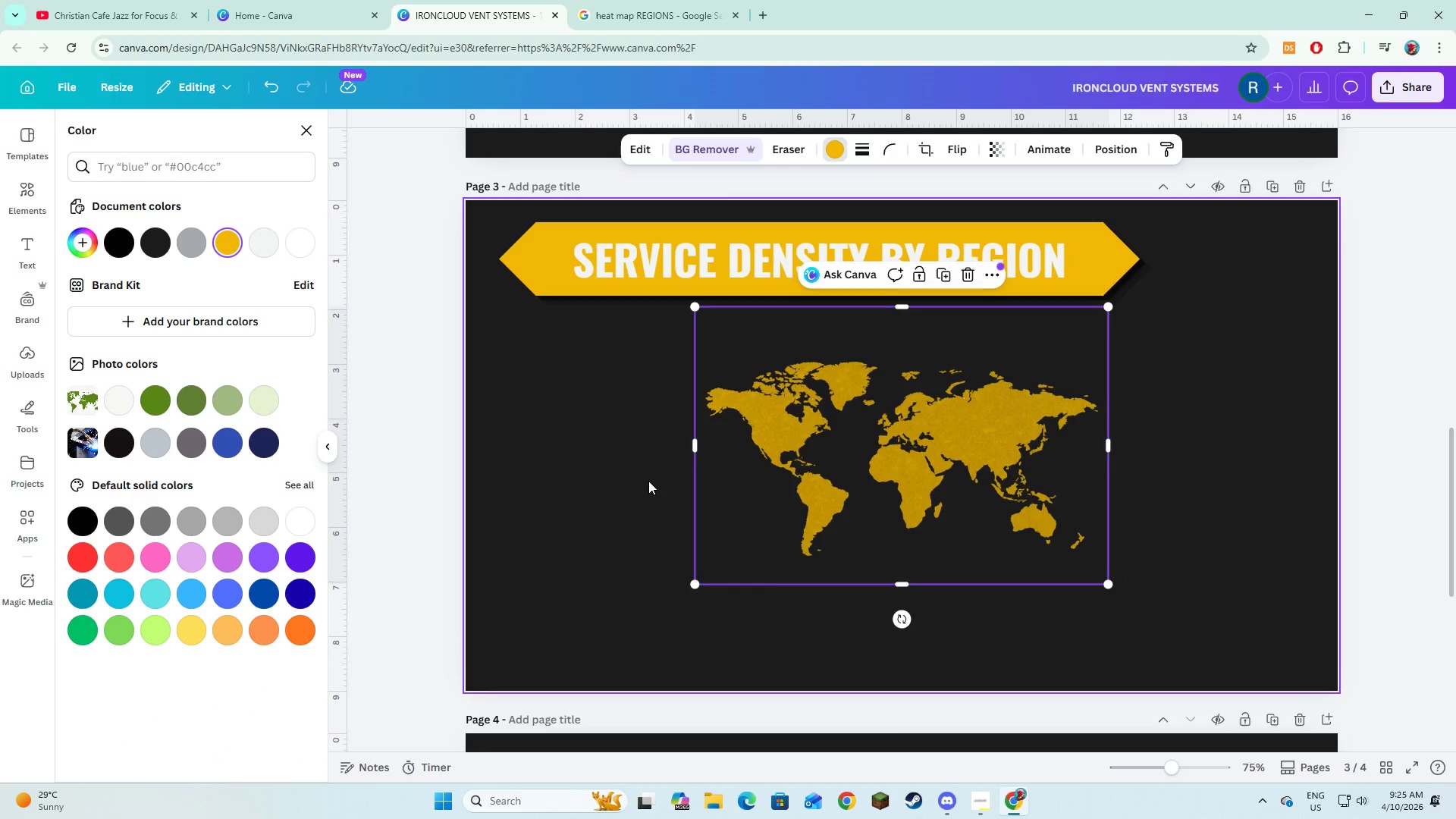 
left_click([650, 480])
 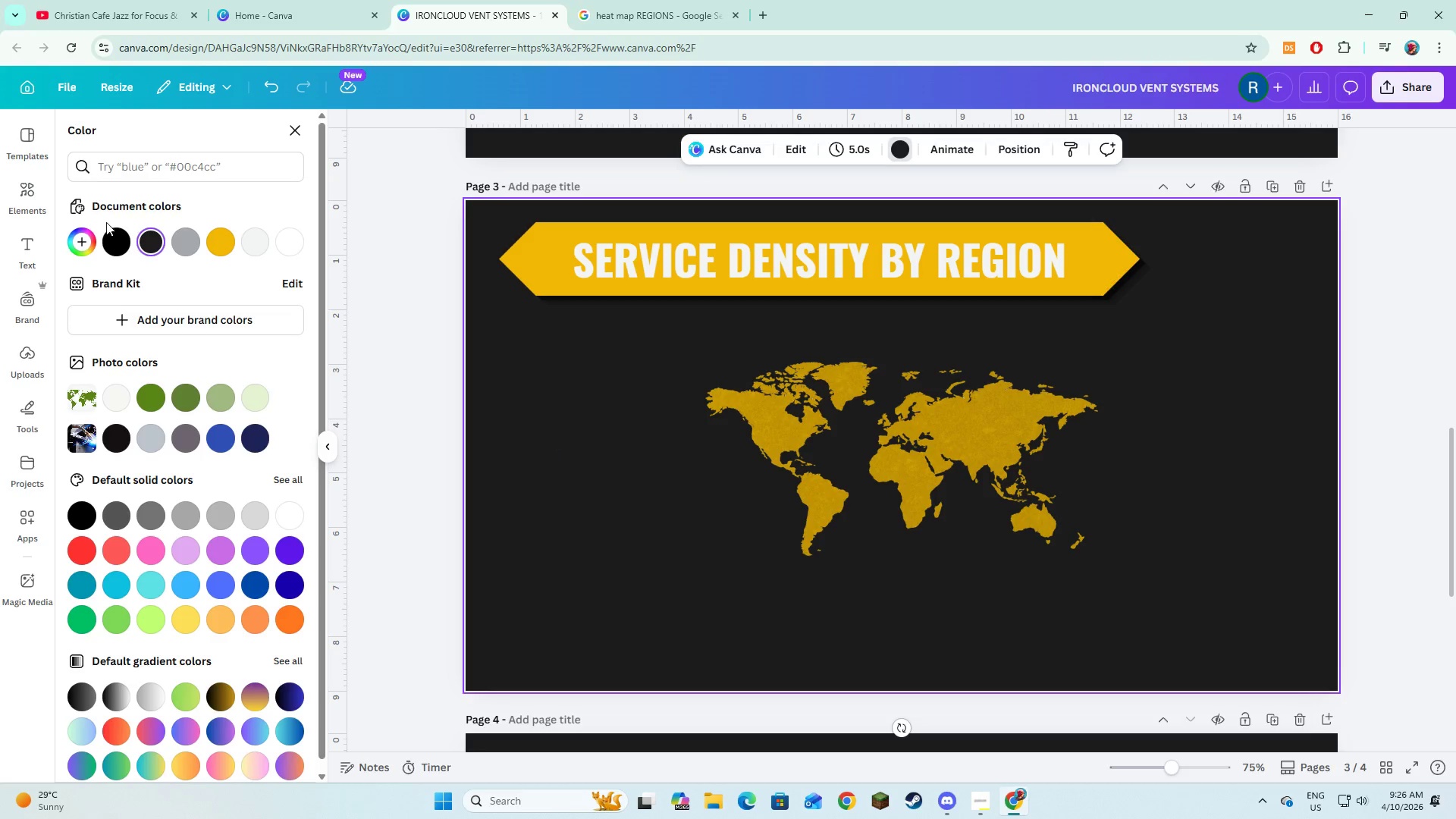 
wait(7.09)
 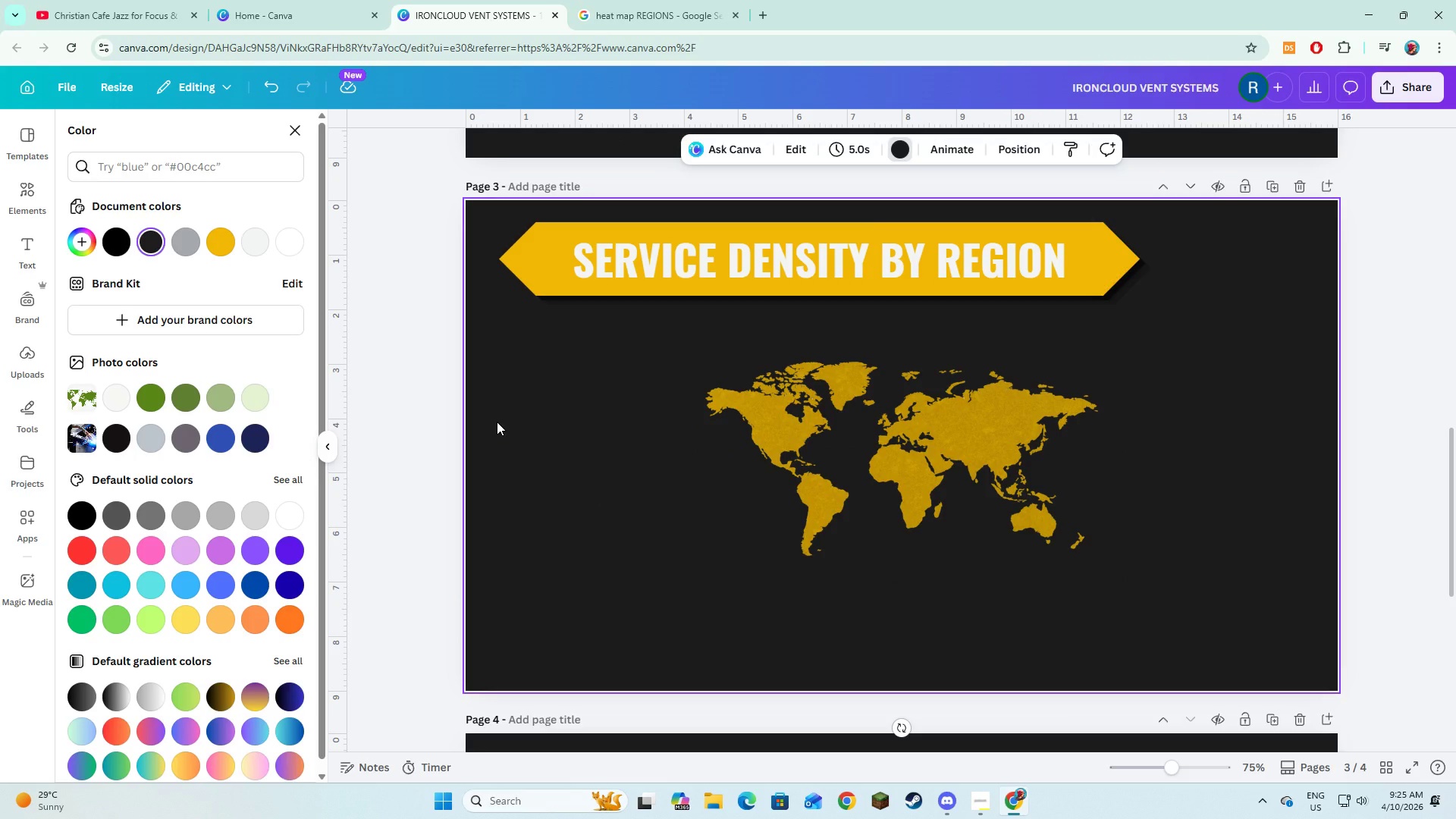 
left_click([27, 198])
 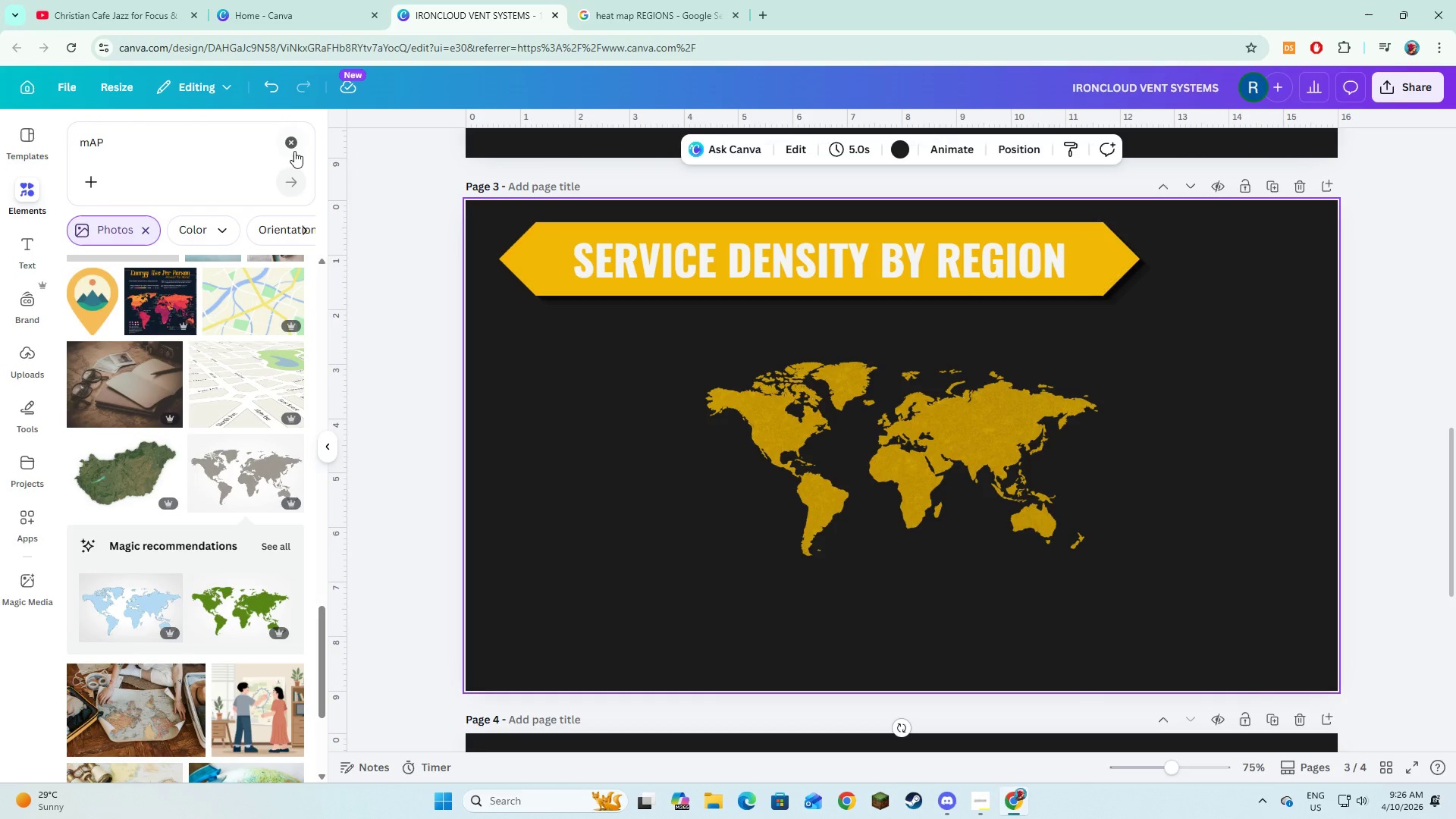 
left_click([295, 150])
 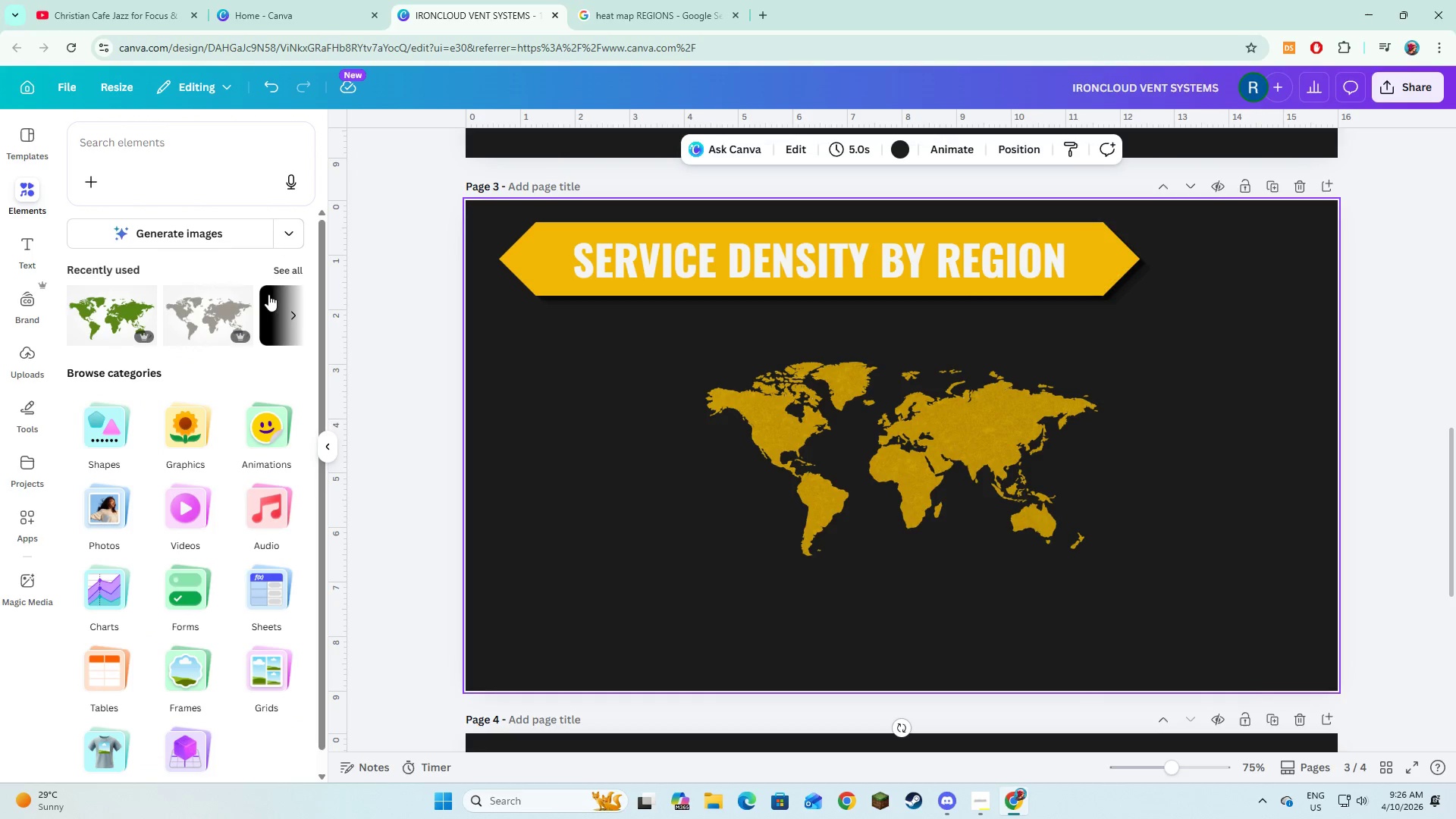 
left_click([99, 425])
 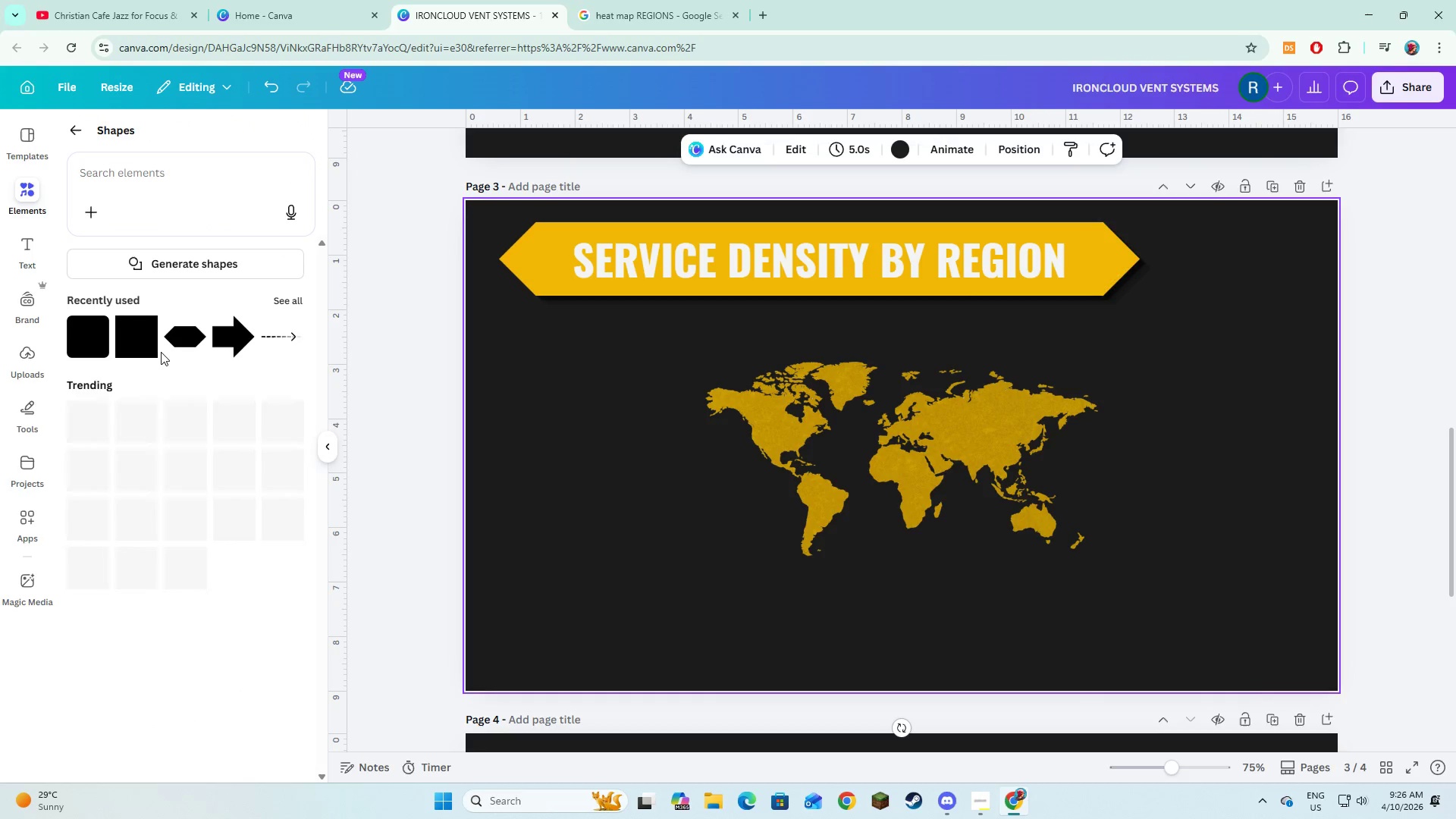 
mouse_move([136, 367])
 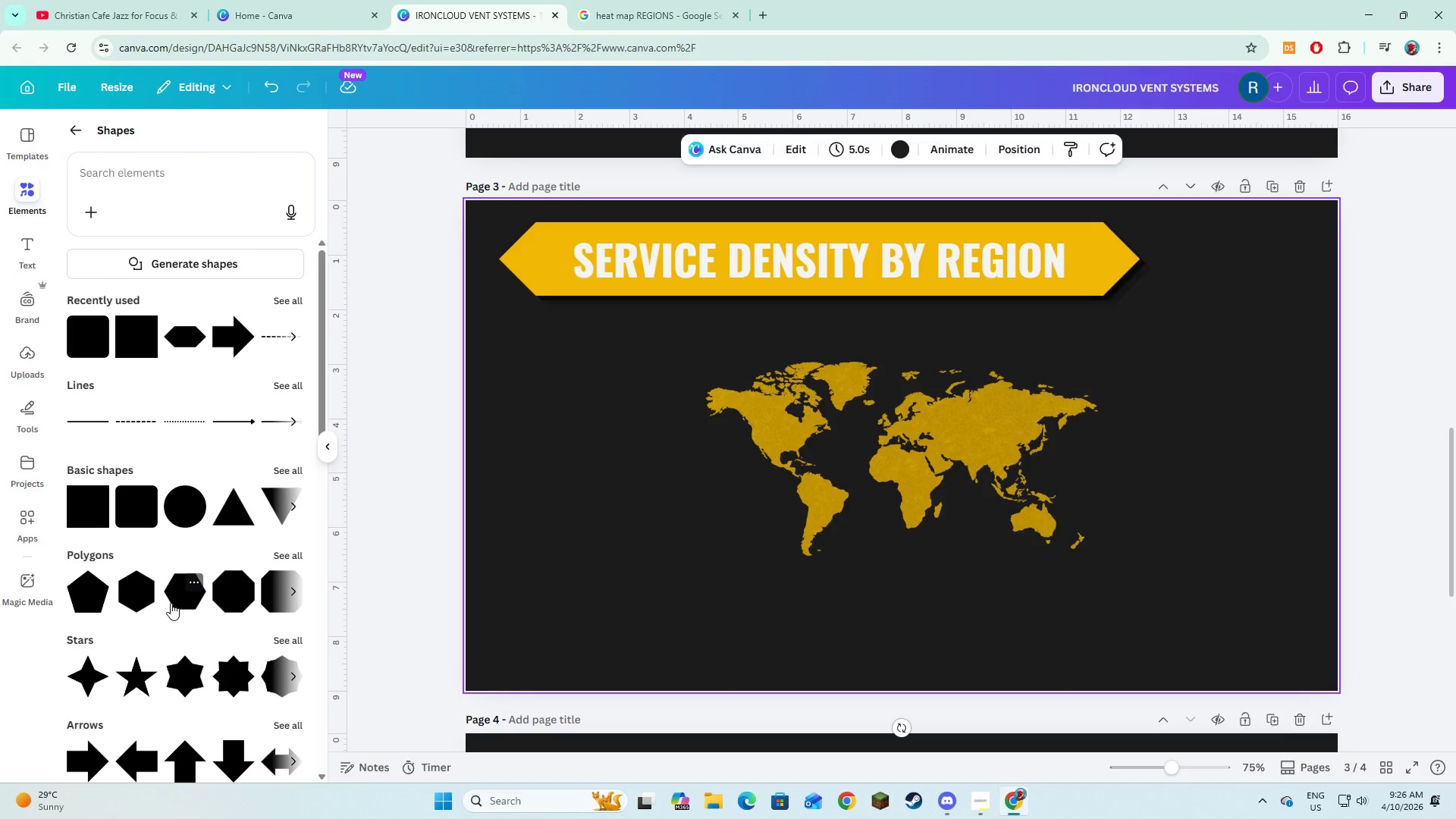 
left_click([236, 603])
 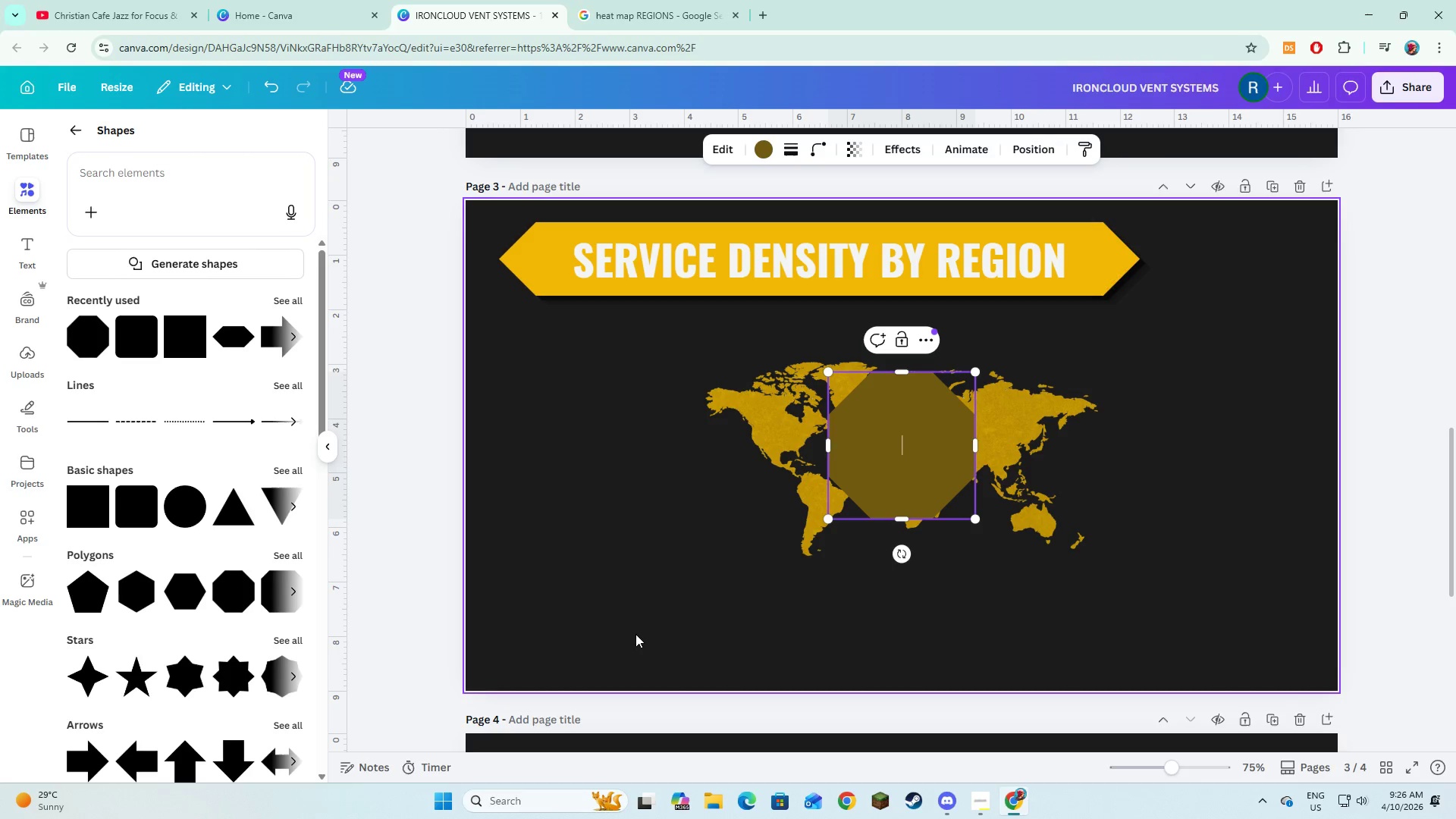 
left_click([637, 636])
 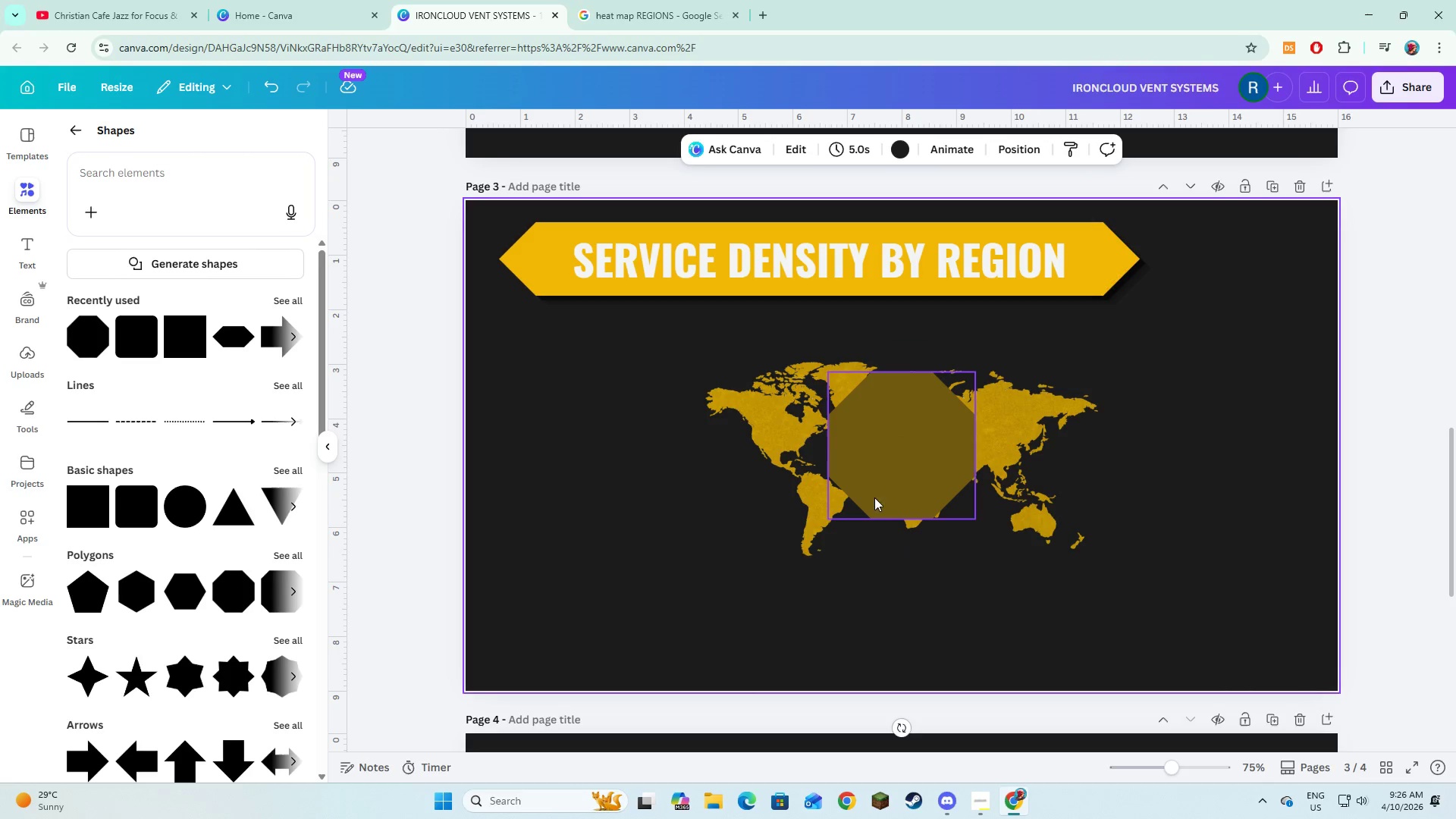 
left_click([883, 473])
 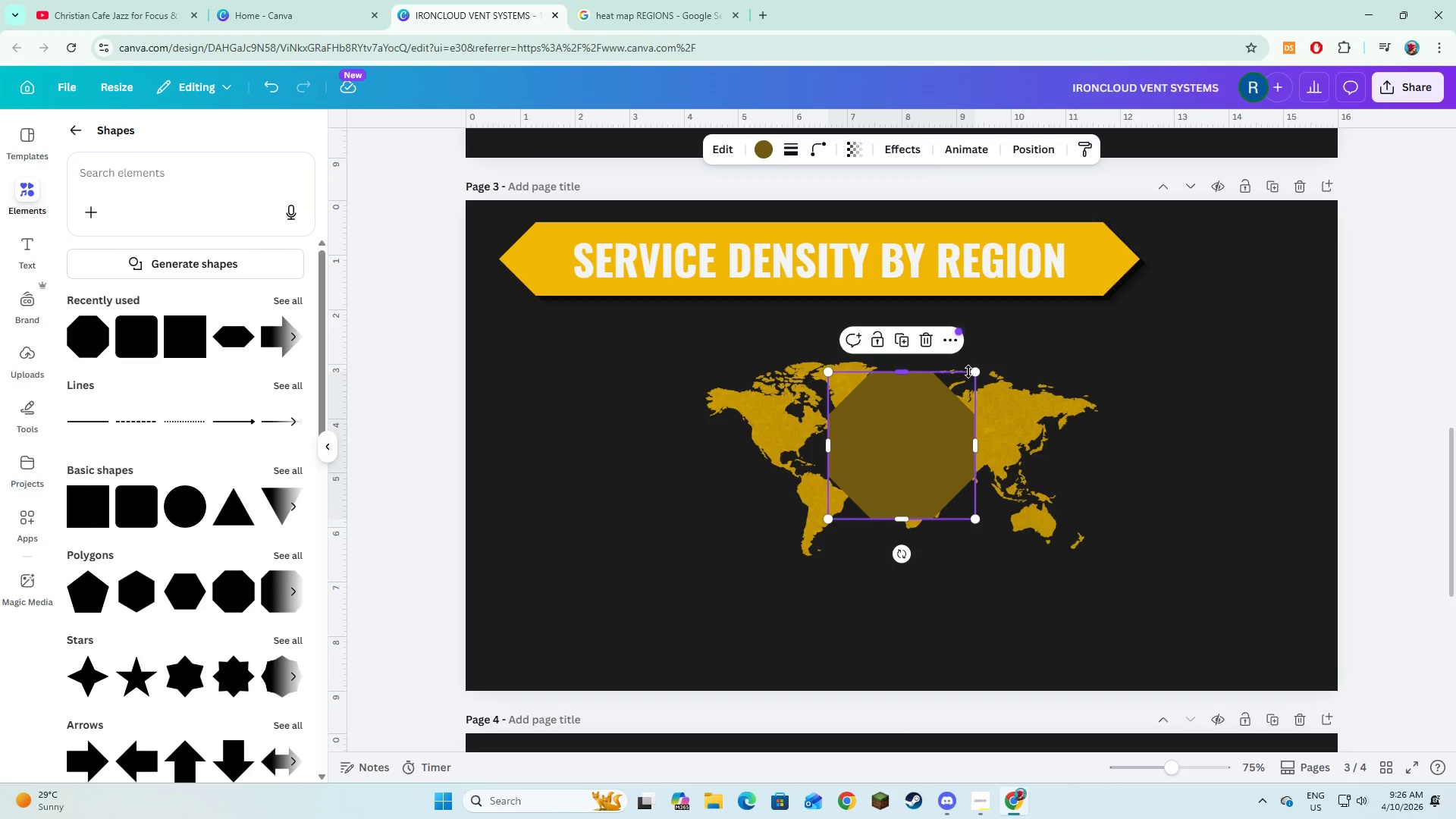 
left_click_drag(start_coordinate=[971, 372], to_coordinate=[885, 457])
 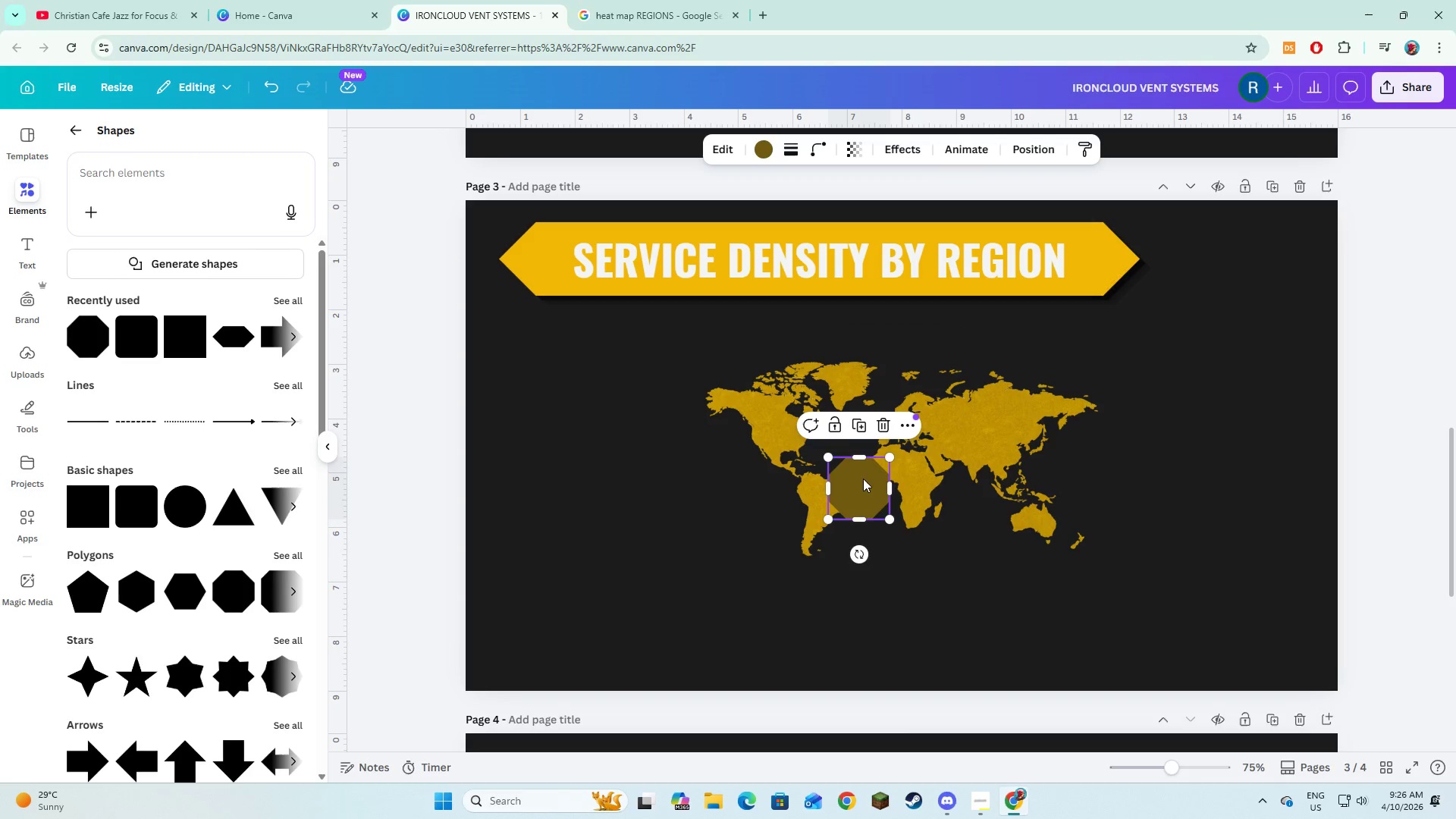 
left_click_drag(start_coordinate=[863, 479], to_coordinate=[792, 384])
 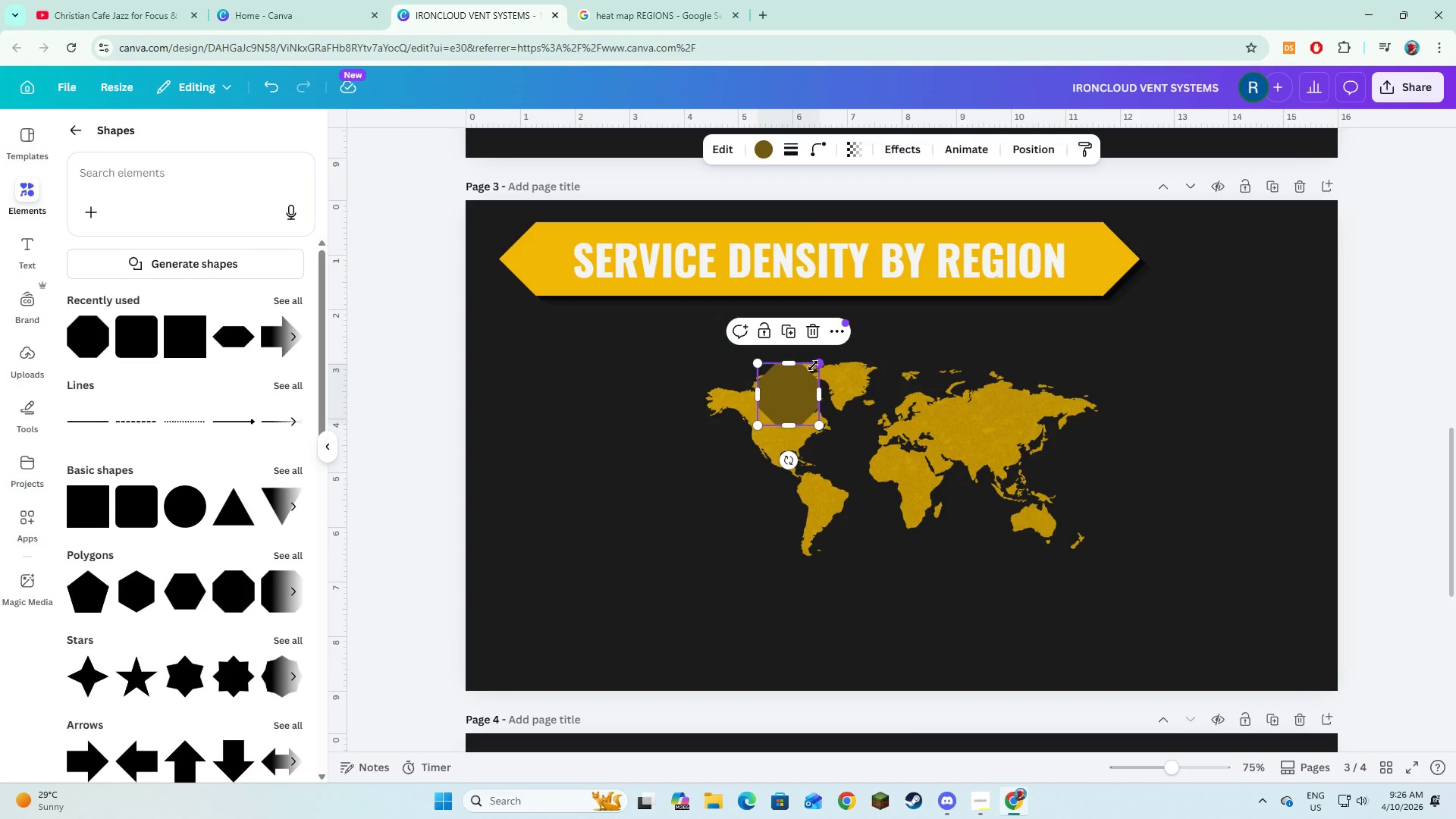 
left_click_drag(start_coordinate=[813, 366], to_coordinate=[790, 390])
 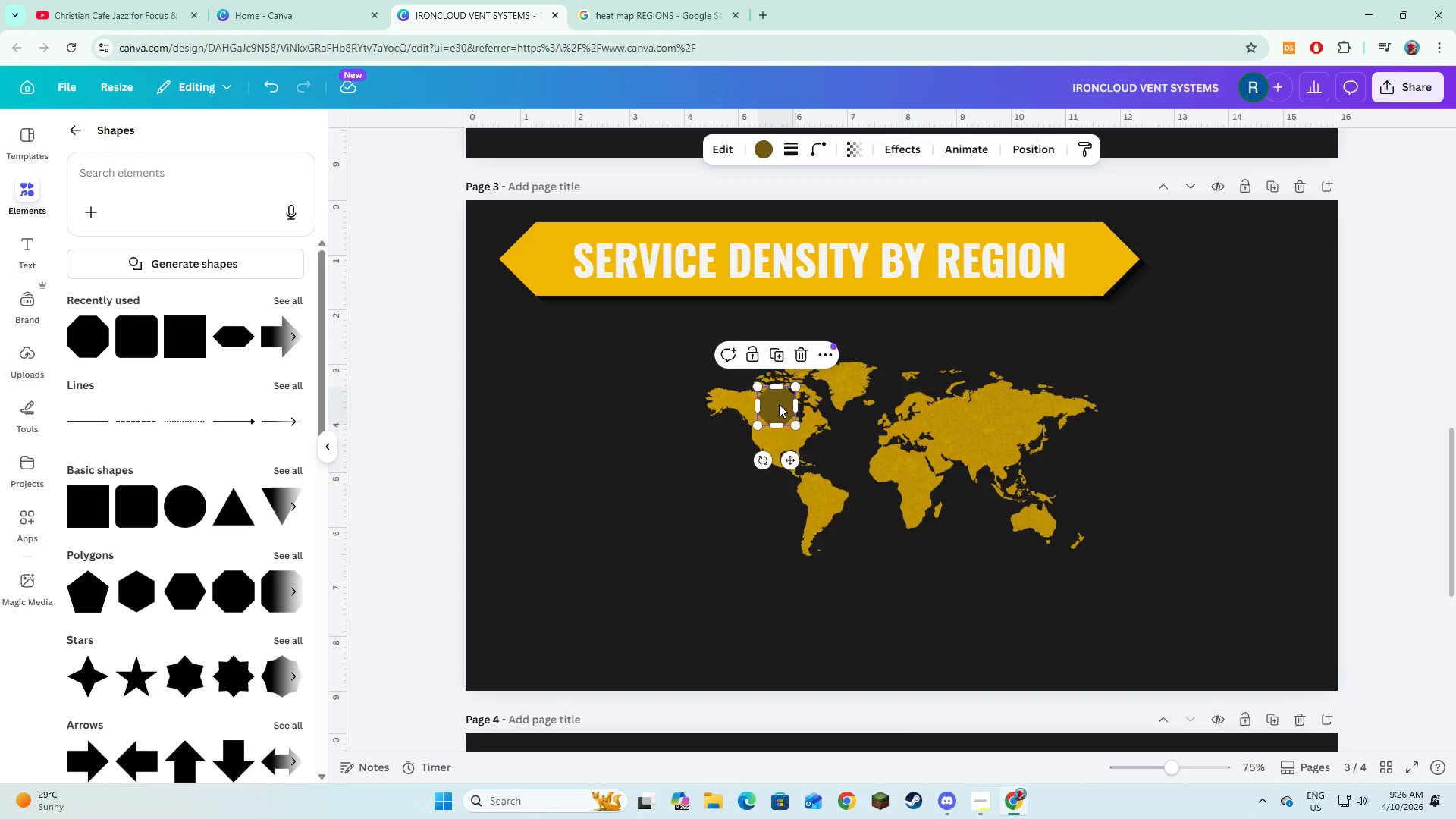 
left_click_drag(start_coordinate=[779, 404], to_coordinate=[846, 380])
 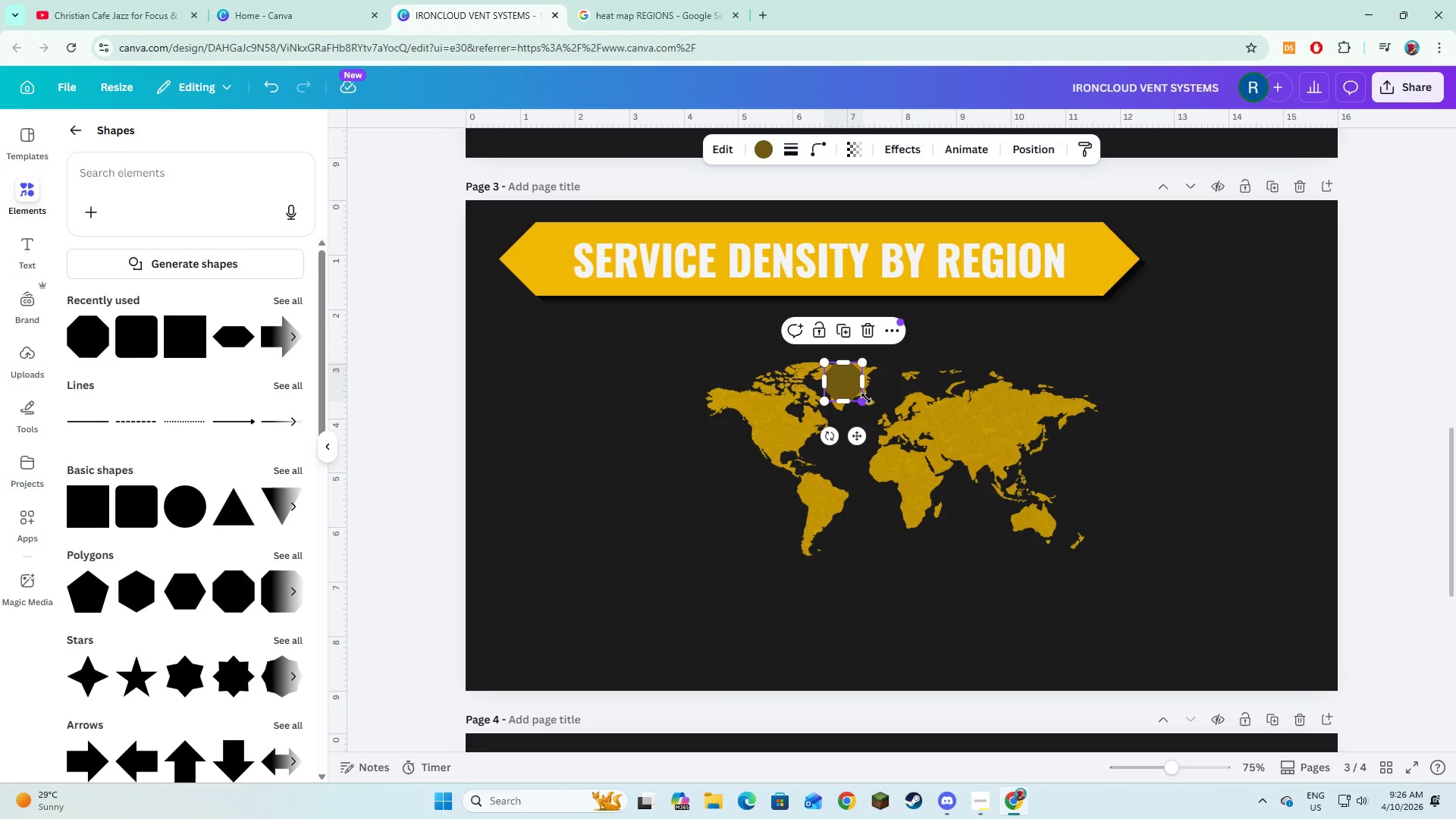 
left_click_drag(start_coordinate=[866, 400], to_coordinate=[874, 408])
 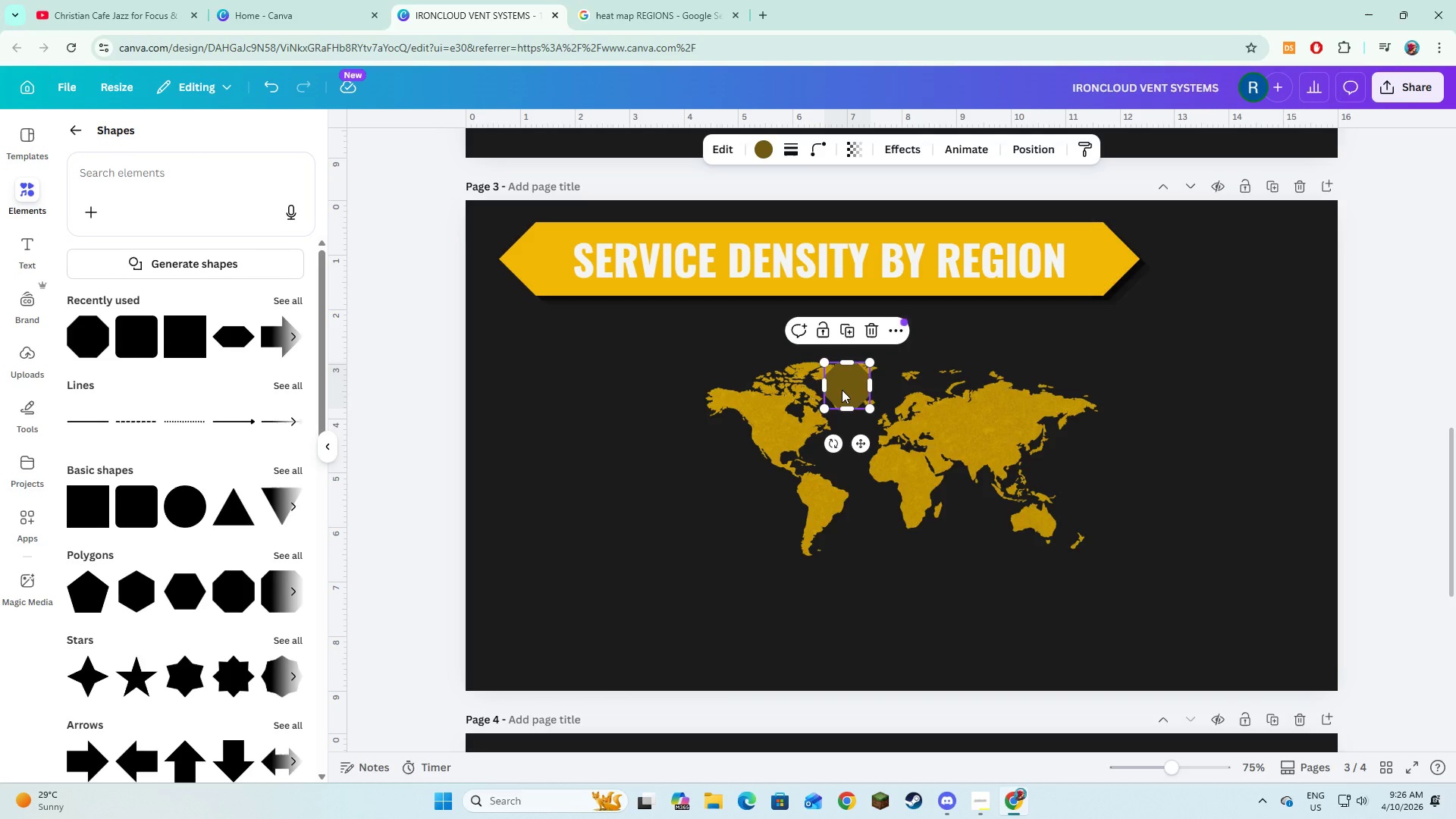 
left_click_drag(start_coordinate=[842, 390], to_coordinate=[836, 386])
 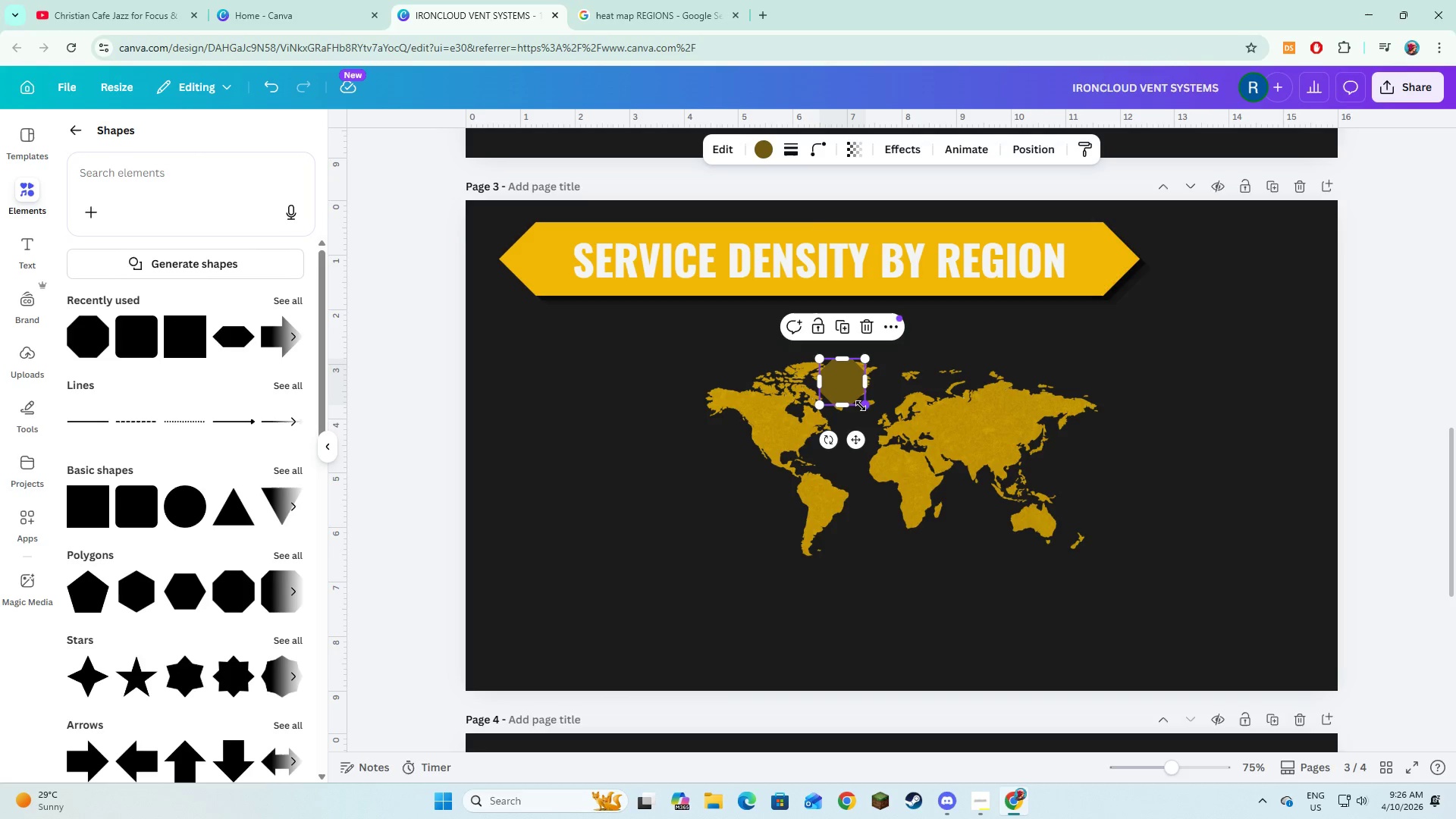 
left_click_drag(start_coordinate=[861, 405], to_coordinate=[870, 410])
 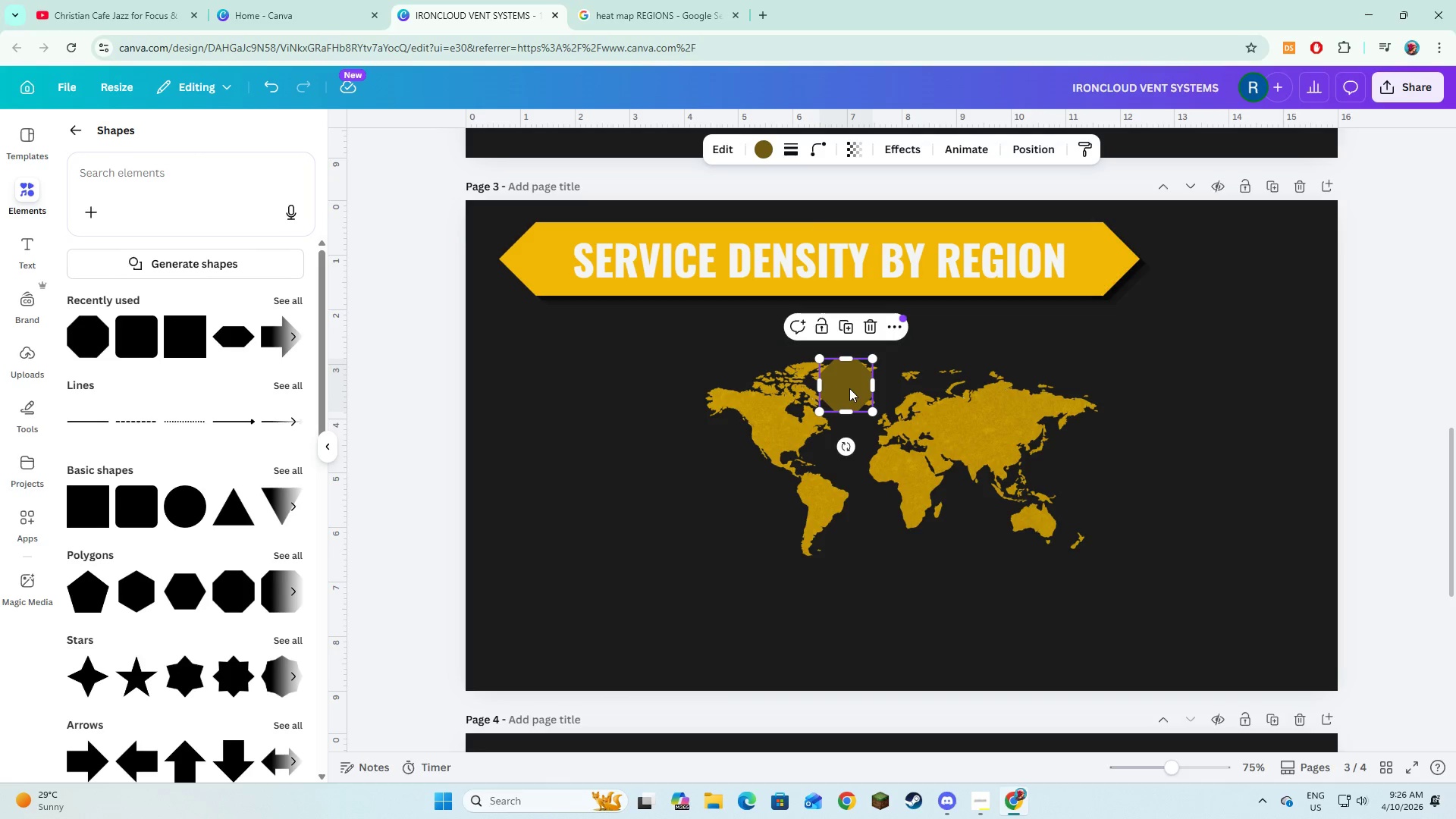 
left_click_drag(start_coordinate=[849, 388], to_coordinate=[851, 384])
 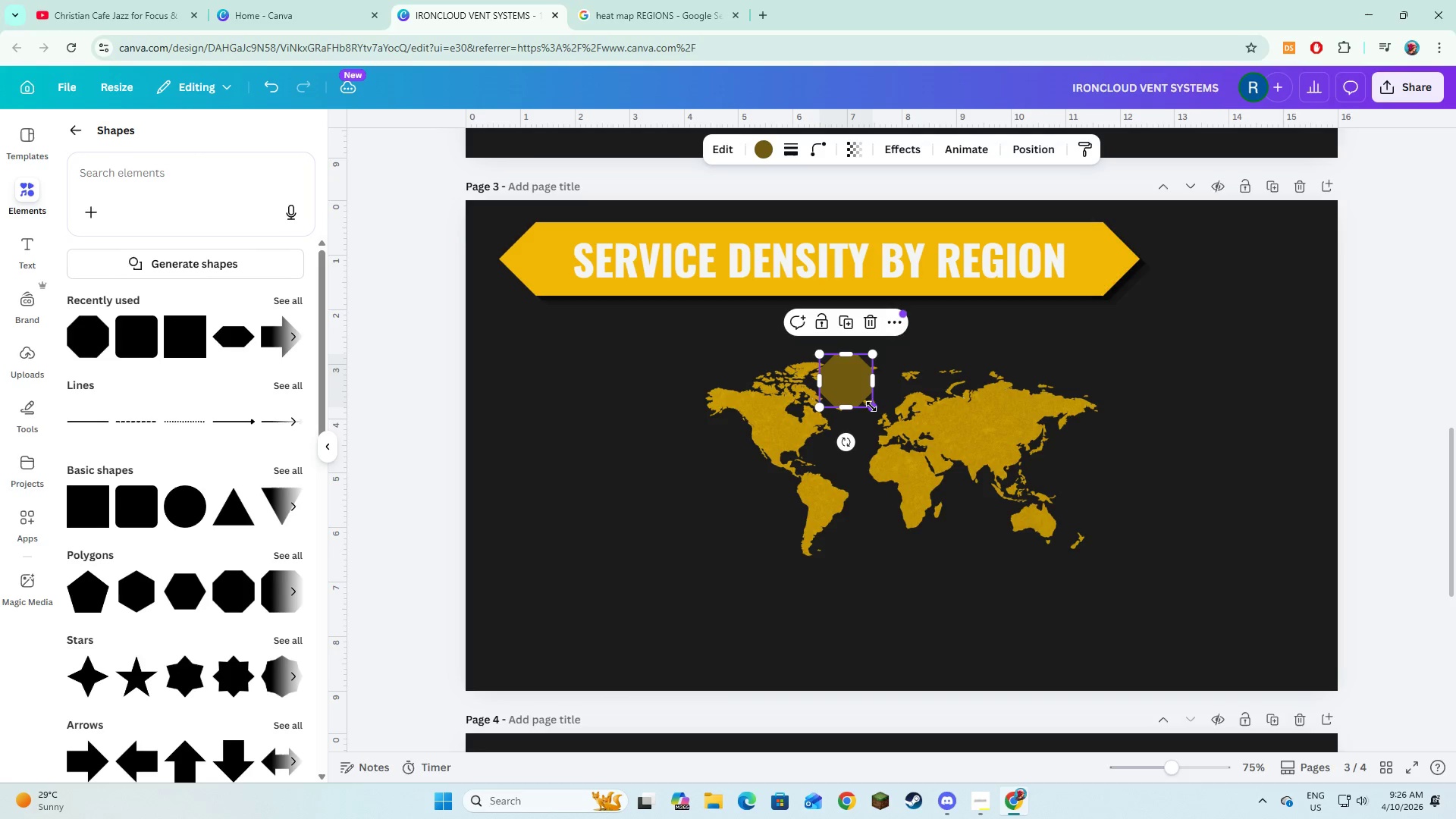 
left_click_drag(start_coordinate=[871, 406], to_coordinate=[874, 411])
 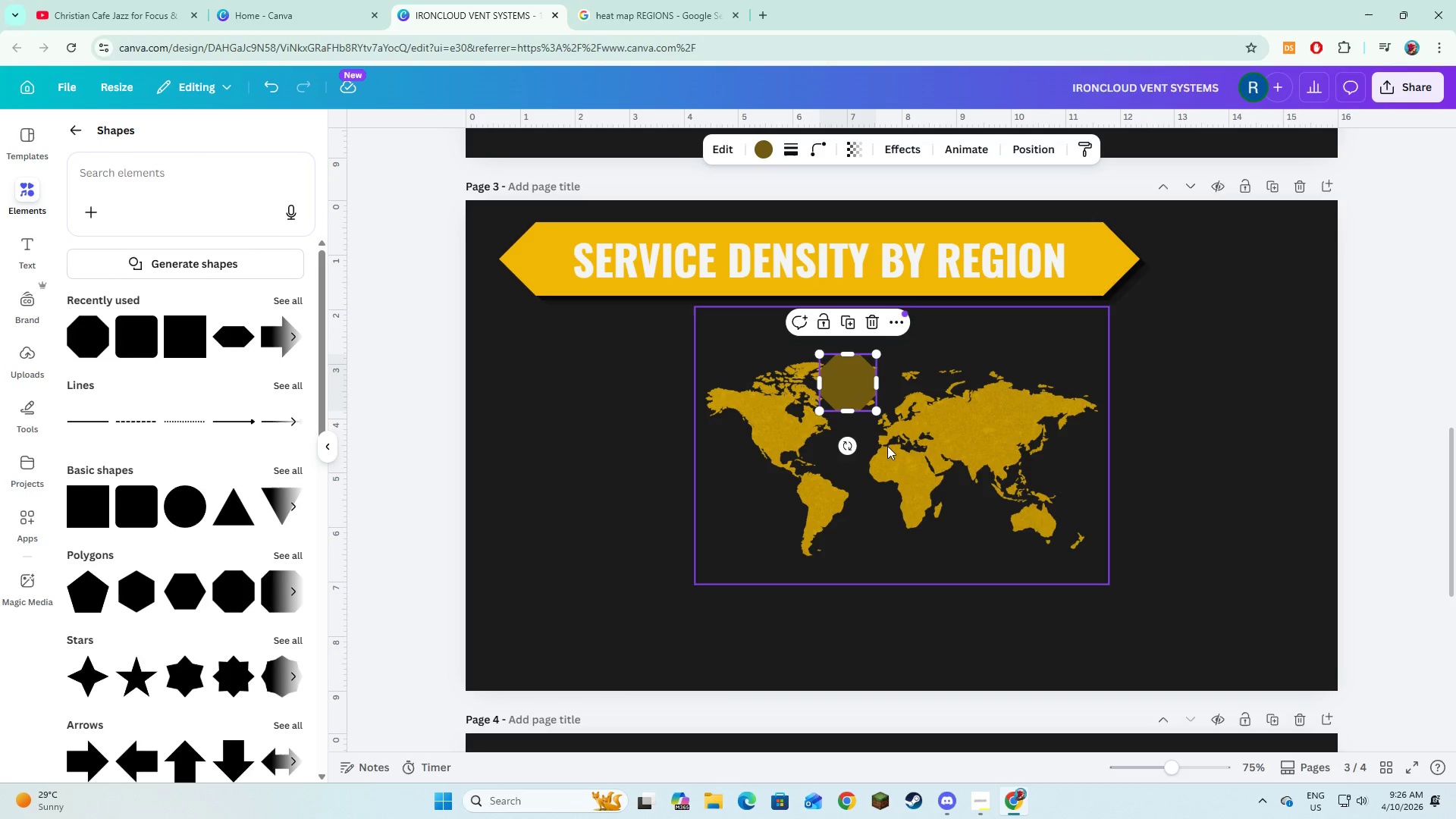 
left_click([785, 466])
 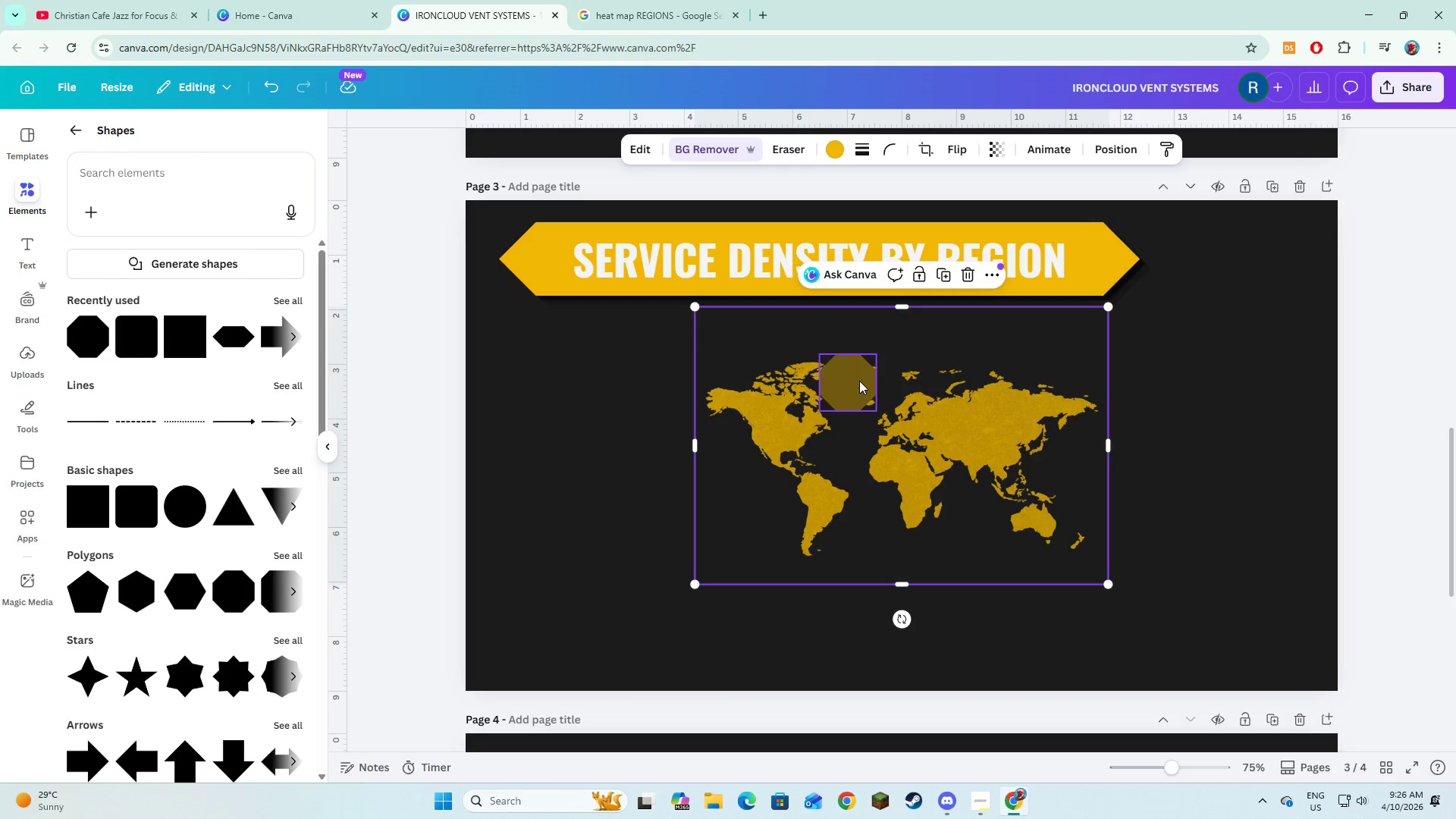 
left_click([859, 381])
 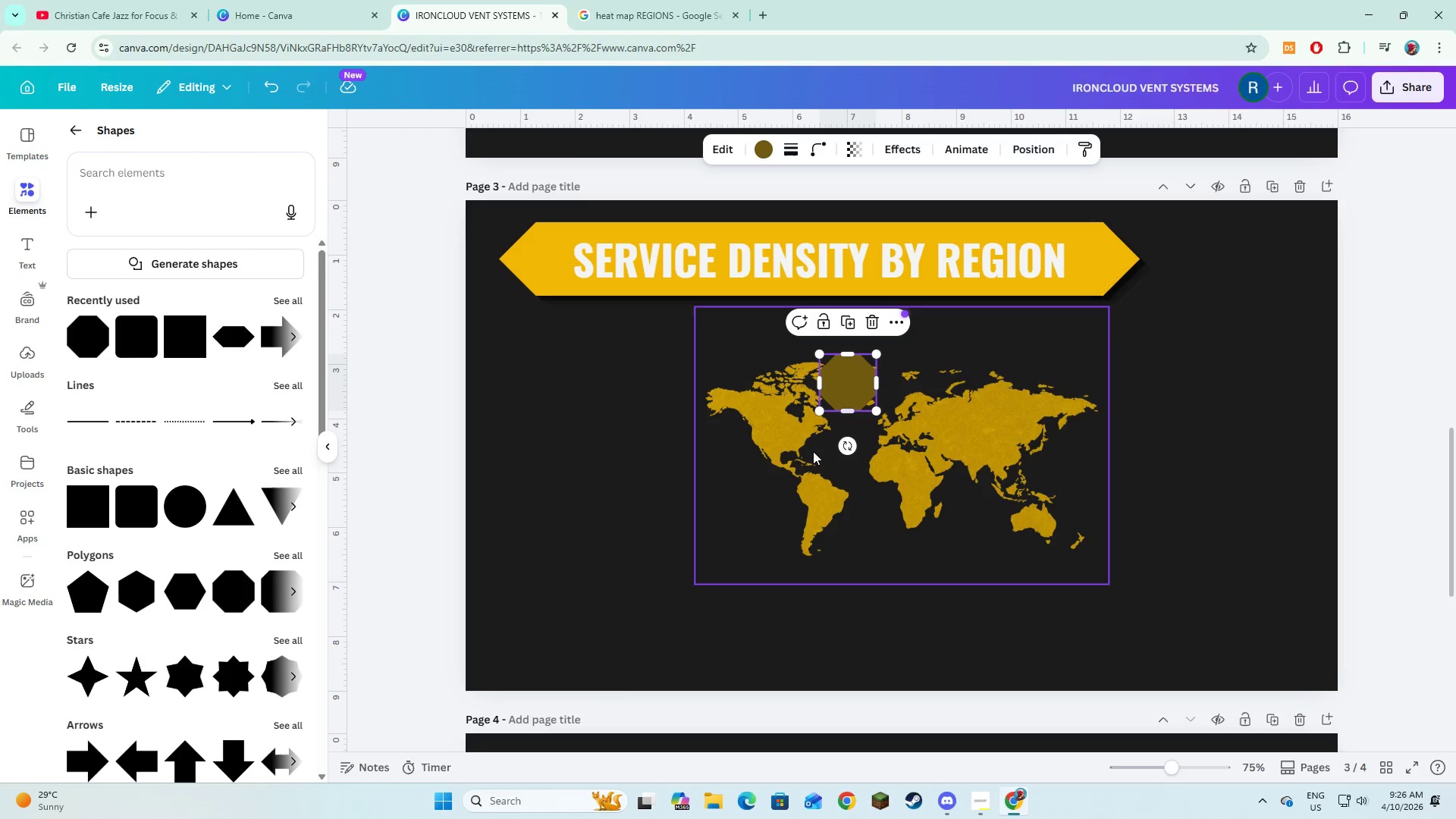 
left_click([807, 477])
 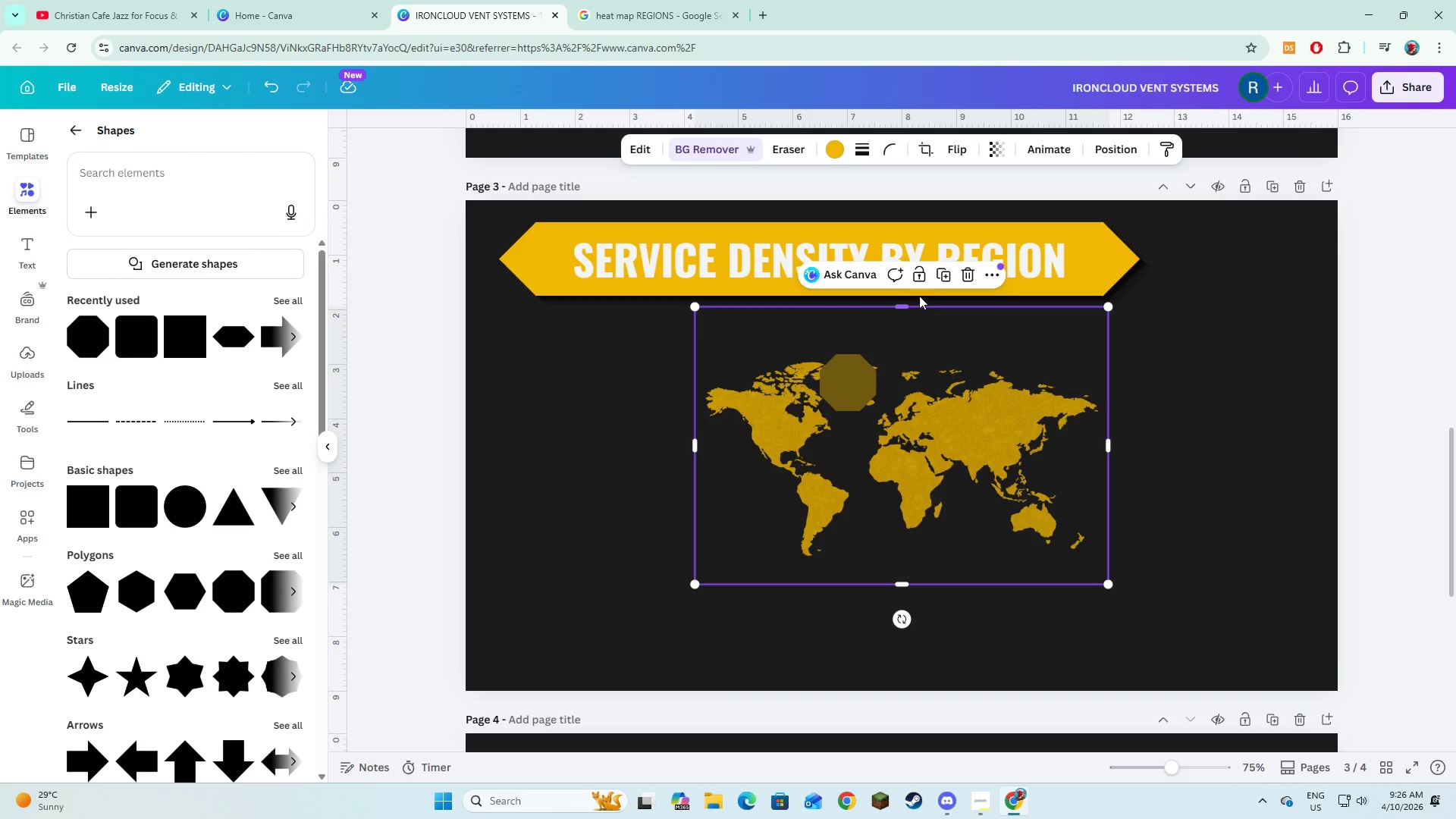 
left_click([934, 274])
 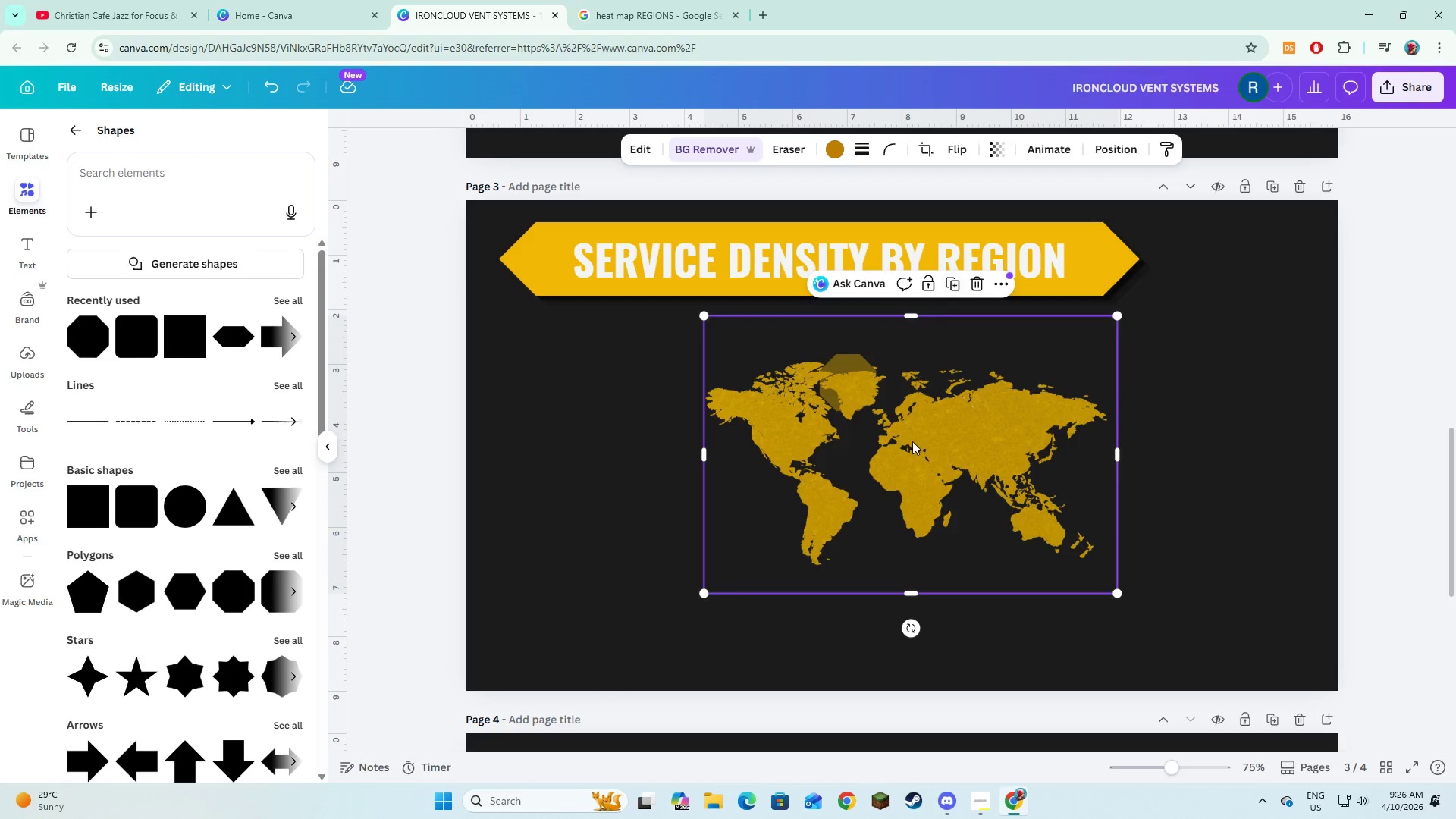 
left_click_drag(start_coordinate=[912, 441], to_coordinate=[905, 422])
 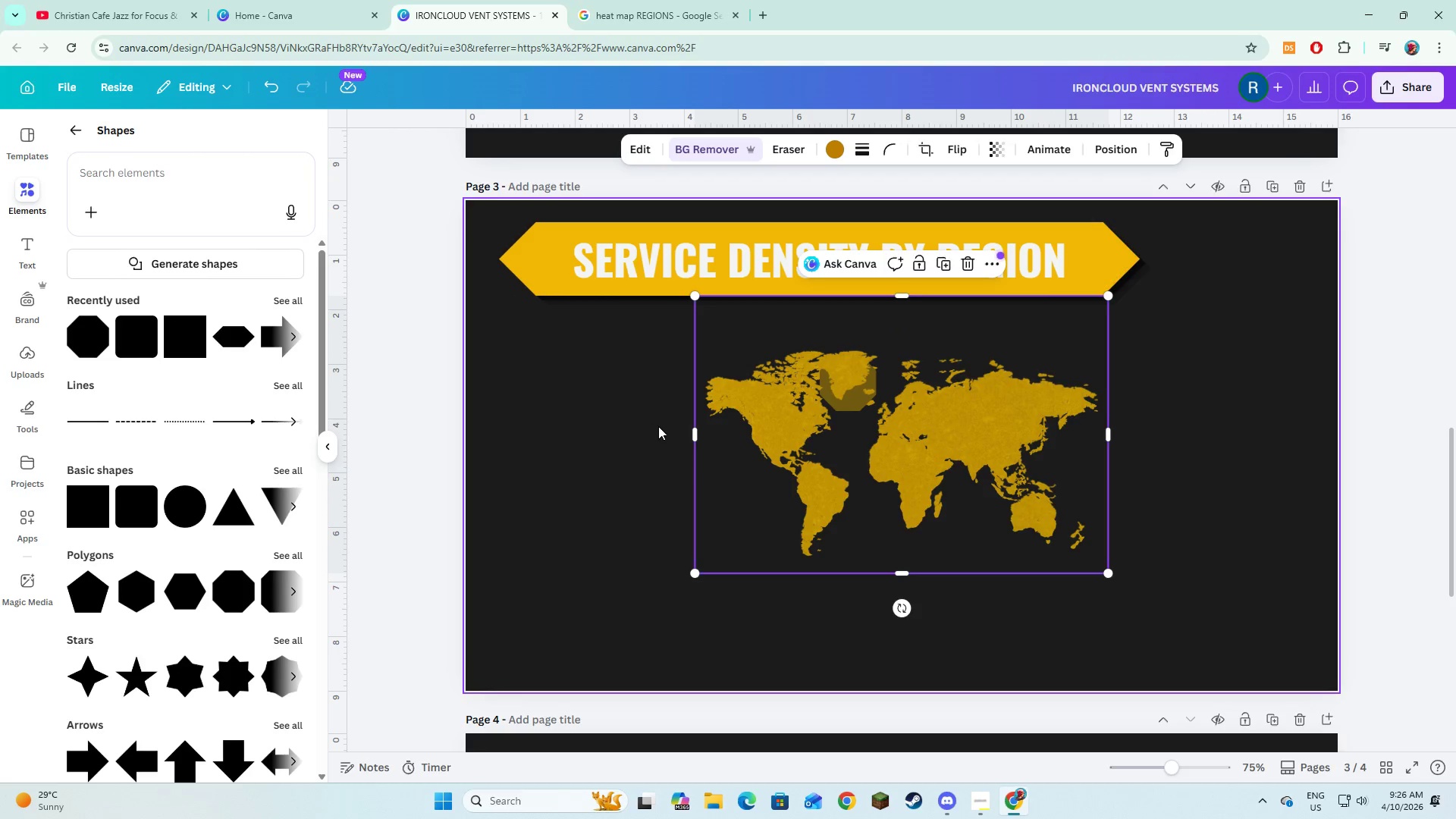 
left_click_drag(start_coordinate=[693, 431], to_coordinate=[816, 447])
 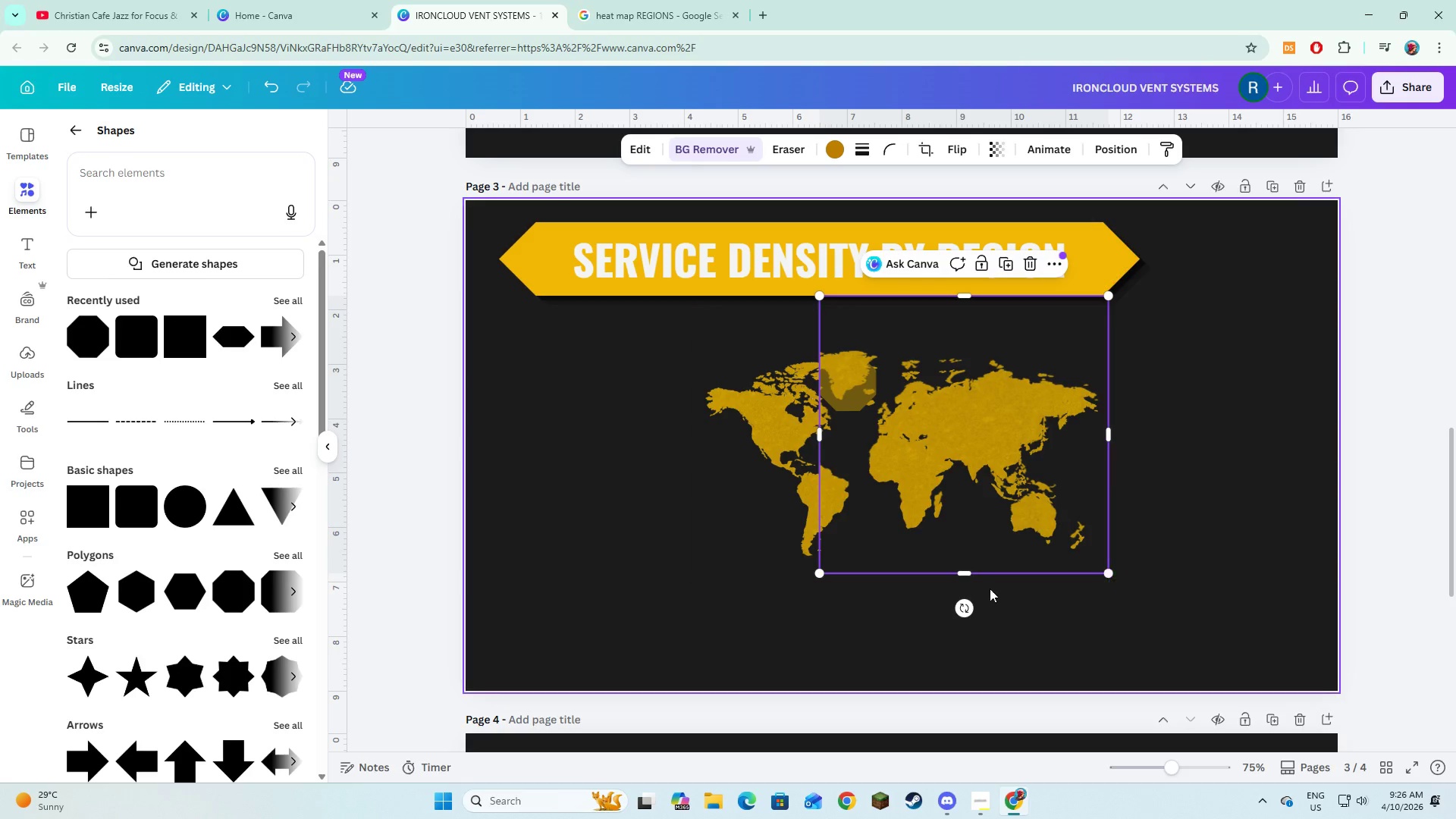 
left_click_drag(start_coordinate=[963, 576], to_coordinate=[934, 409])
 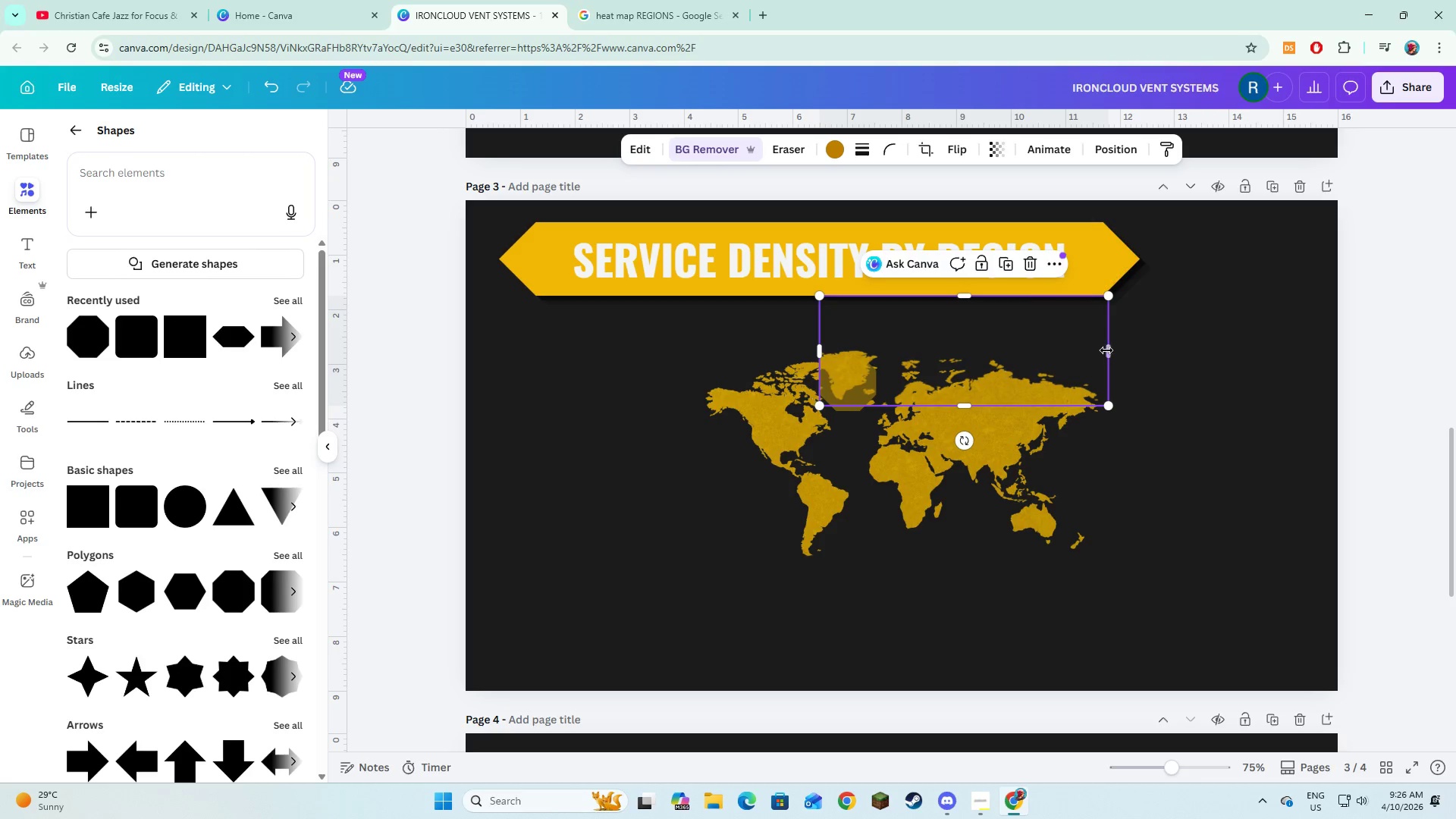 
left_click_drag(start_coordinate=[1108, 350], to_coordinate=[878, 356])
 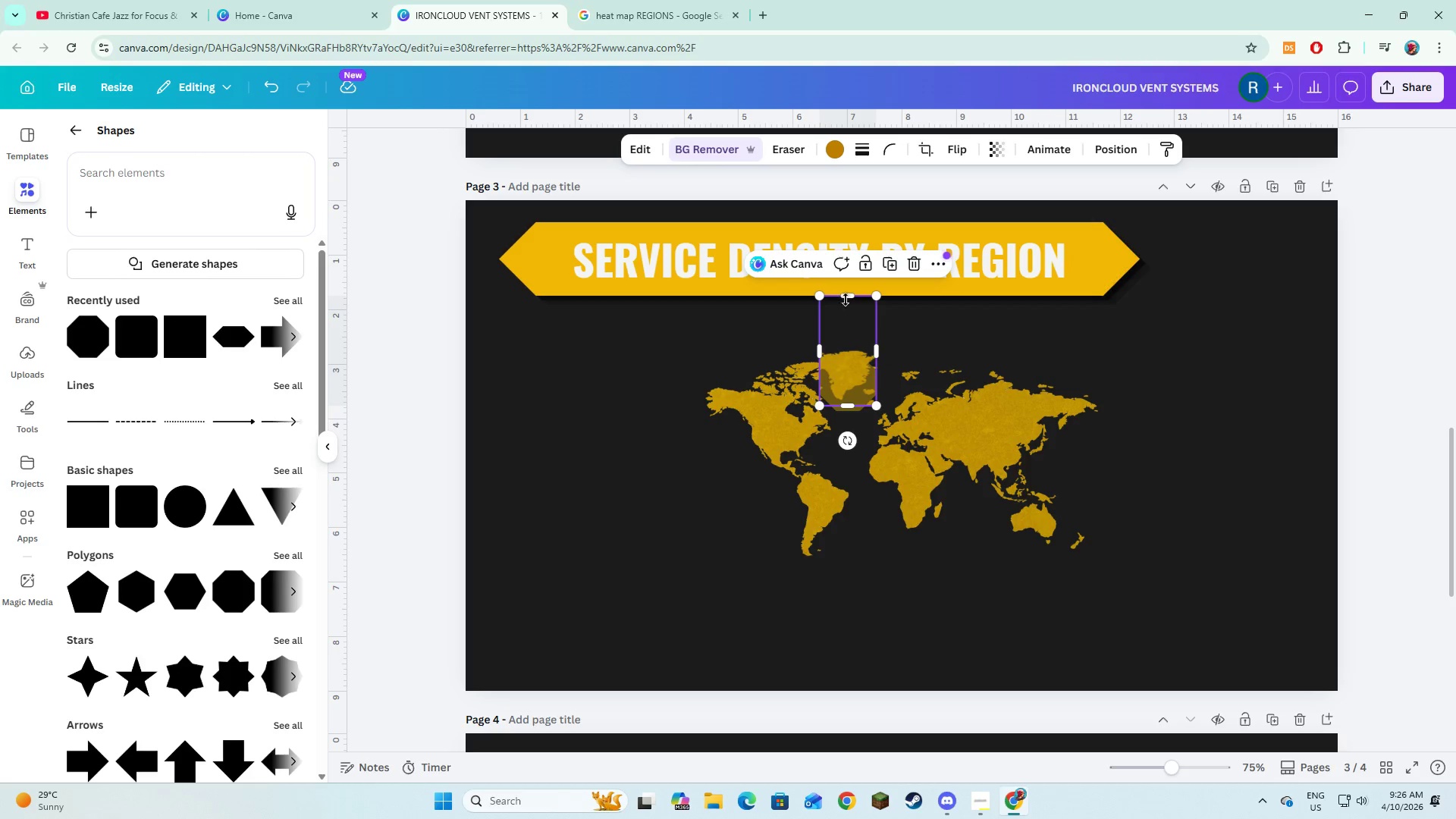 
left_click_drag(start_coordinate=[849, 297], to_coordinate=[847, 346])
 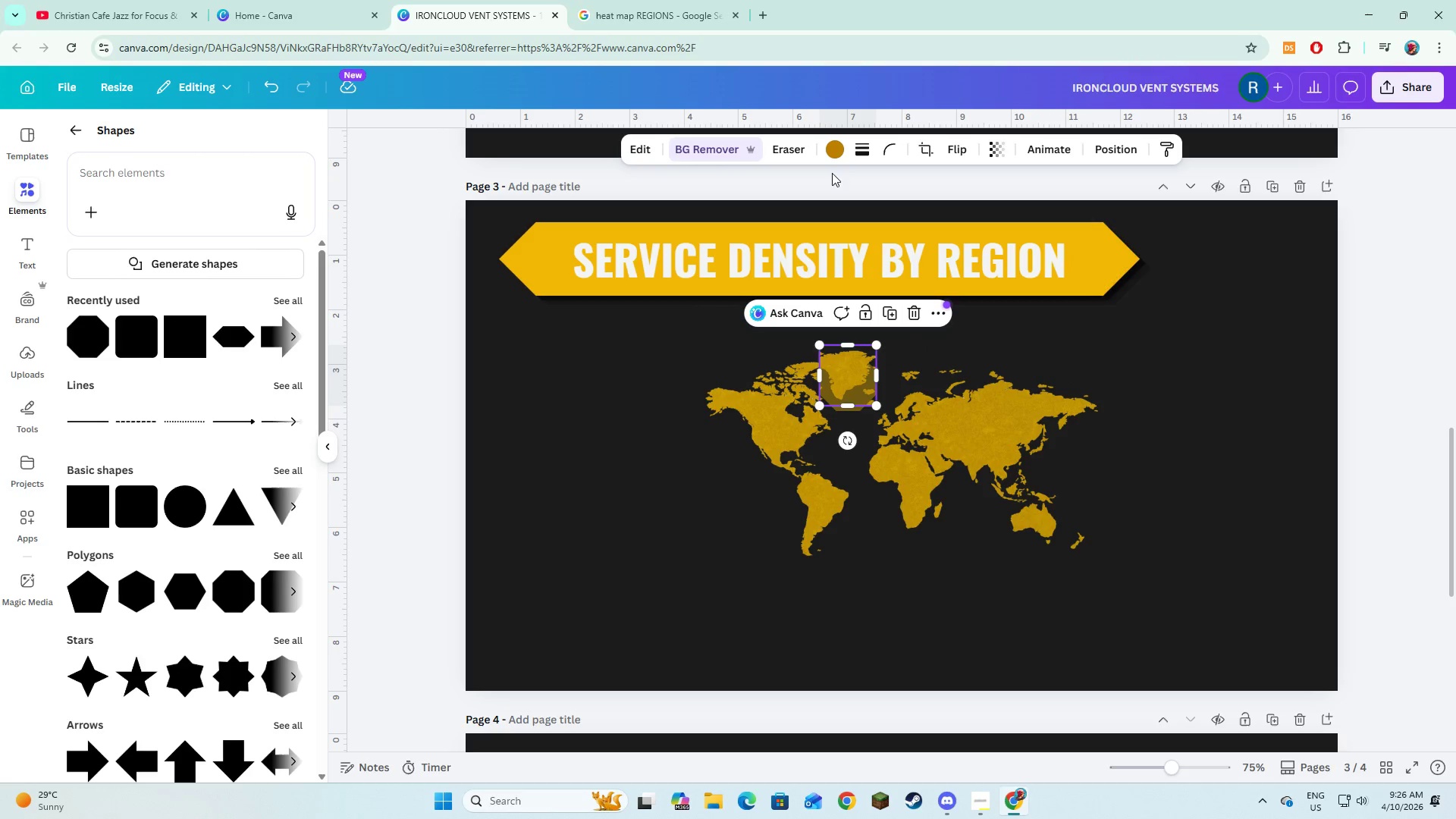 
left_click([842, 147])
 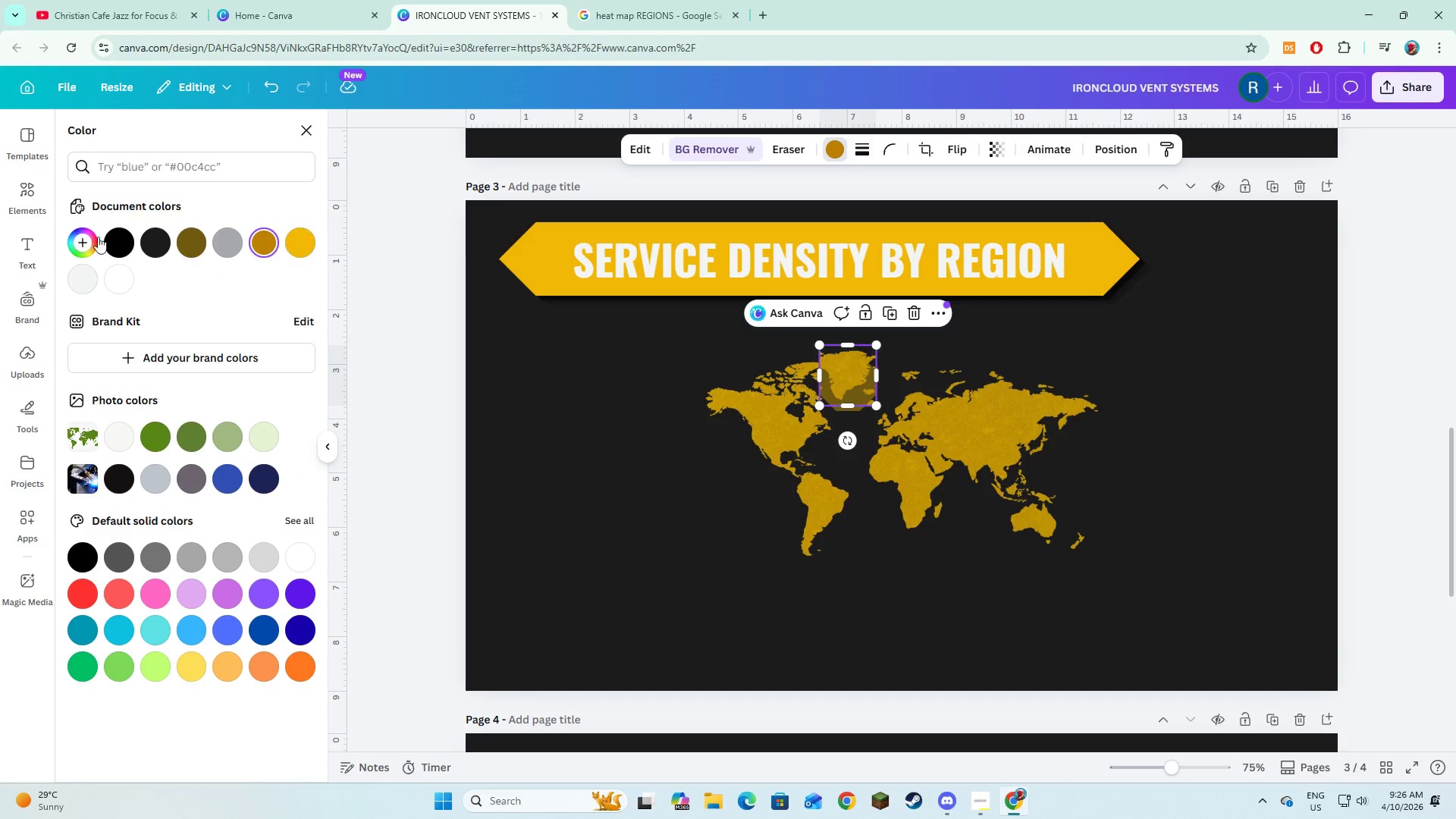 
double_click([117, 176])
 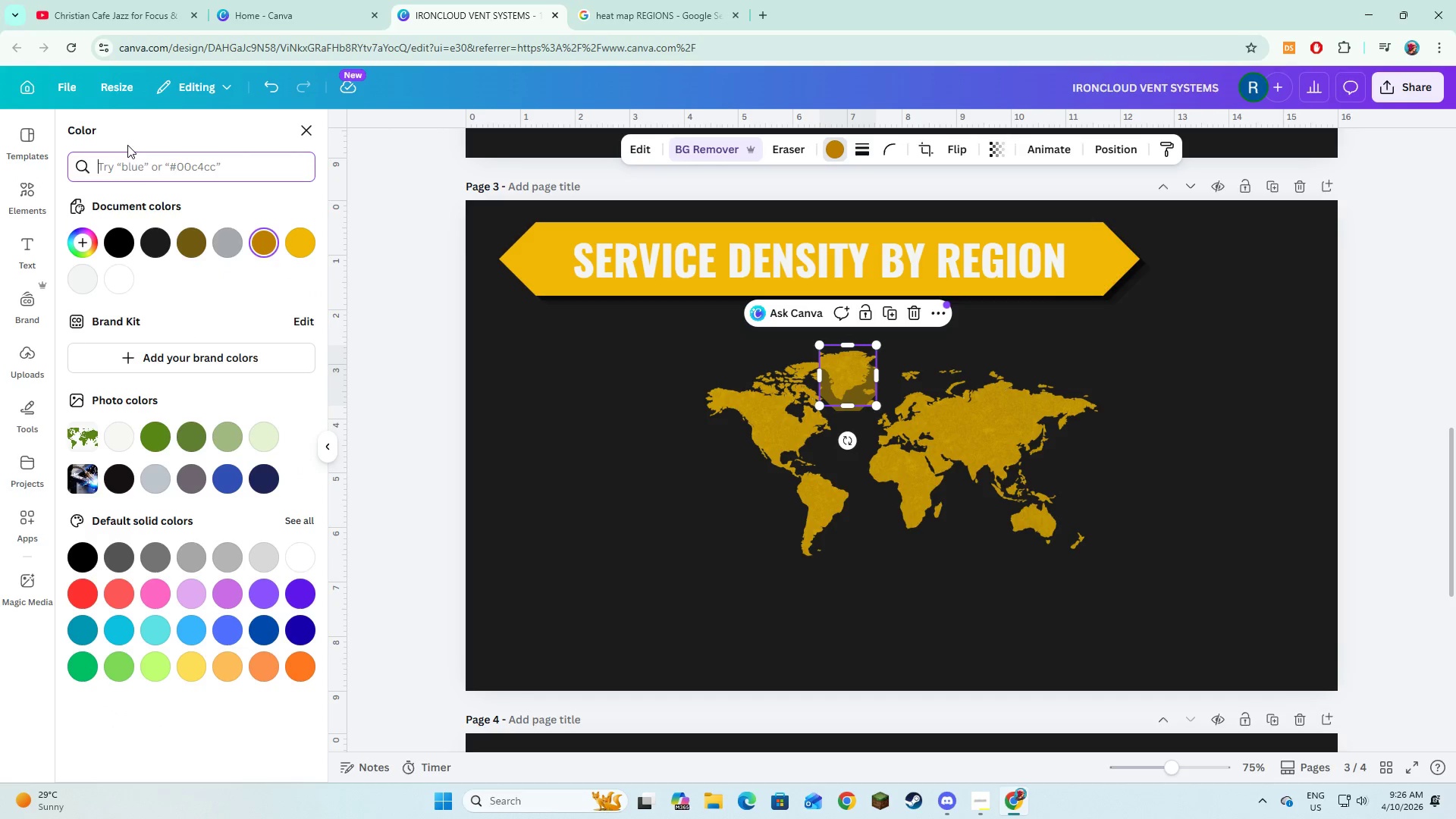 
key(Shift+ShiftLeft)
 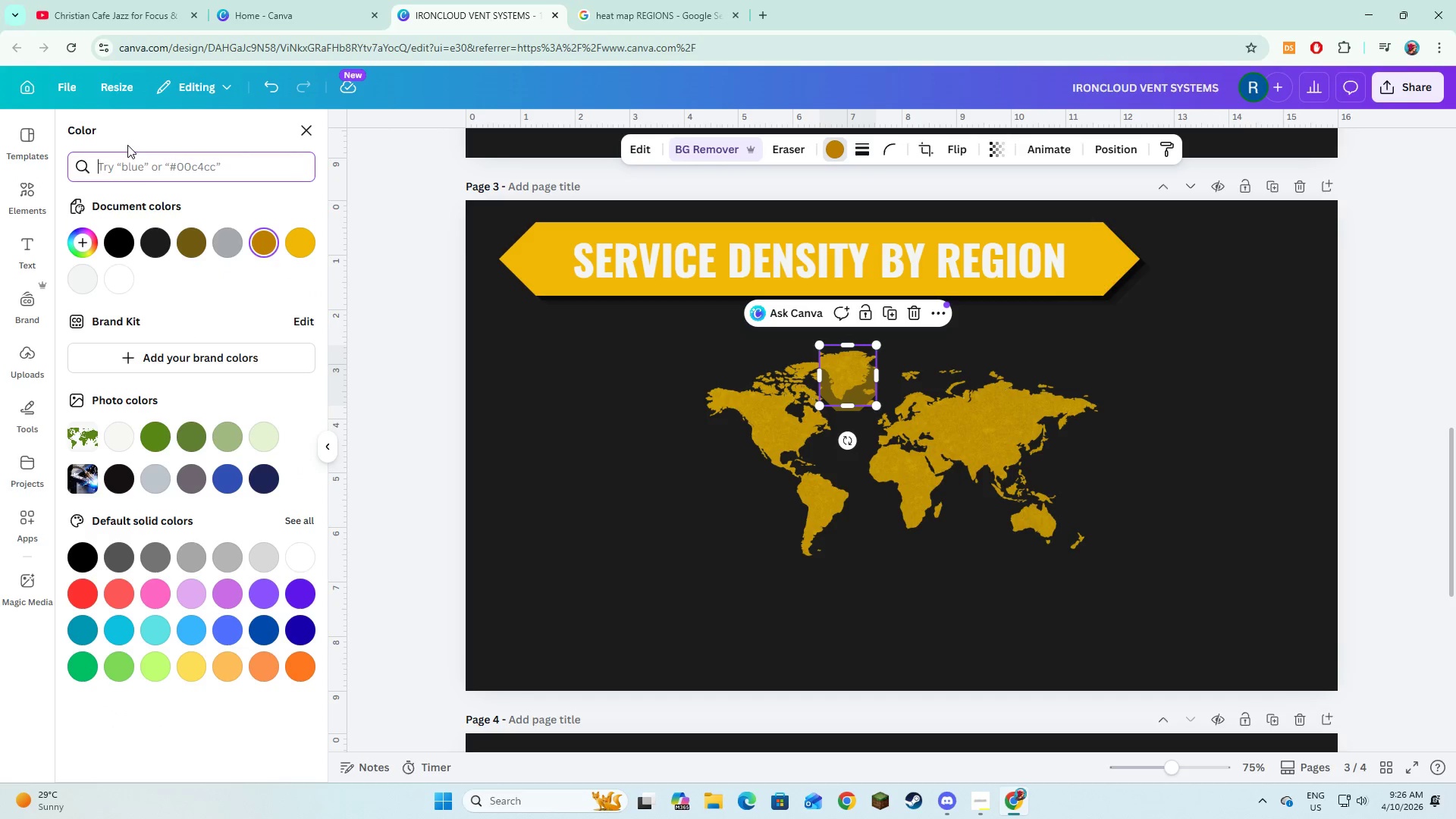 
key(Shift+3)
 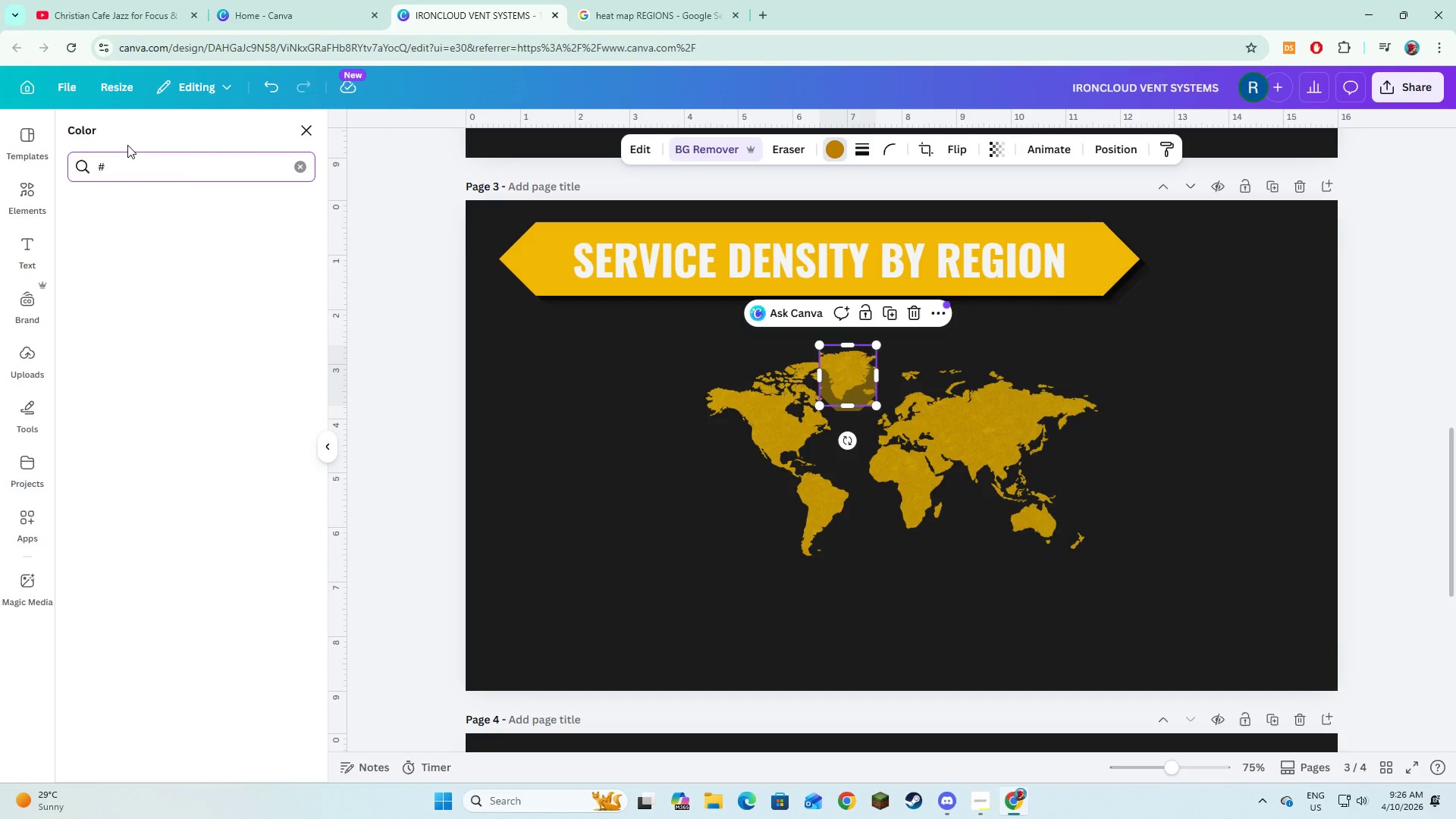 
type(3a3f45)
 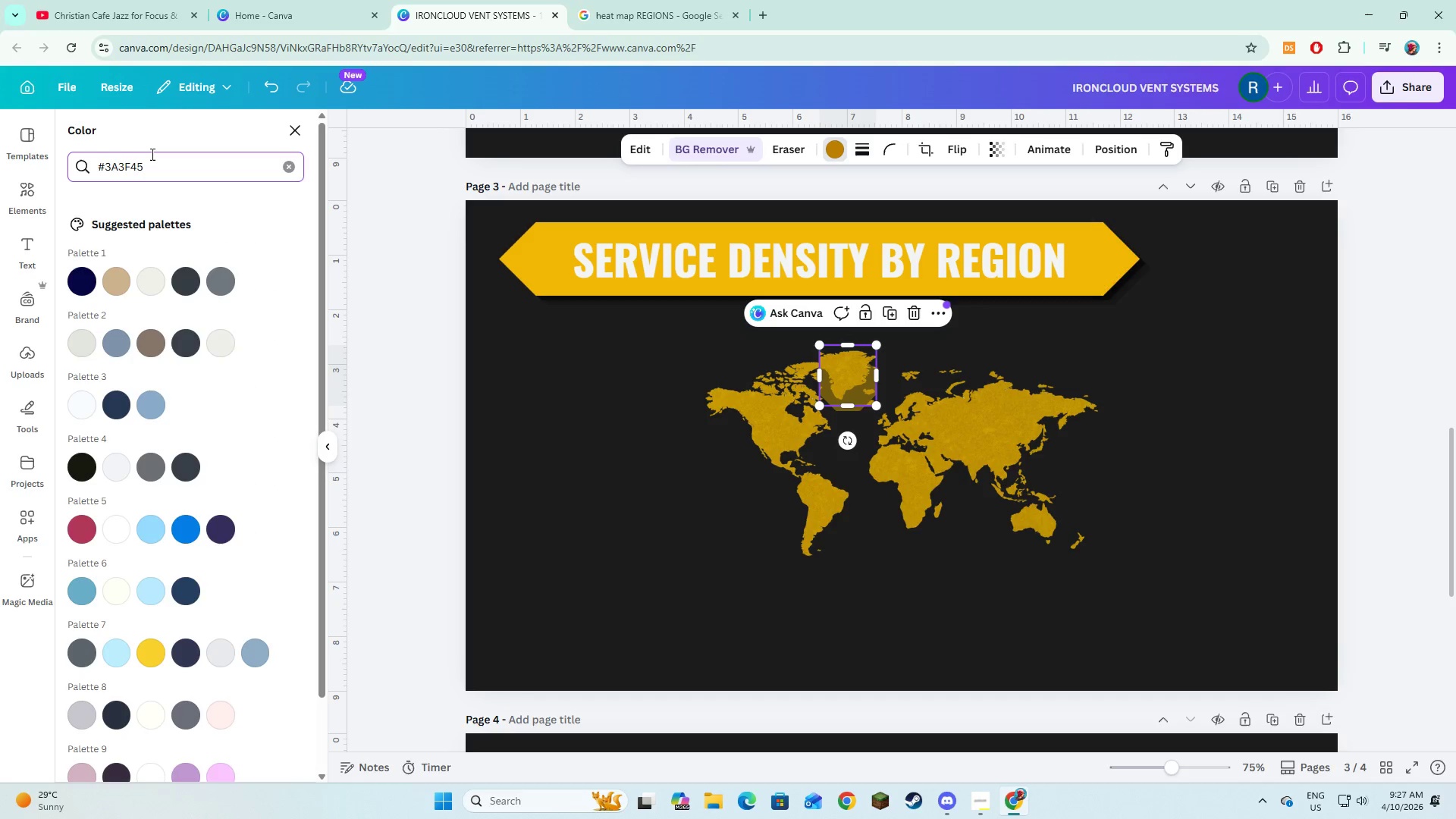 
left_click_drag(start_coordinate=[162, 178], to_coordinate=[89, 182])
 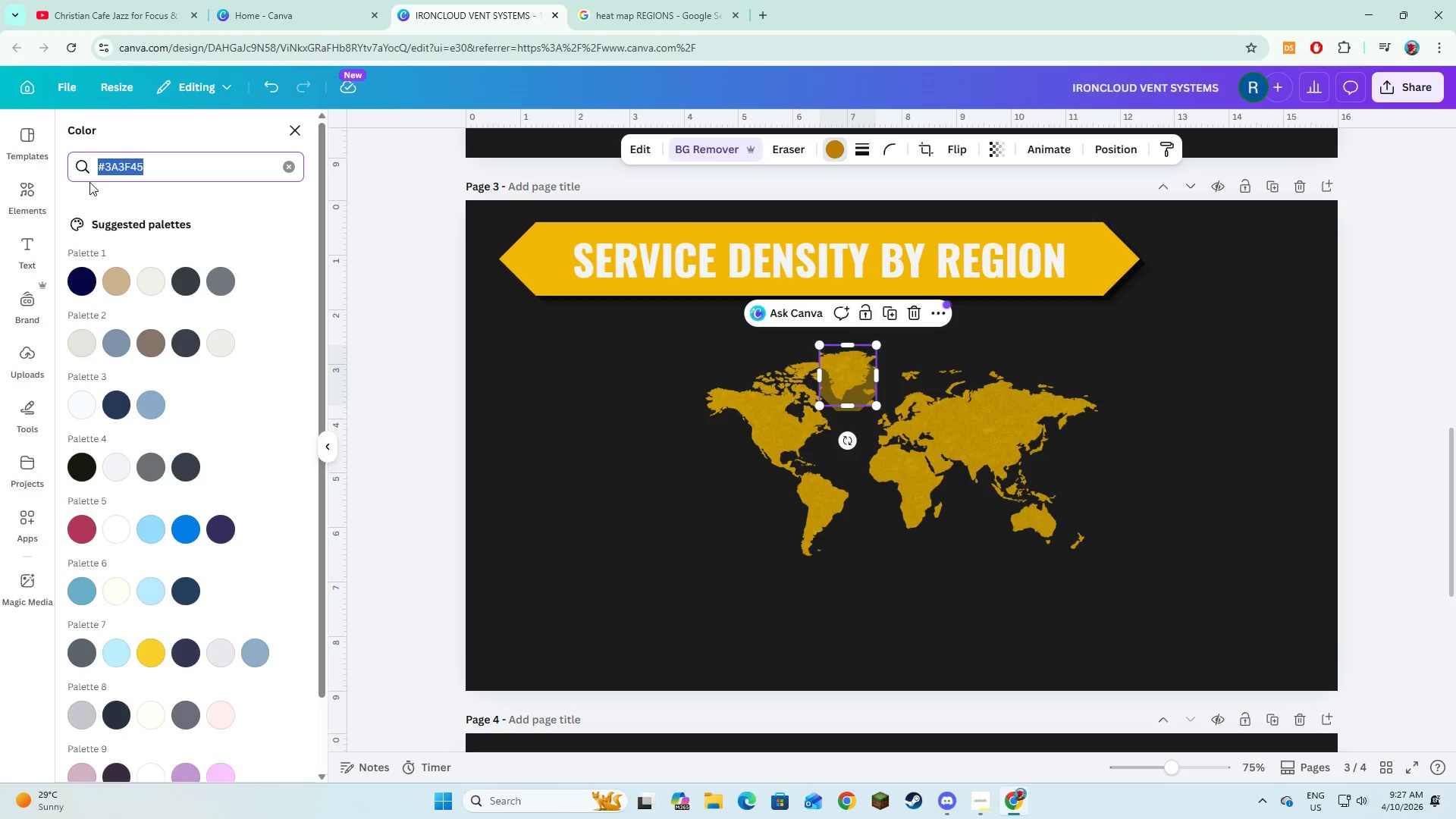 
key(Control+C)
 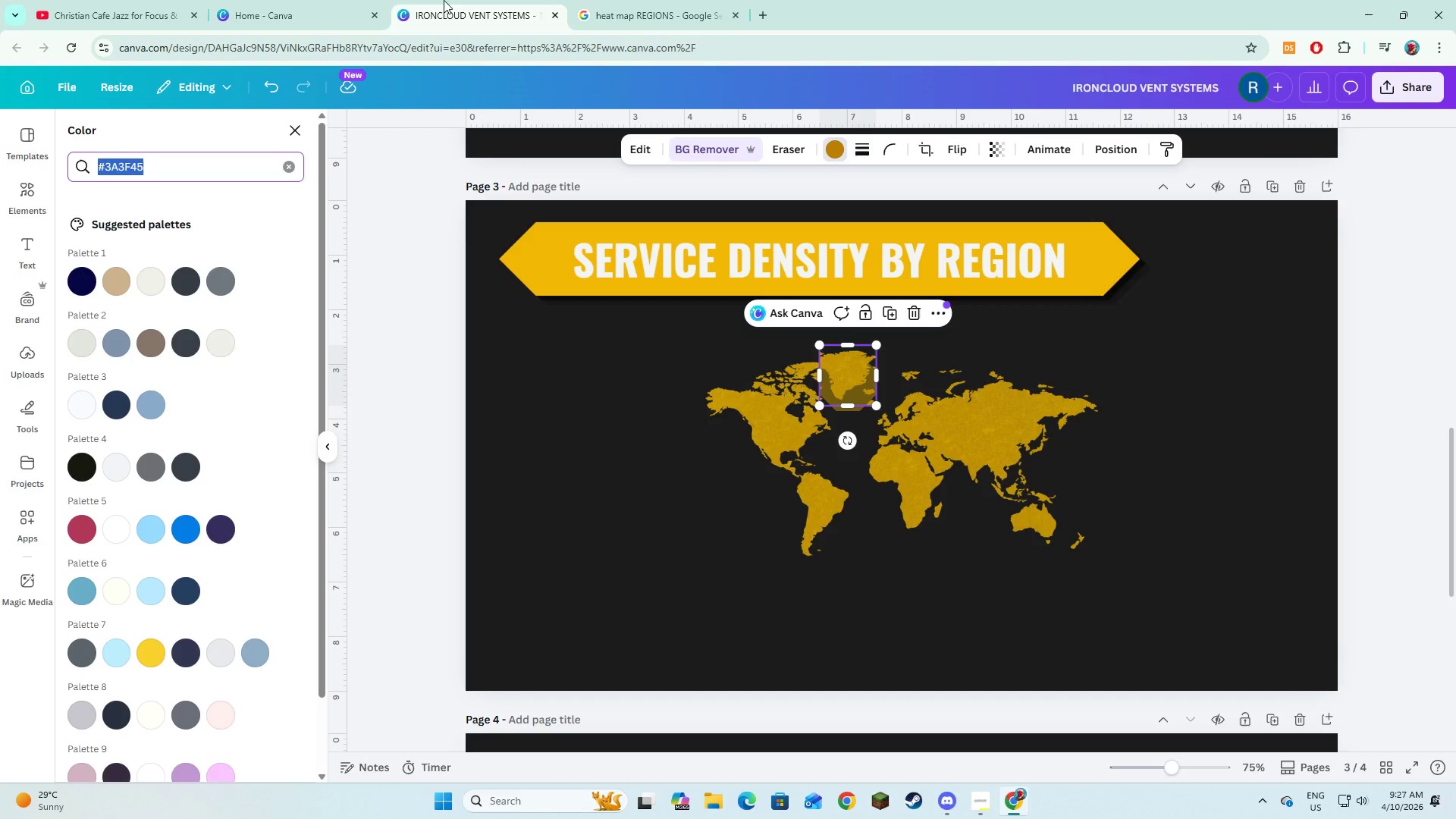 
key(Control+C)
 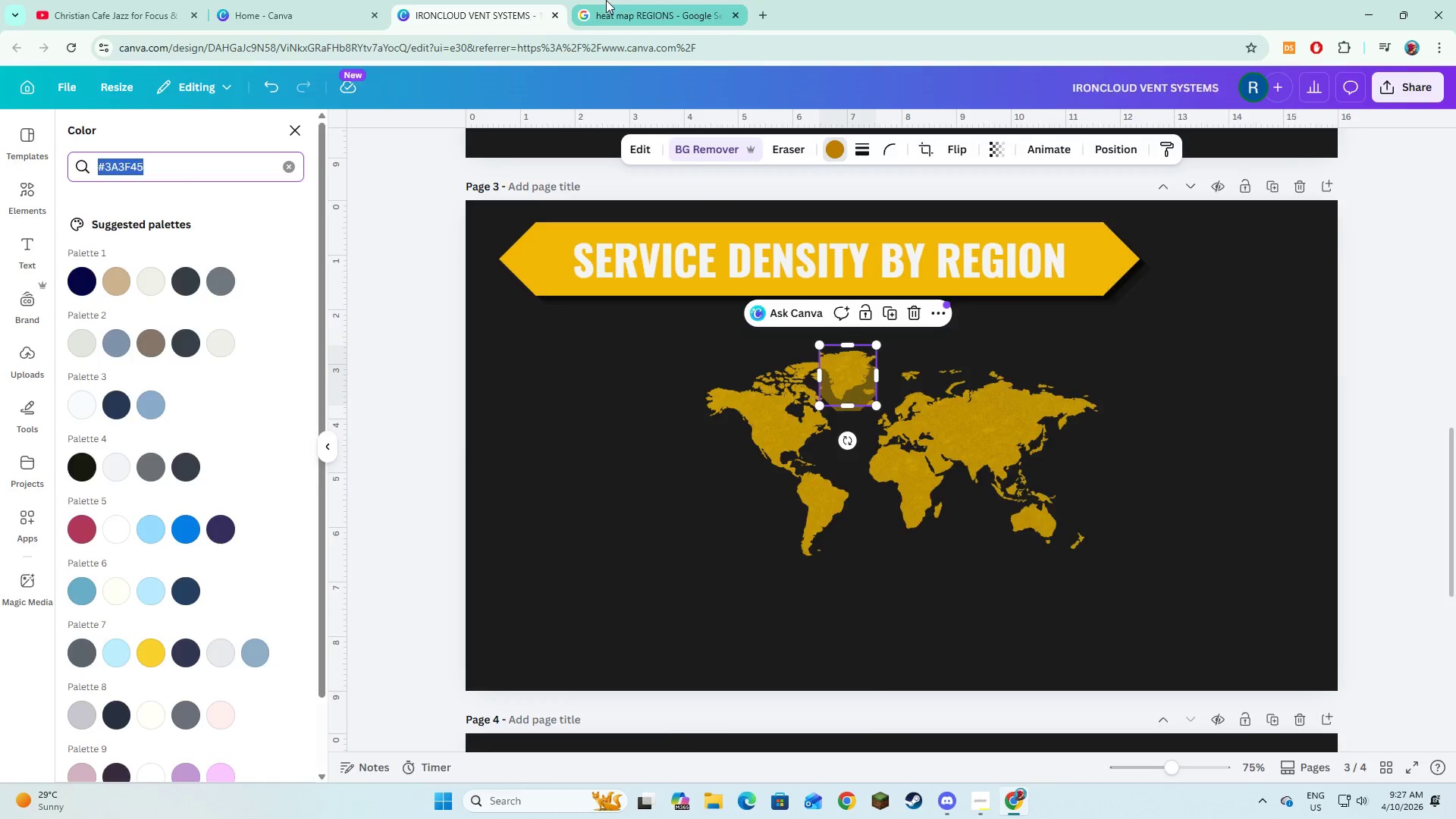 
left_click([606, 0])
 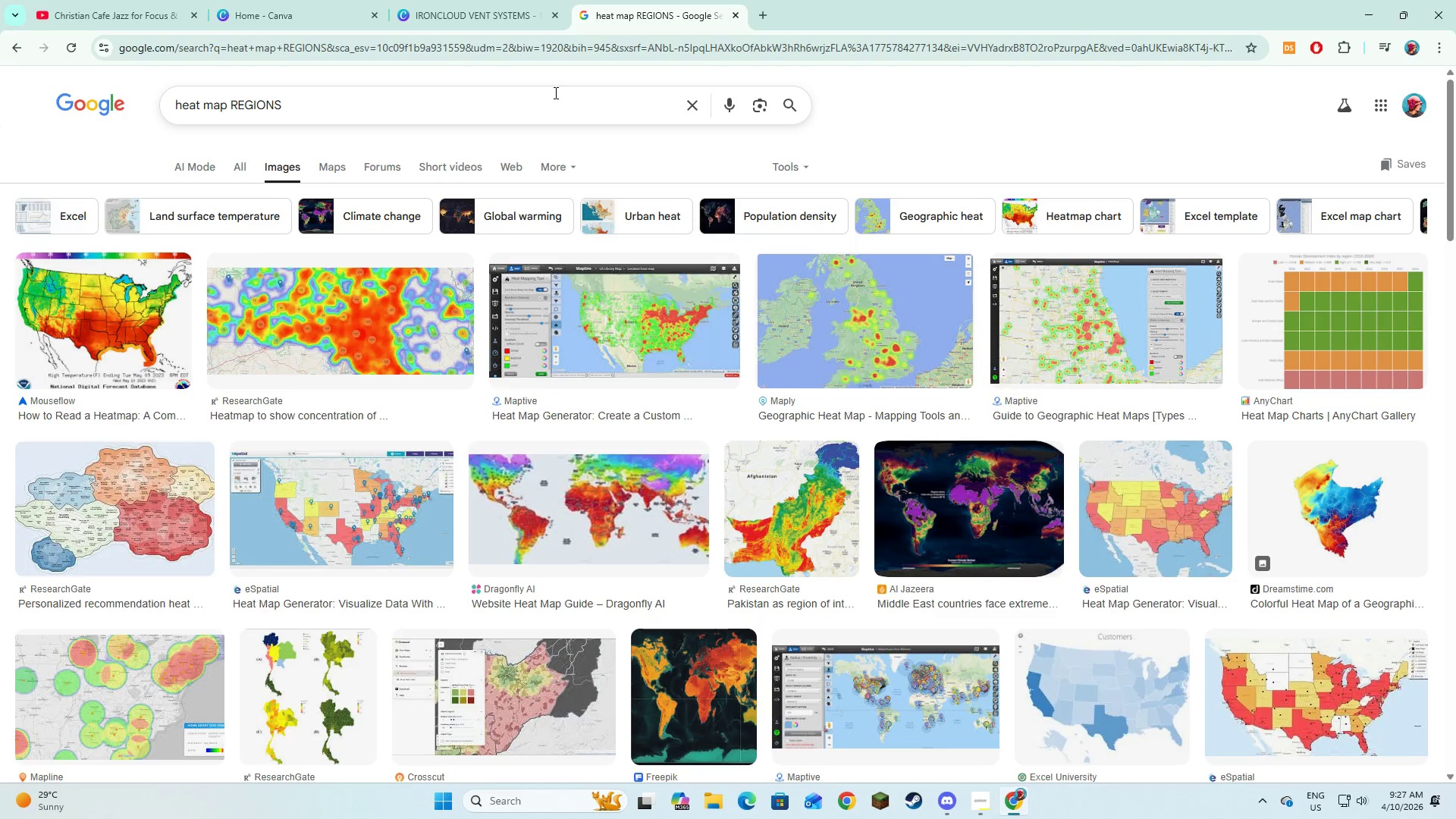 
left_click_drag(start_coordinate=[554, 93], to_coordinate=[47, 88])
 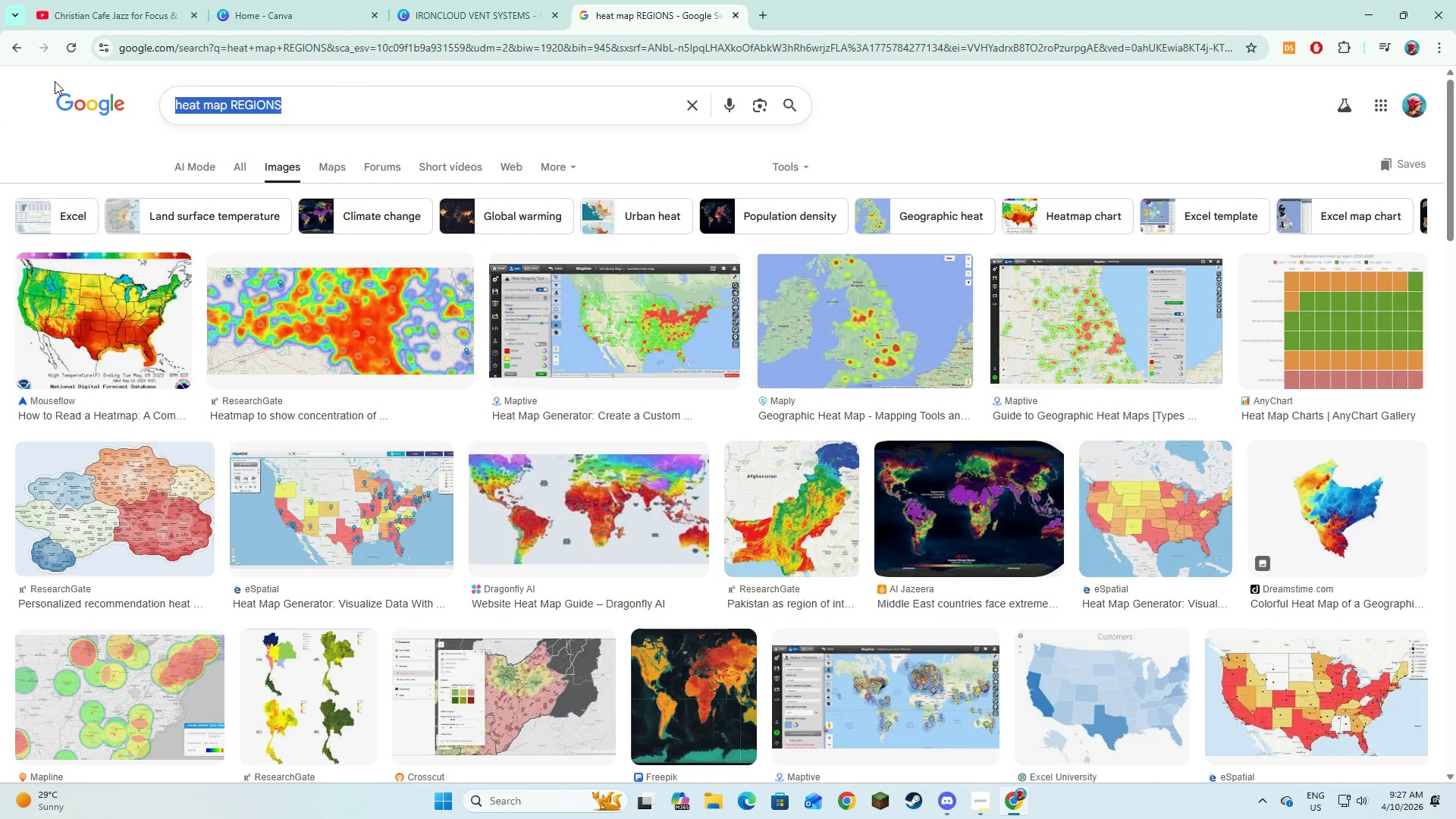 
key(Control+V)
 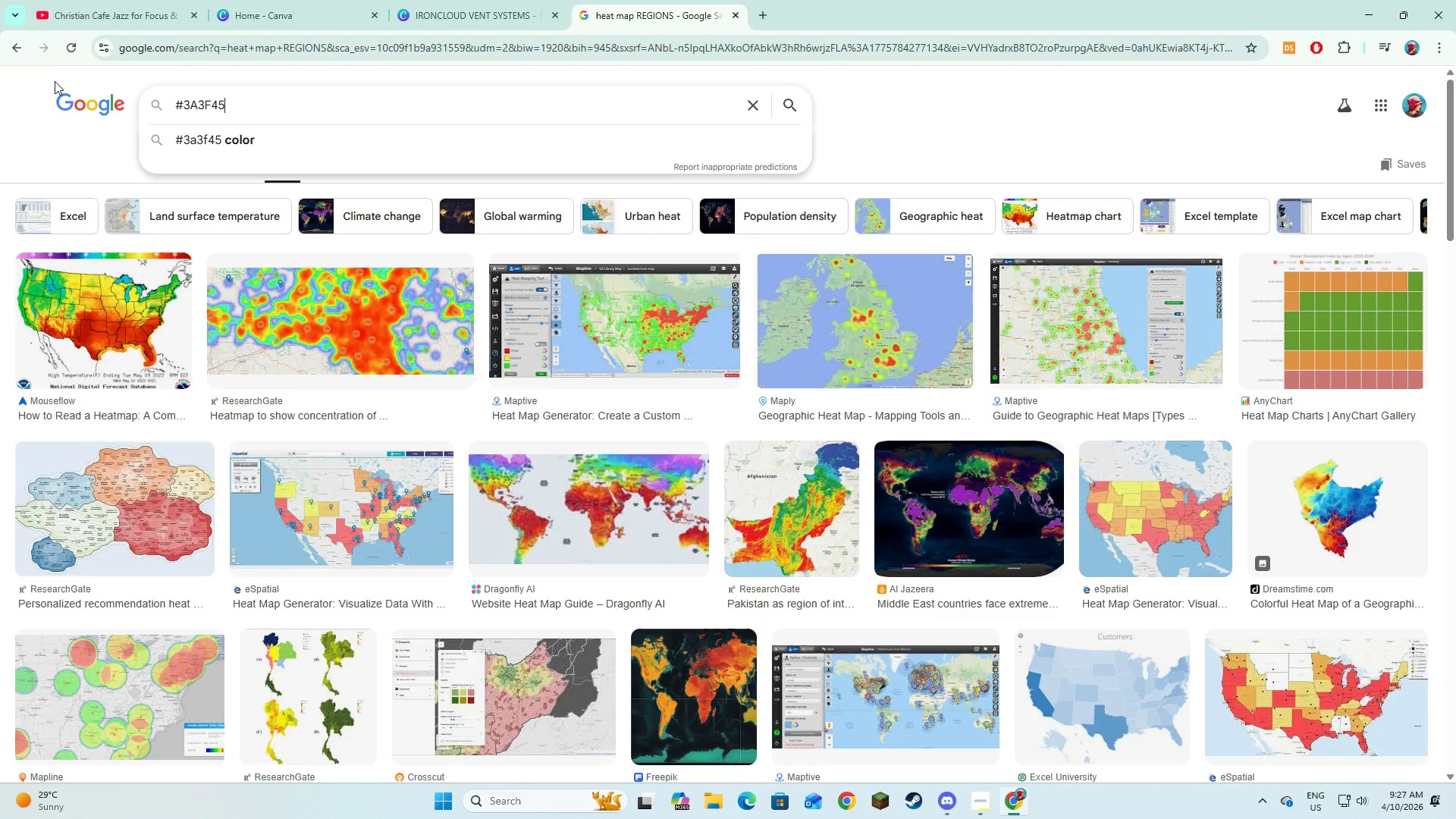 
key(NumpadEnter)
 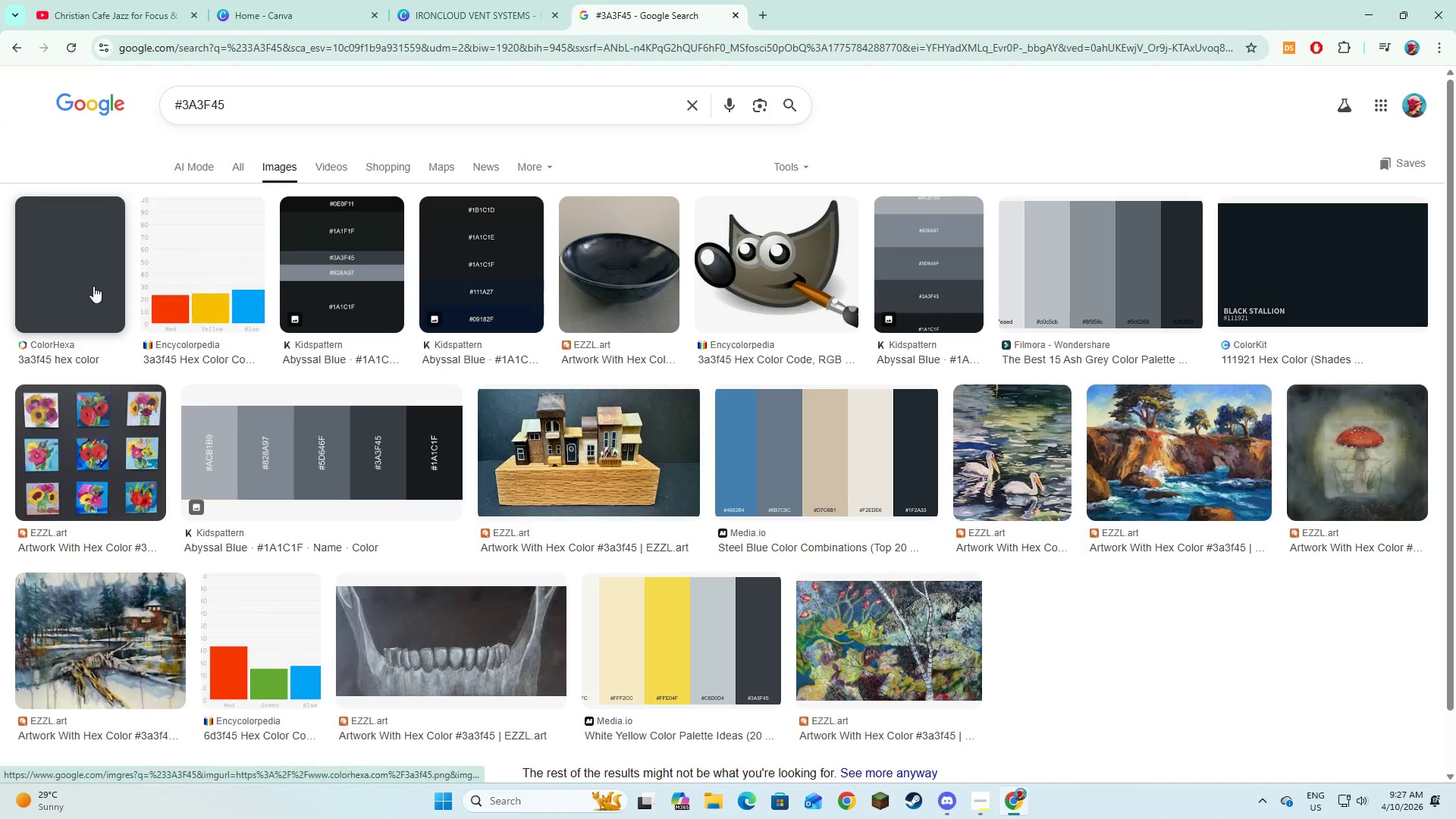 
left_click([480, 0])
 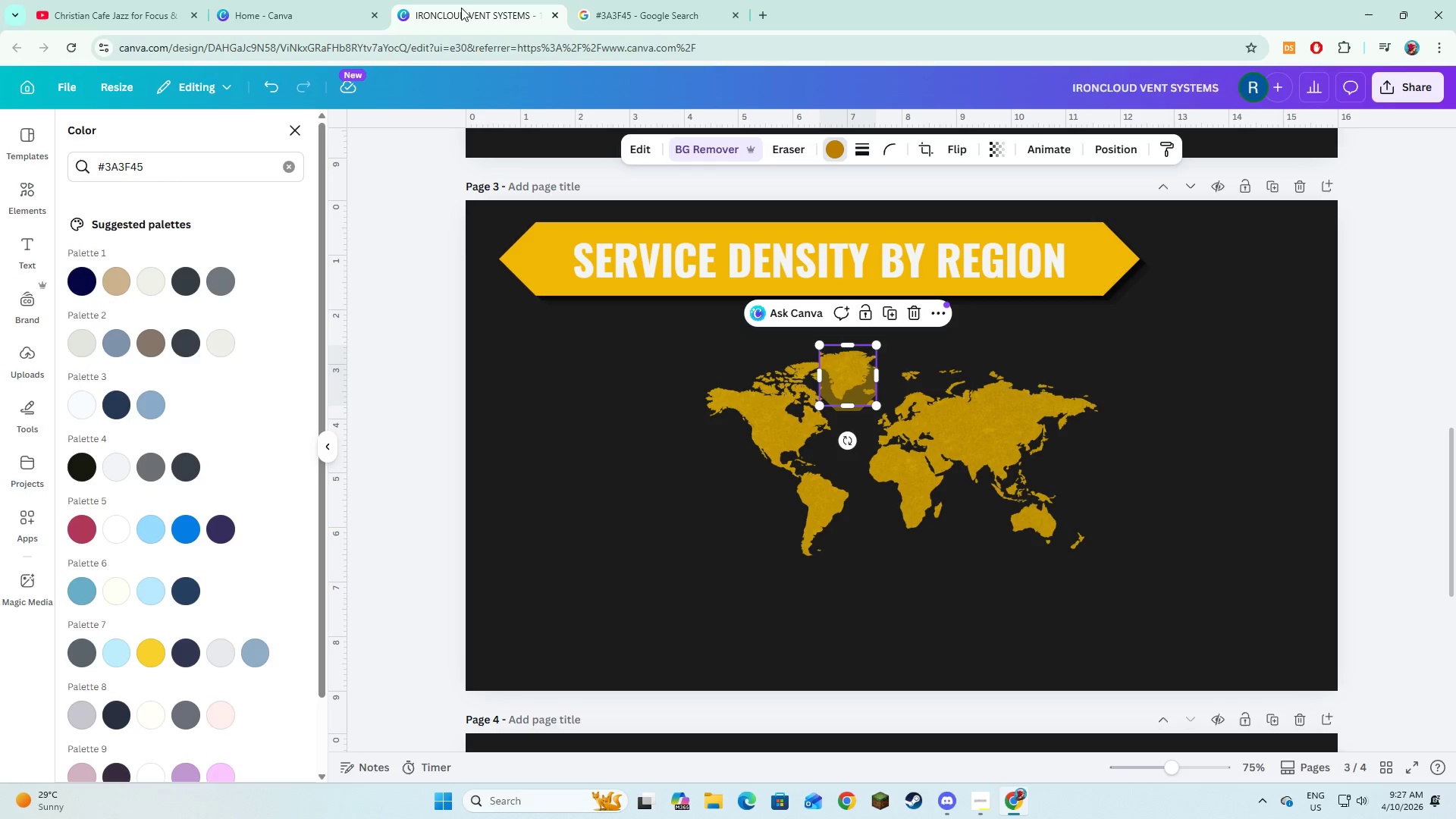 
wait(11.48)
 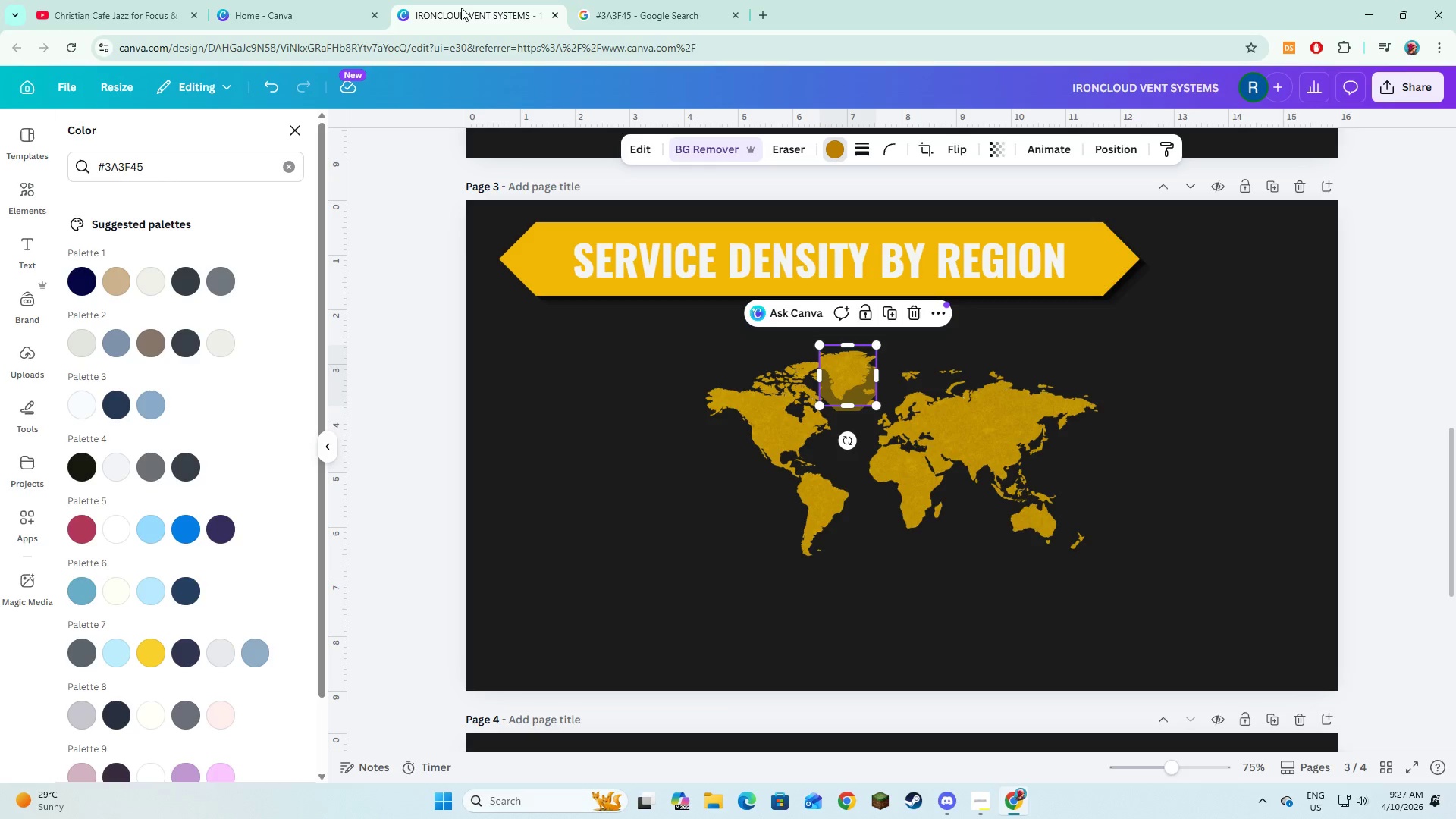 
left_click([288, 164])
 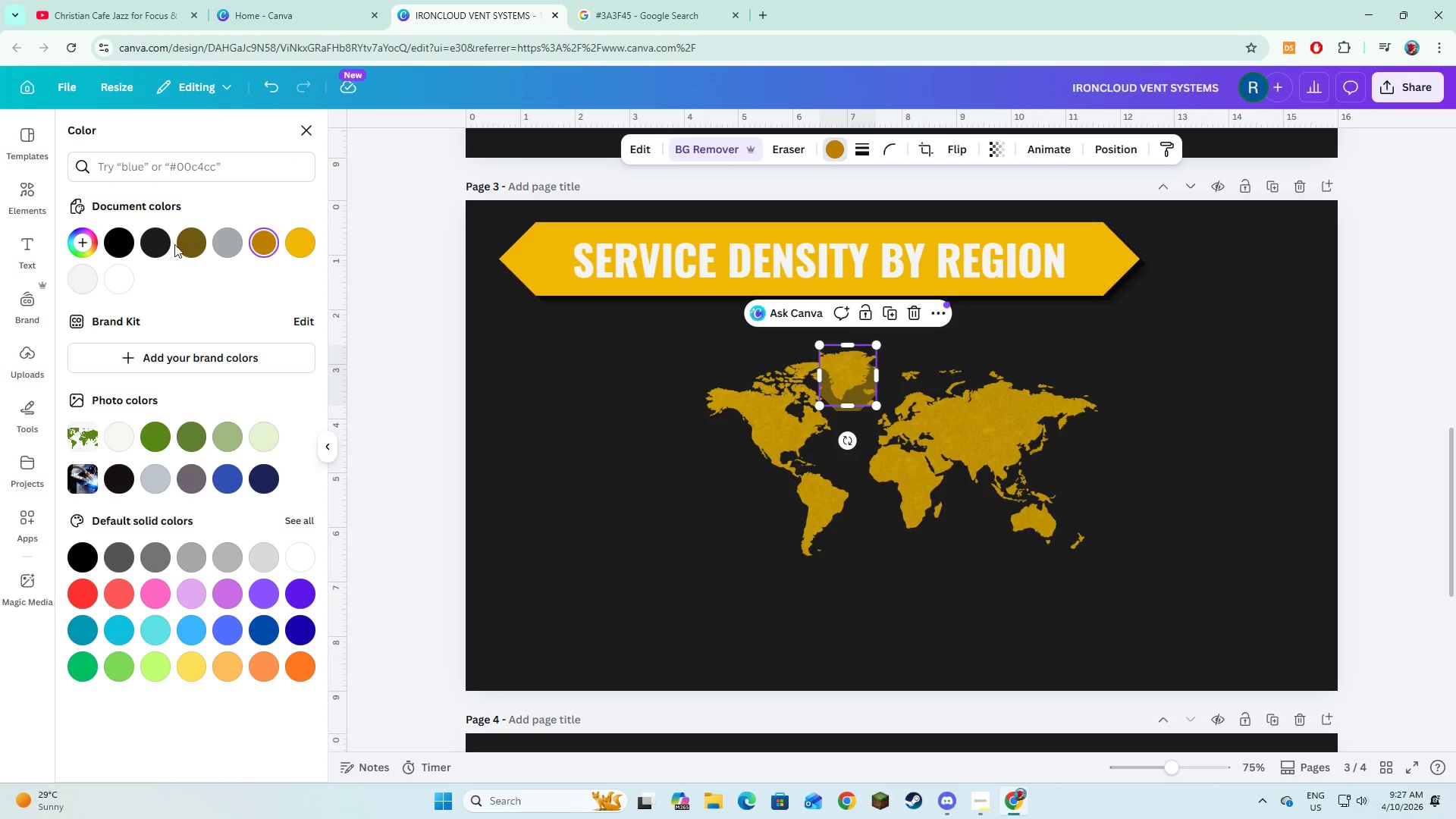 
mouse_move([244, 237])
 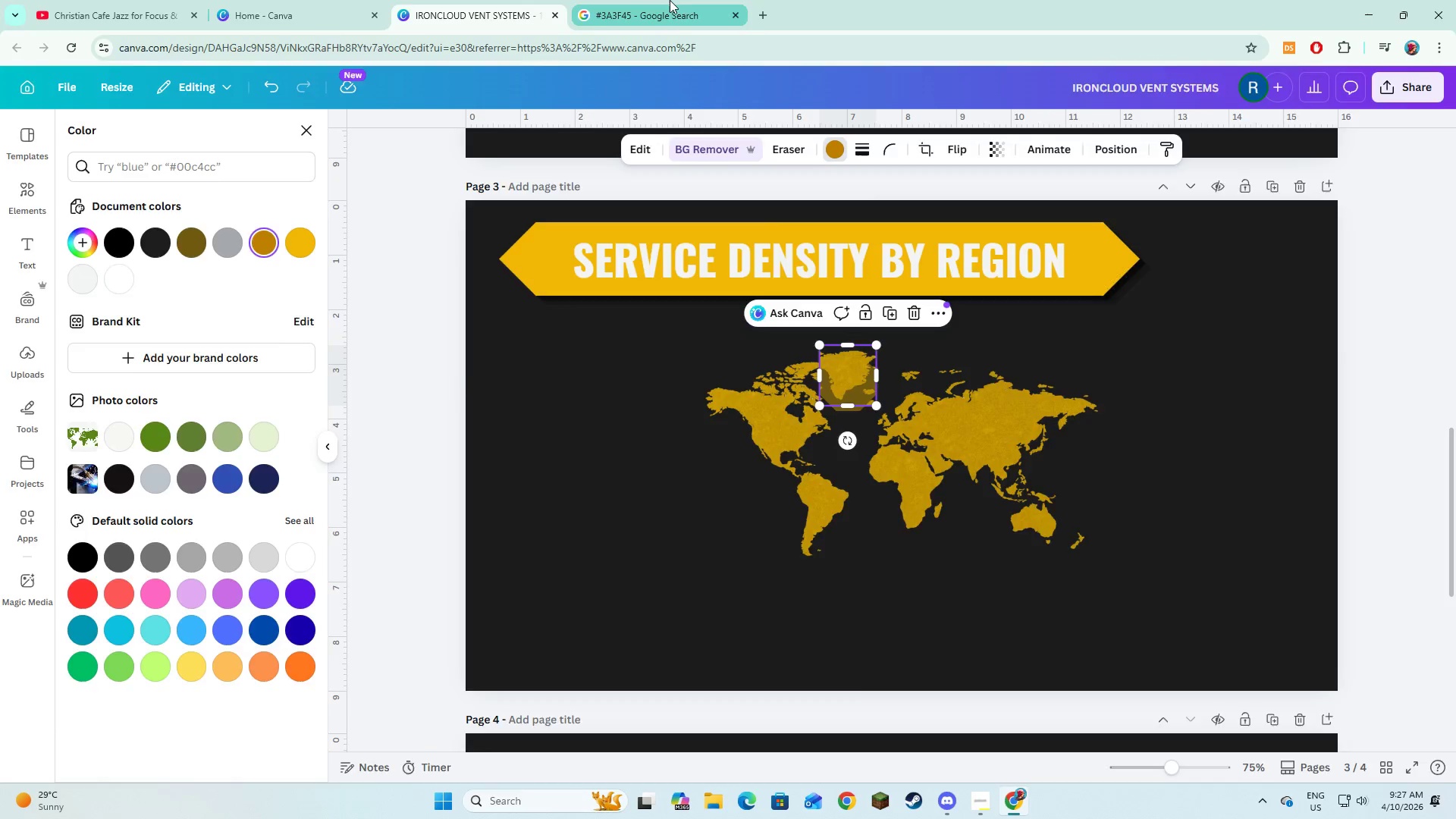 
left_click([670, 0])
 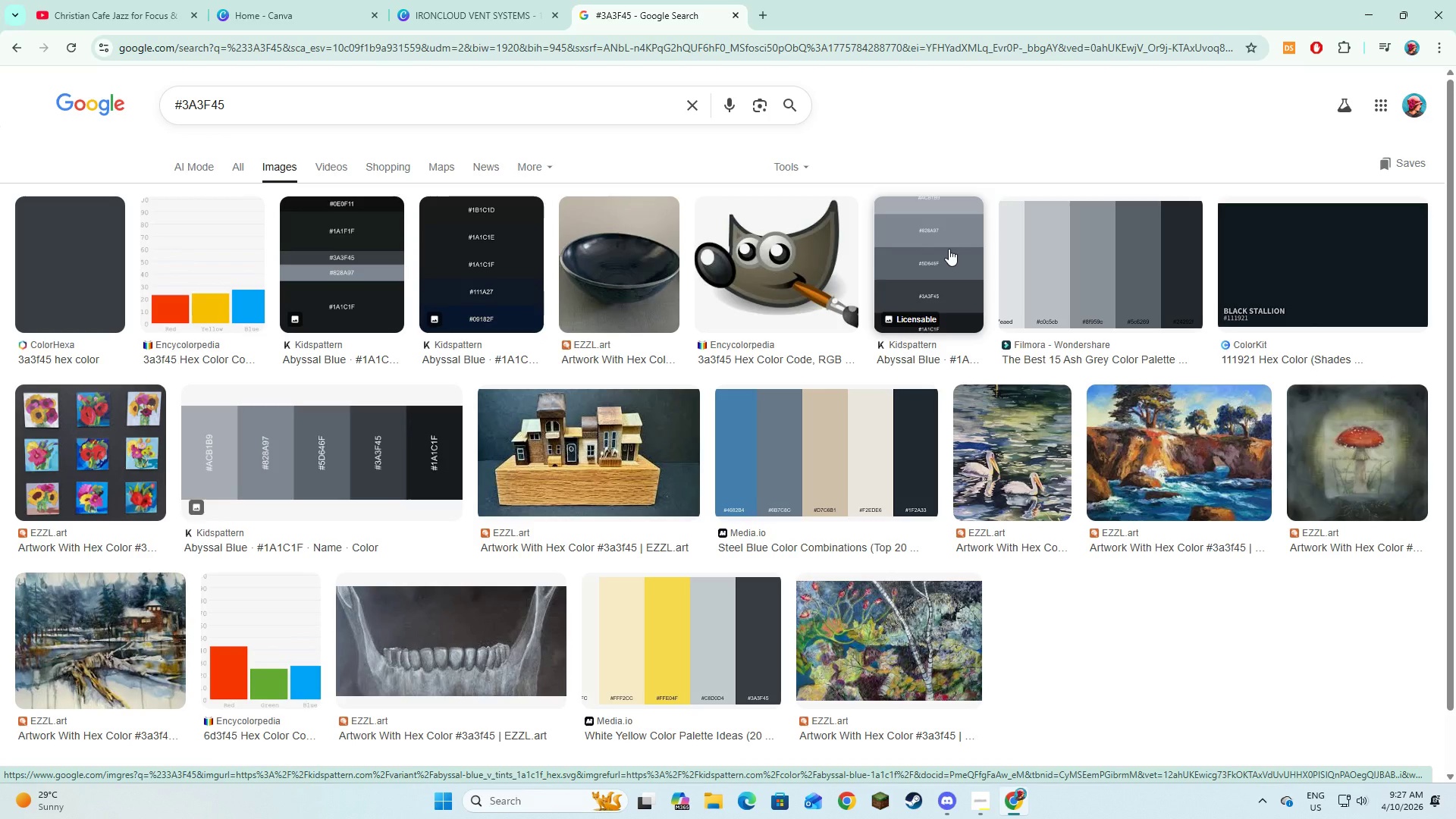 
wait(6.44)
 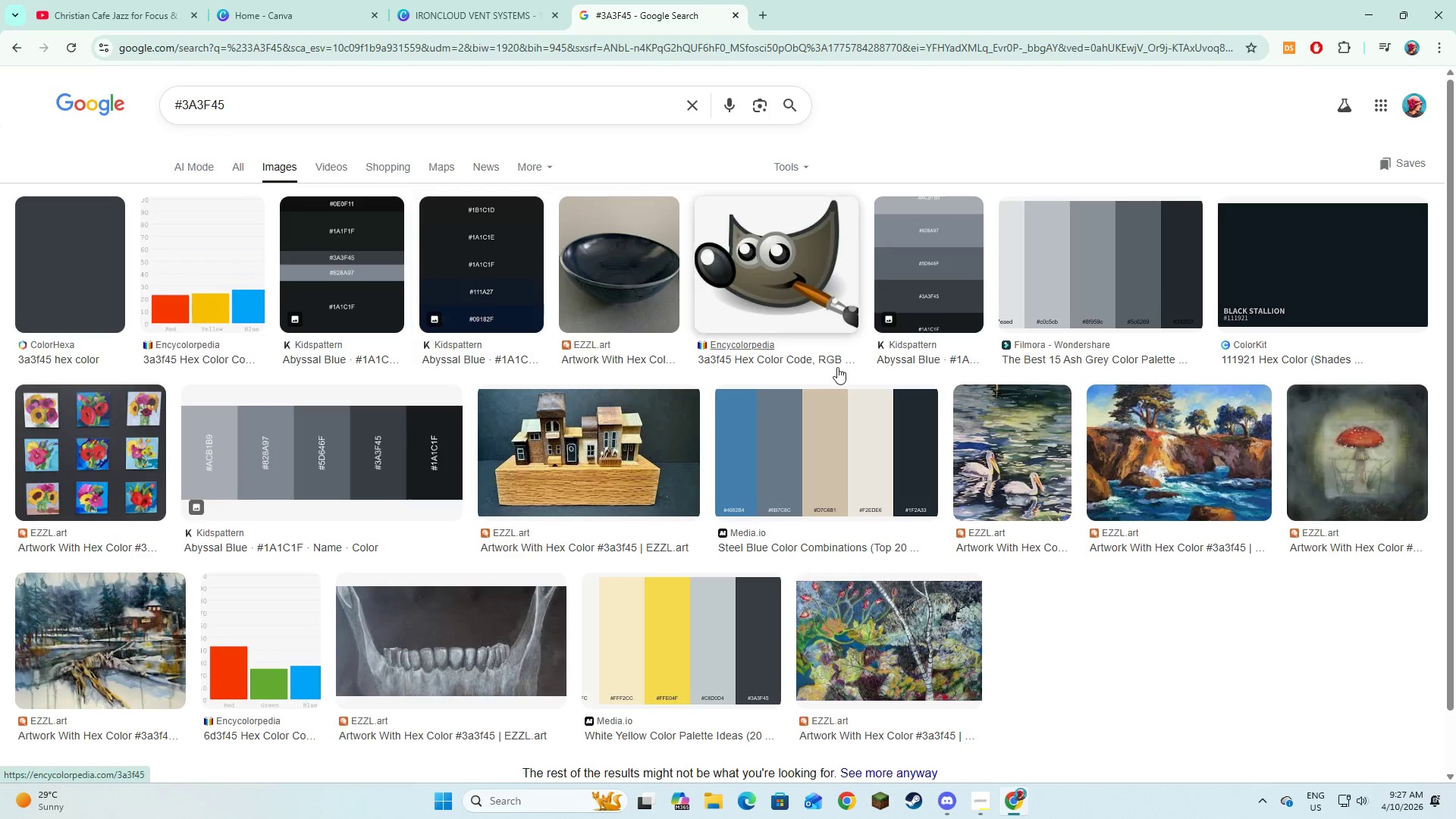 
left_click([44, 284])
 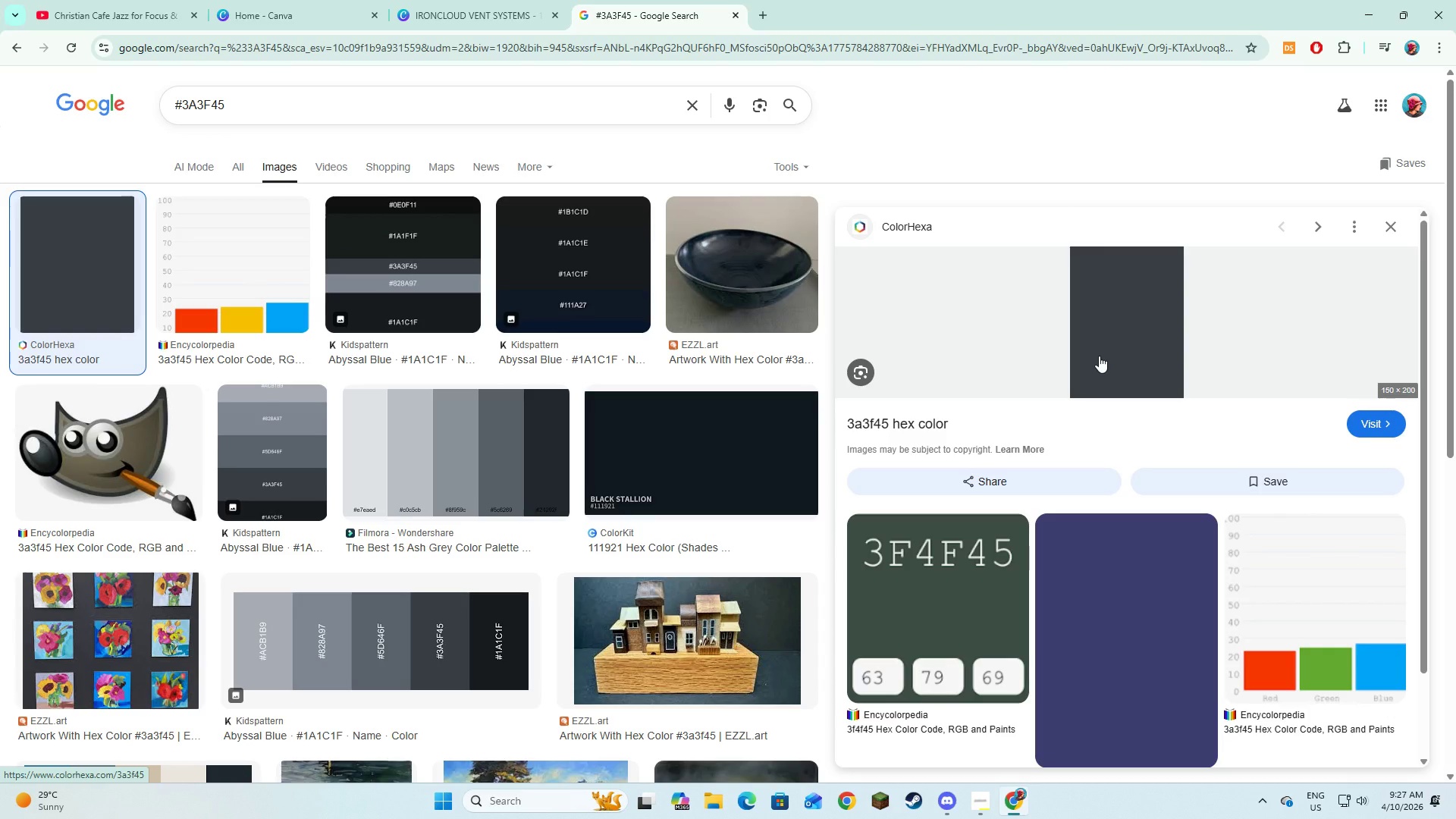 
wait(6.64)
 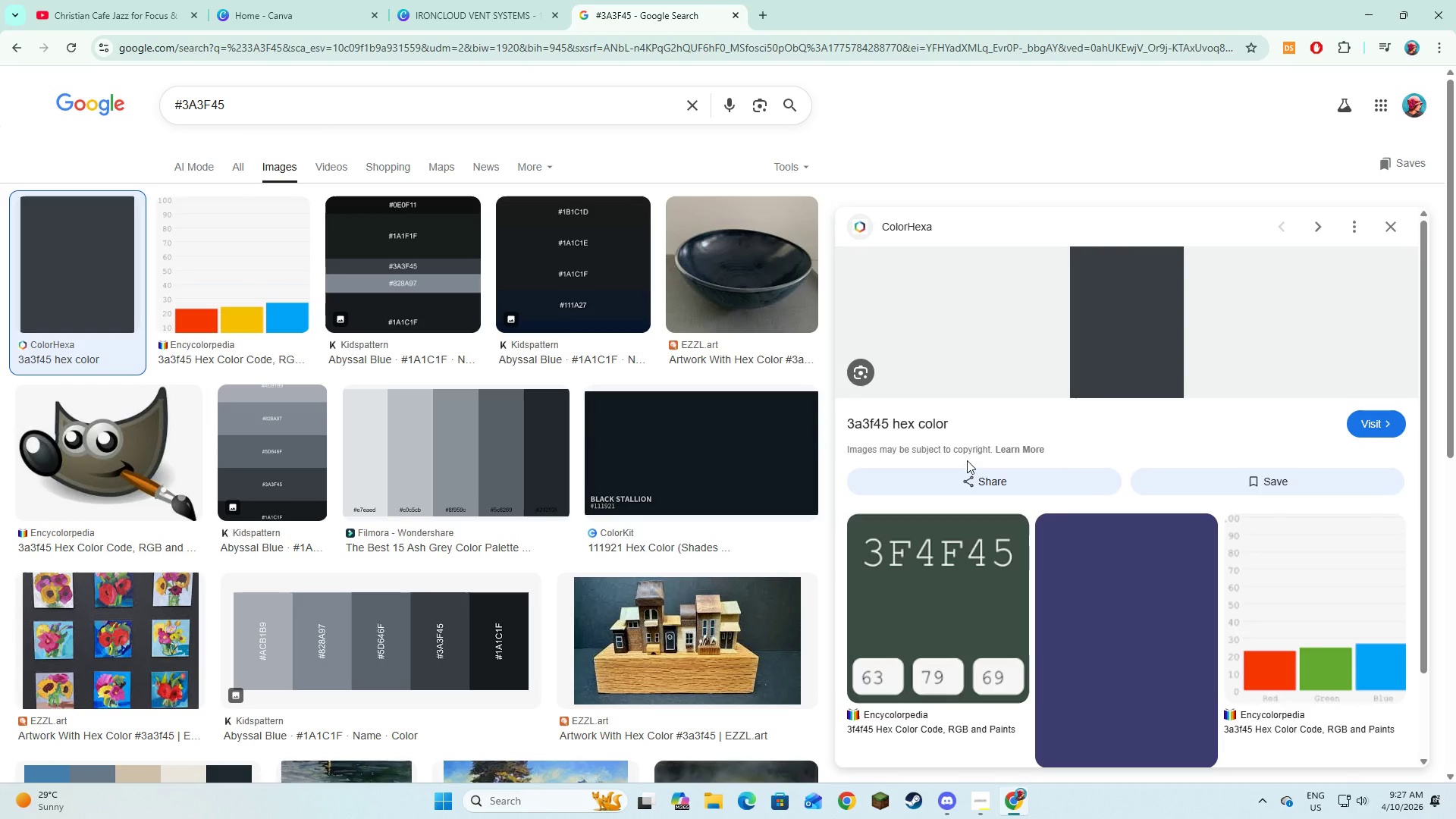 
left_click([435, 0])
 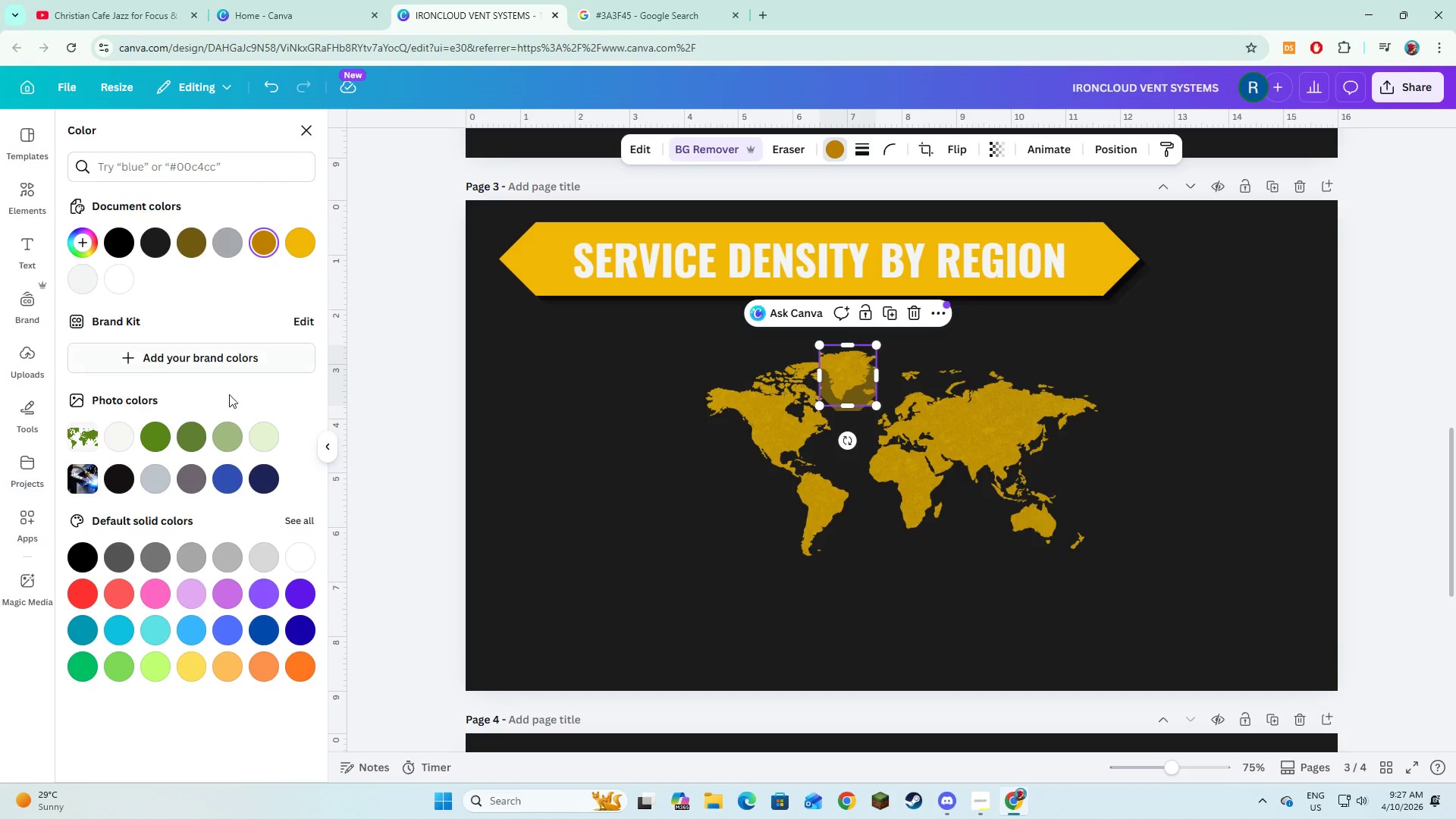 
mouse_move([127, 542])
 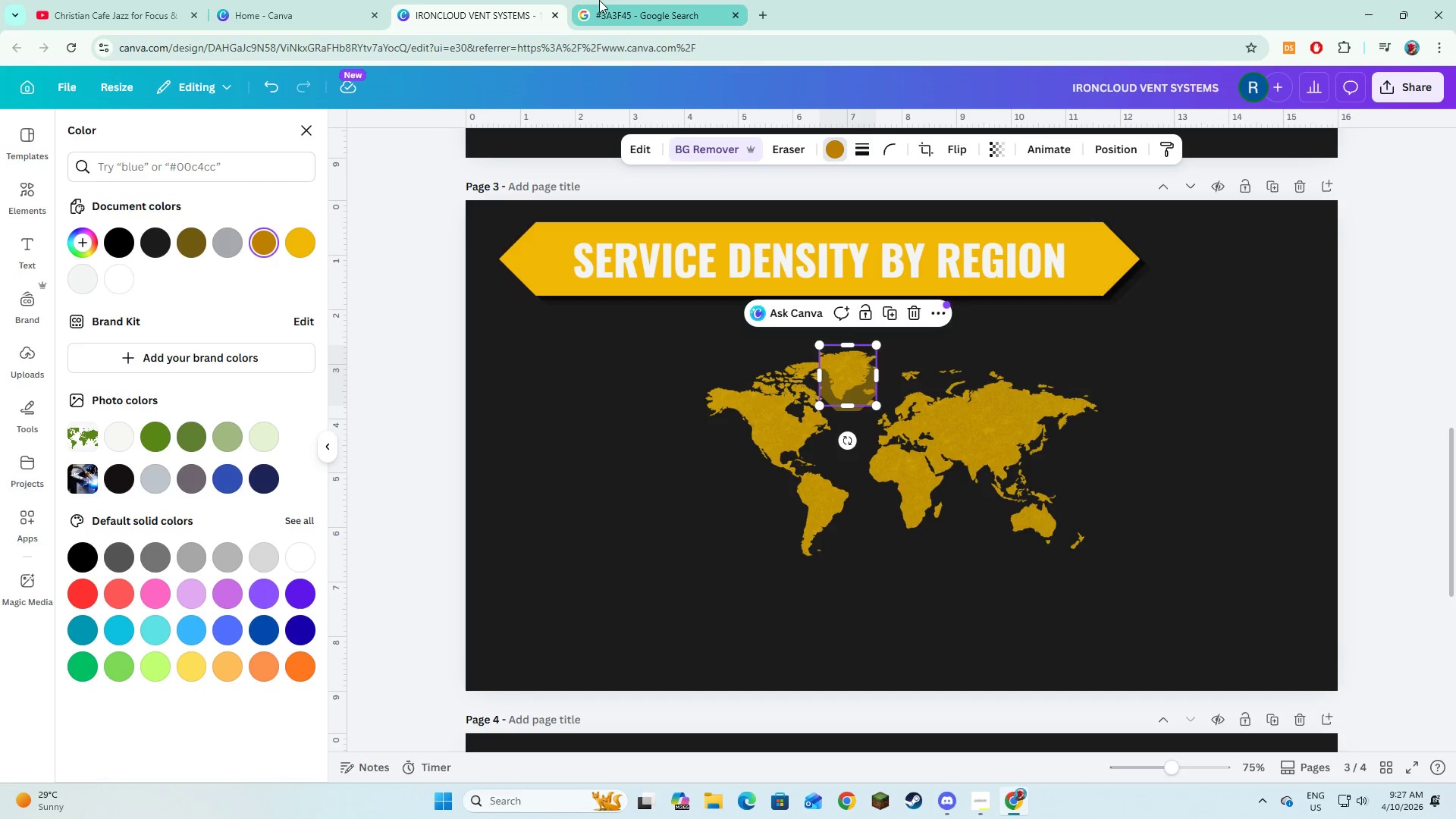 
left_click([599, 0])
 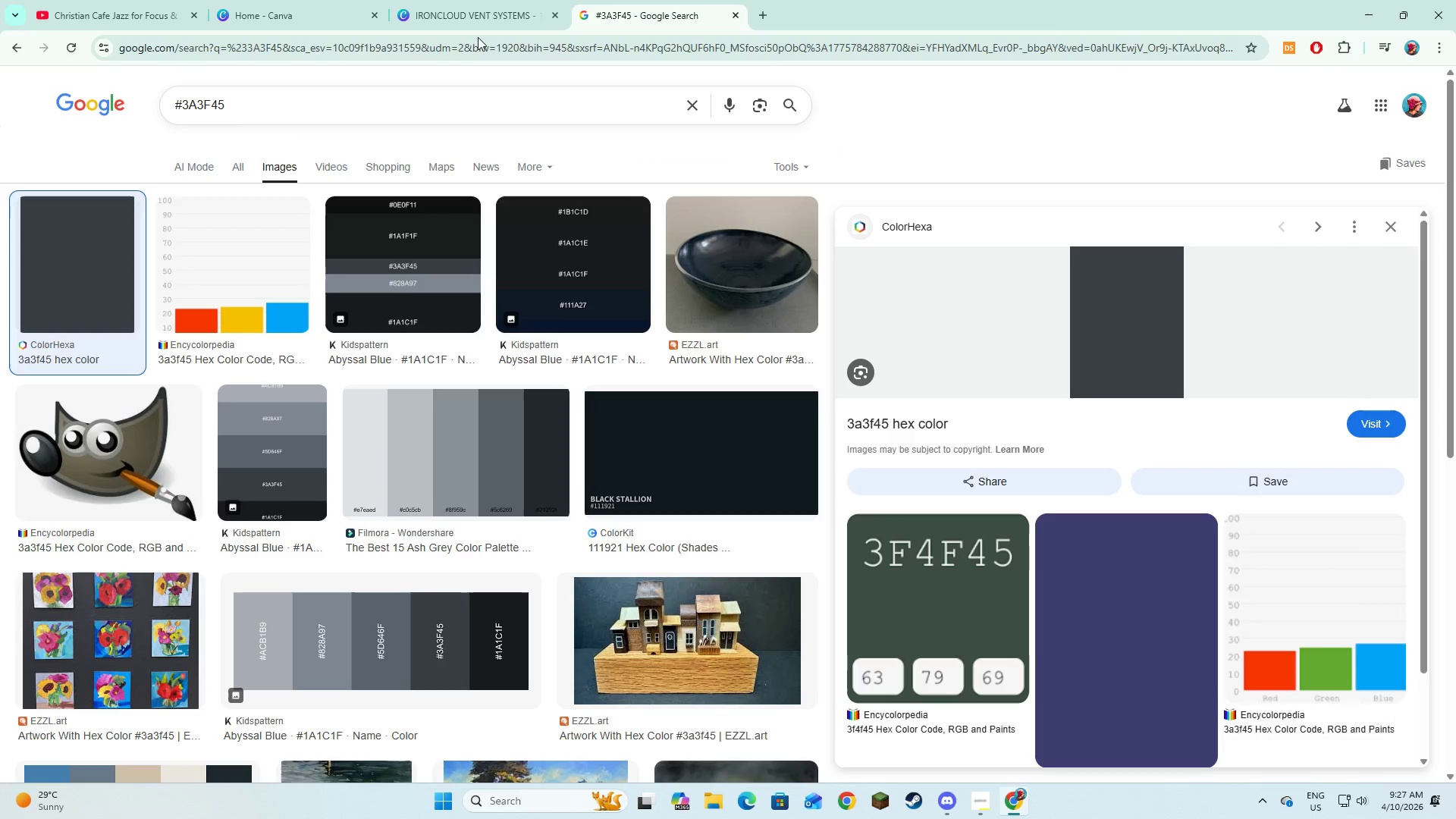 
left_click([472, 0])
 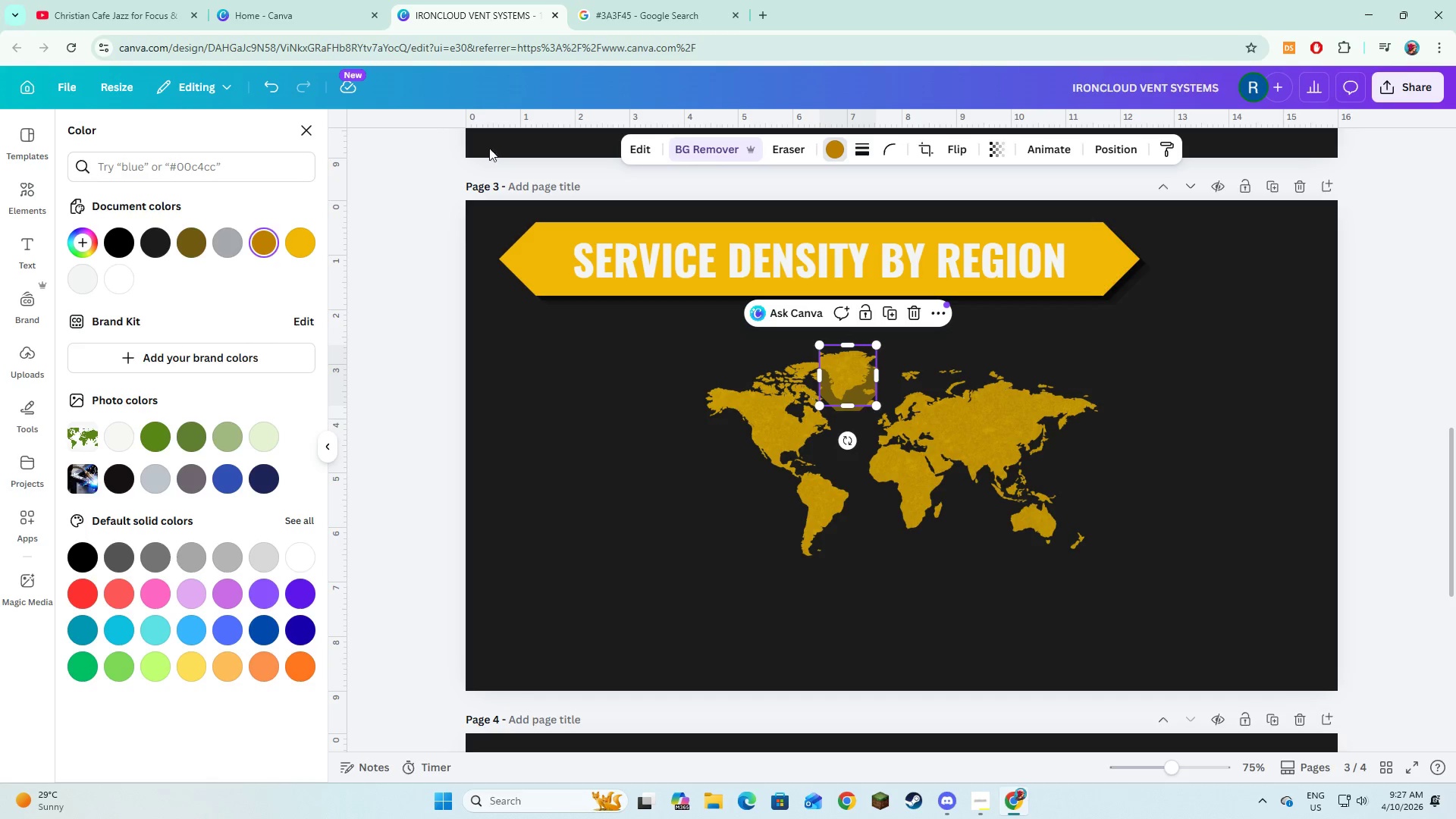 
left_click([690, 0])
 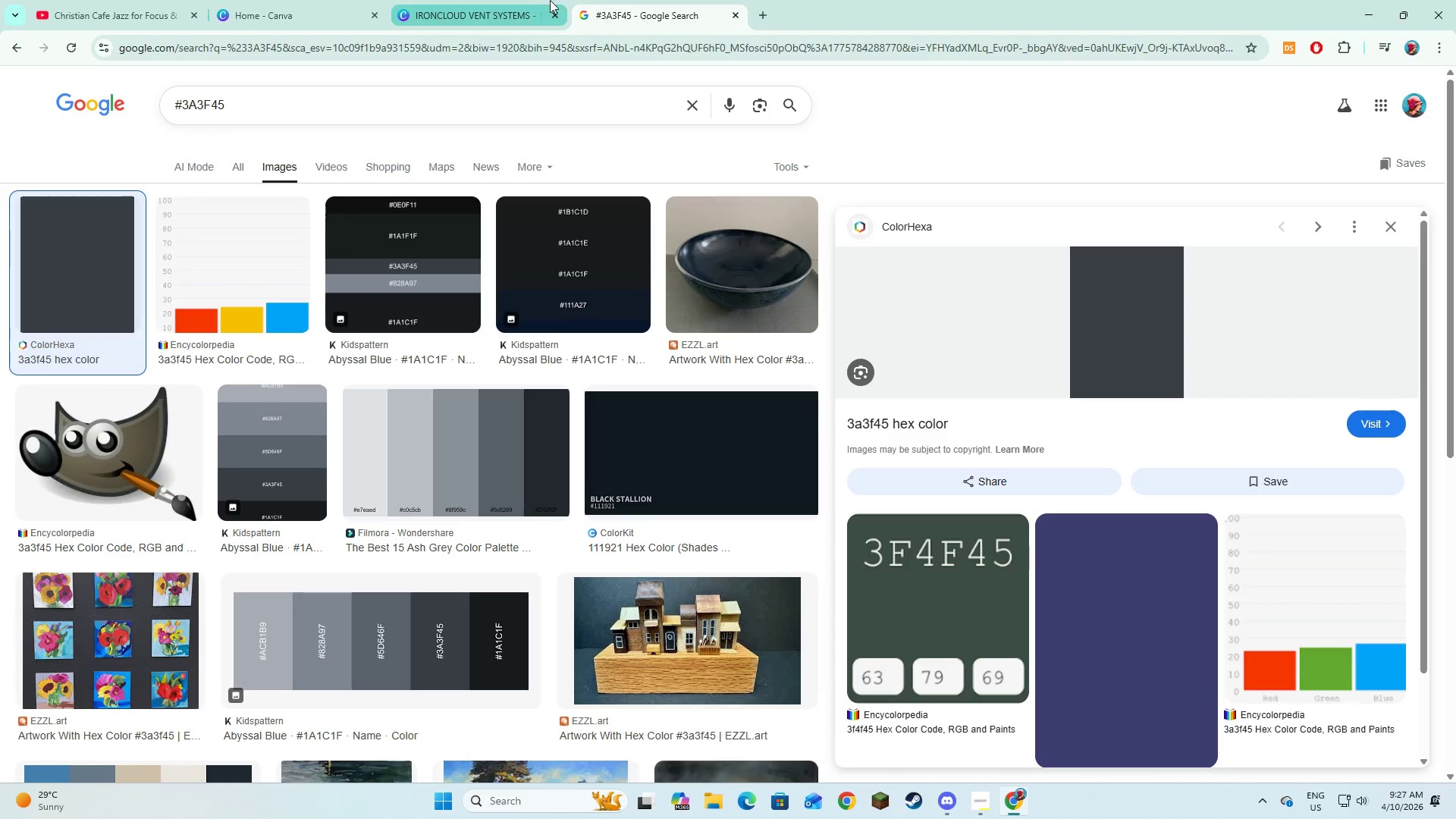 
left_click([536, 0])
 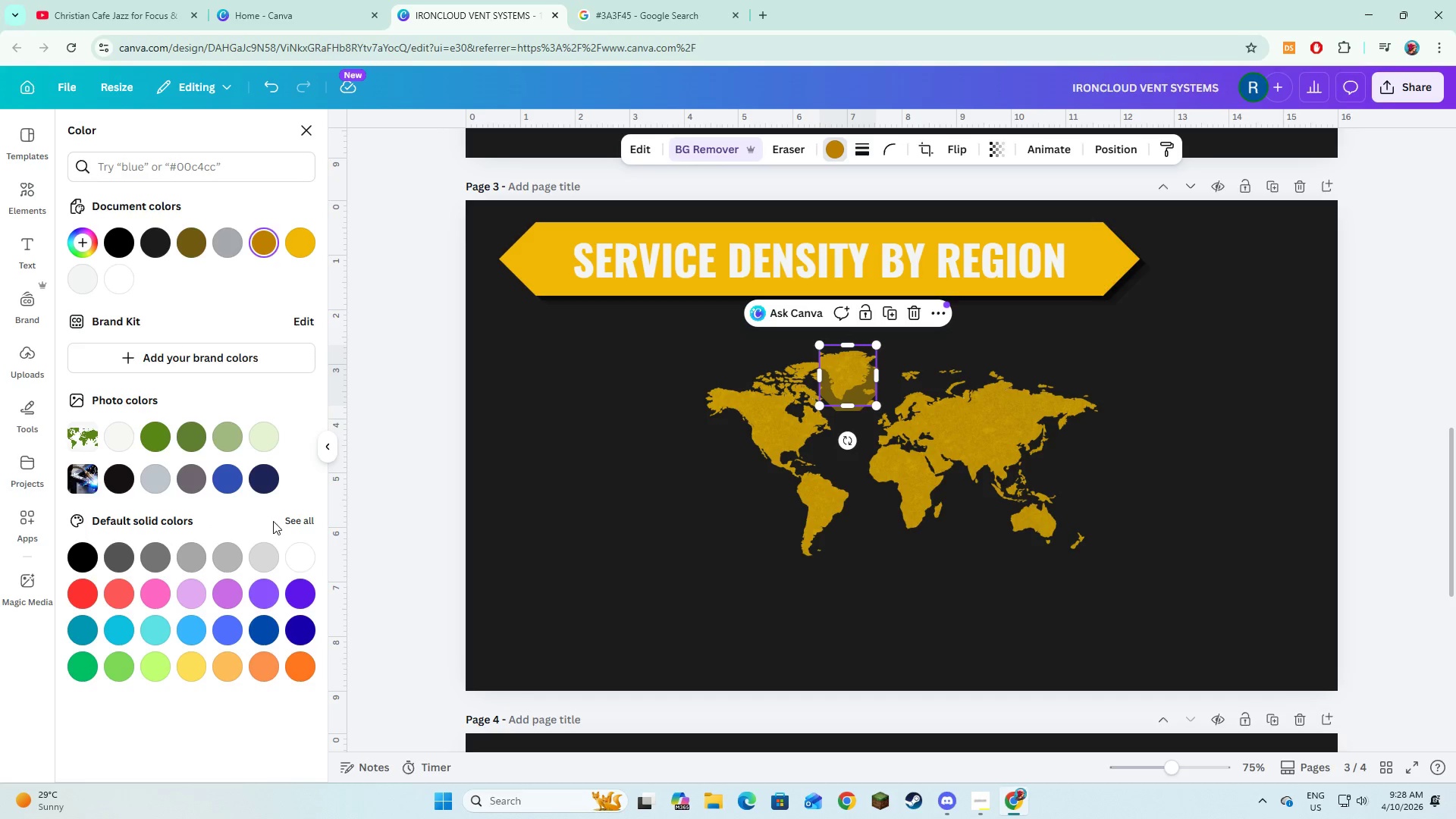 
left_click([300, 521])
 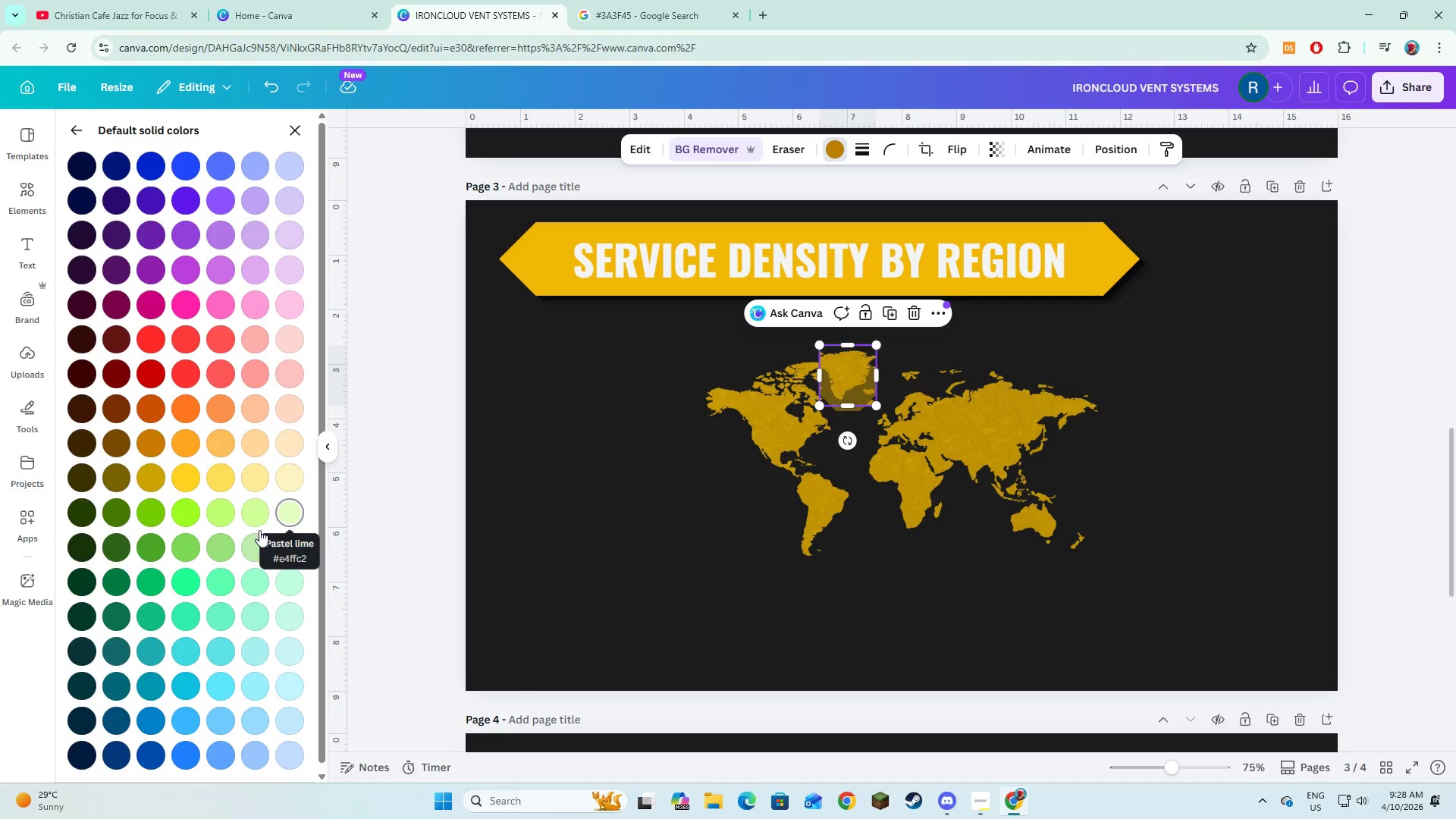 
scroll: coordinate [228, 554], scroll_direction: up, amount: 3.0
 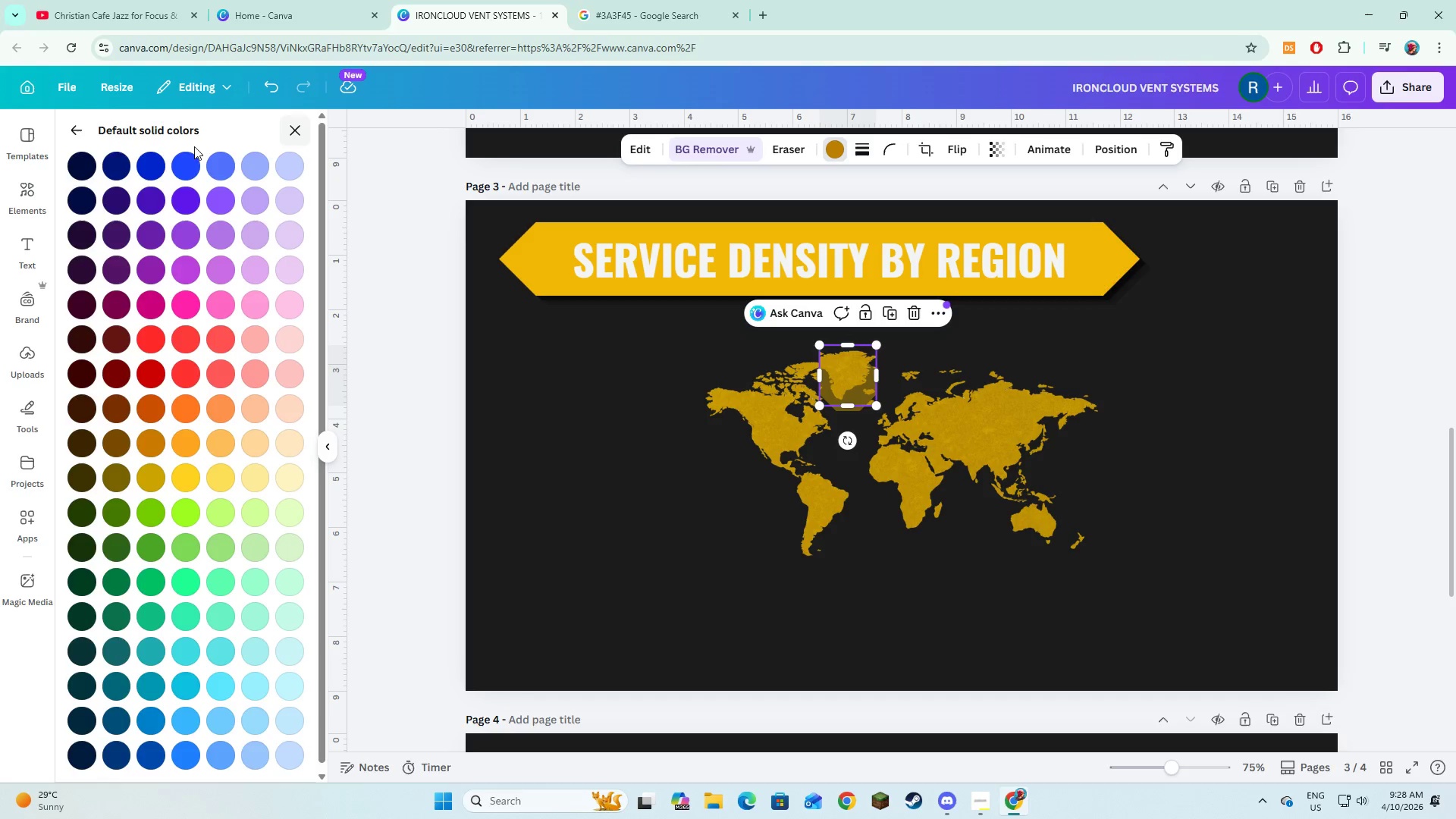 
left_click_drag(start_coordinate=[73, 126], to_coordinate=[71, 132])
 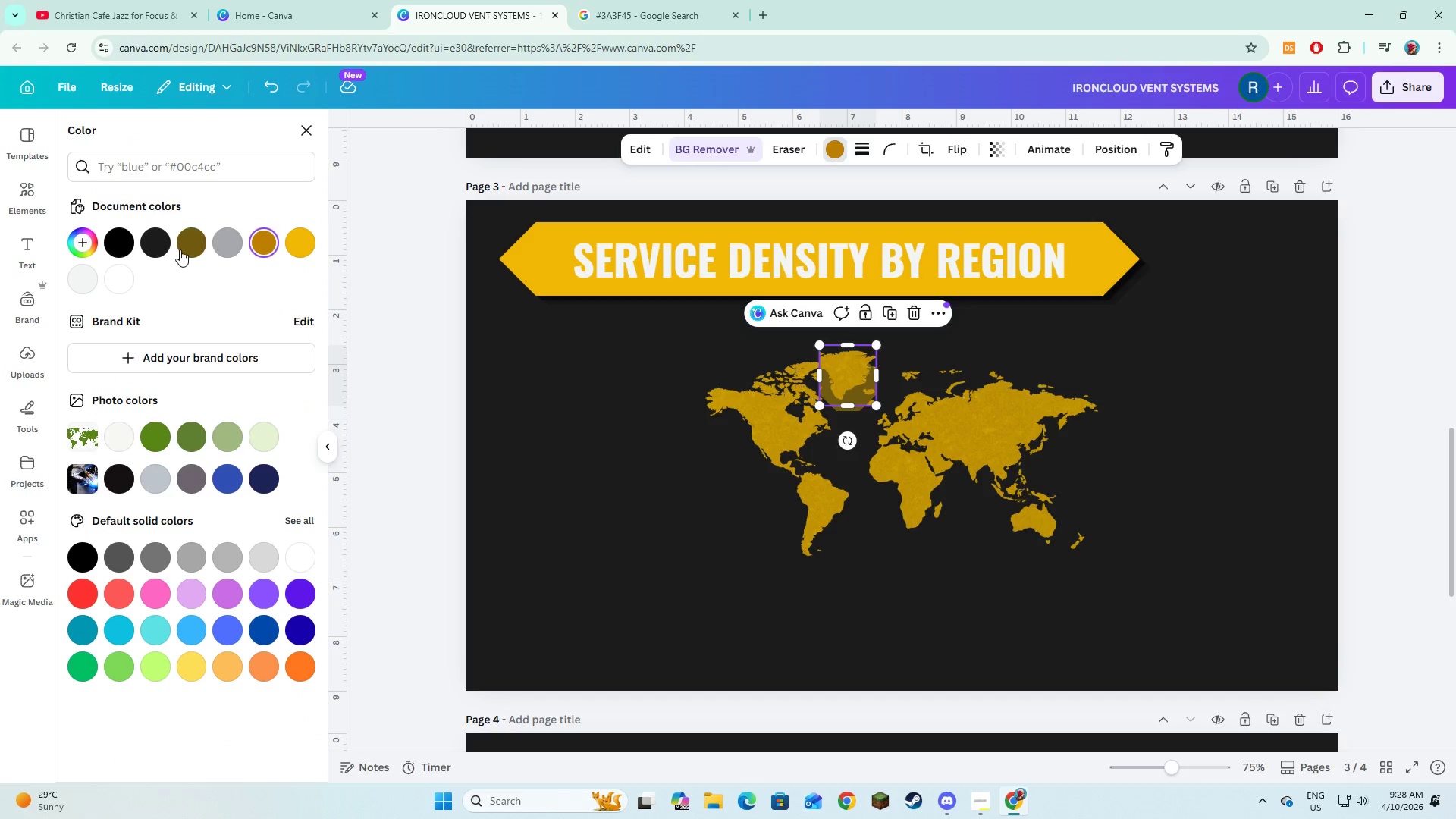 
left_click([93, 242])
 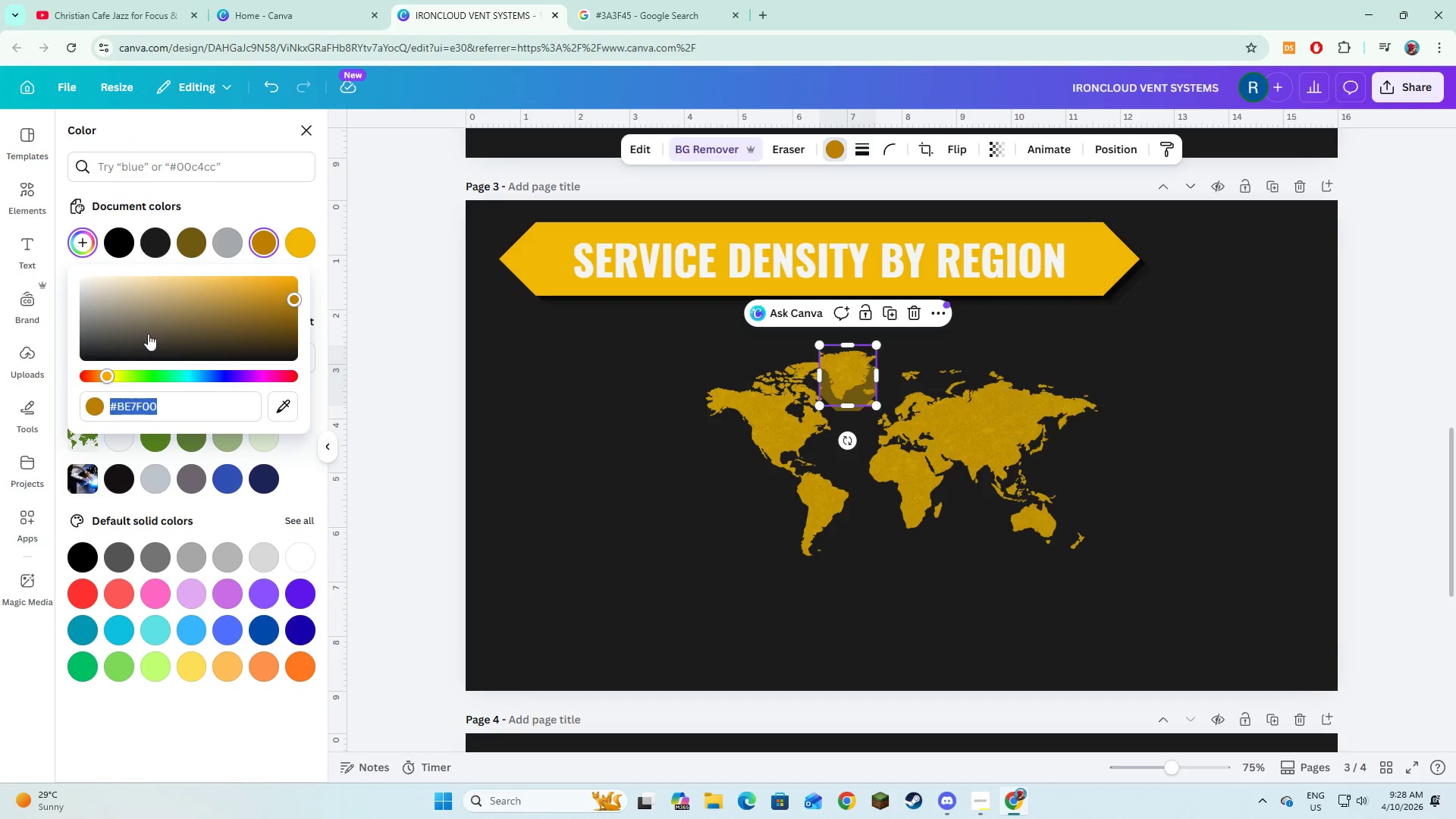 
left_click_drag(start_coordinate=[140, 328], to_coordinate=[96, 349])
 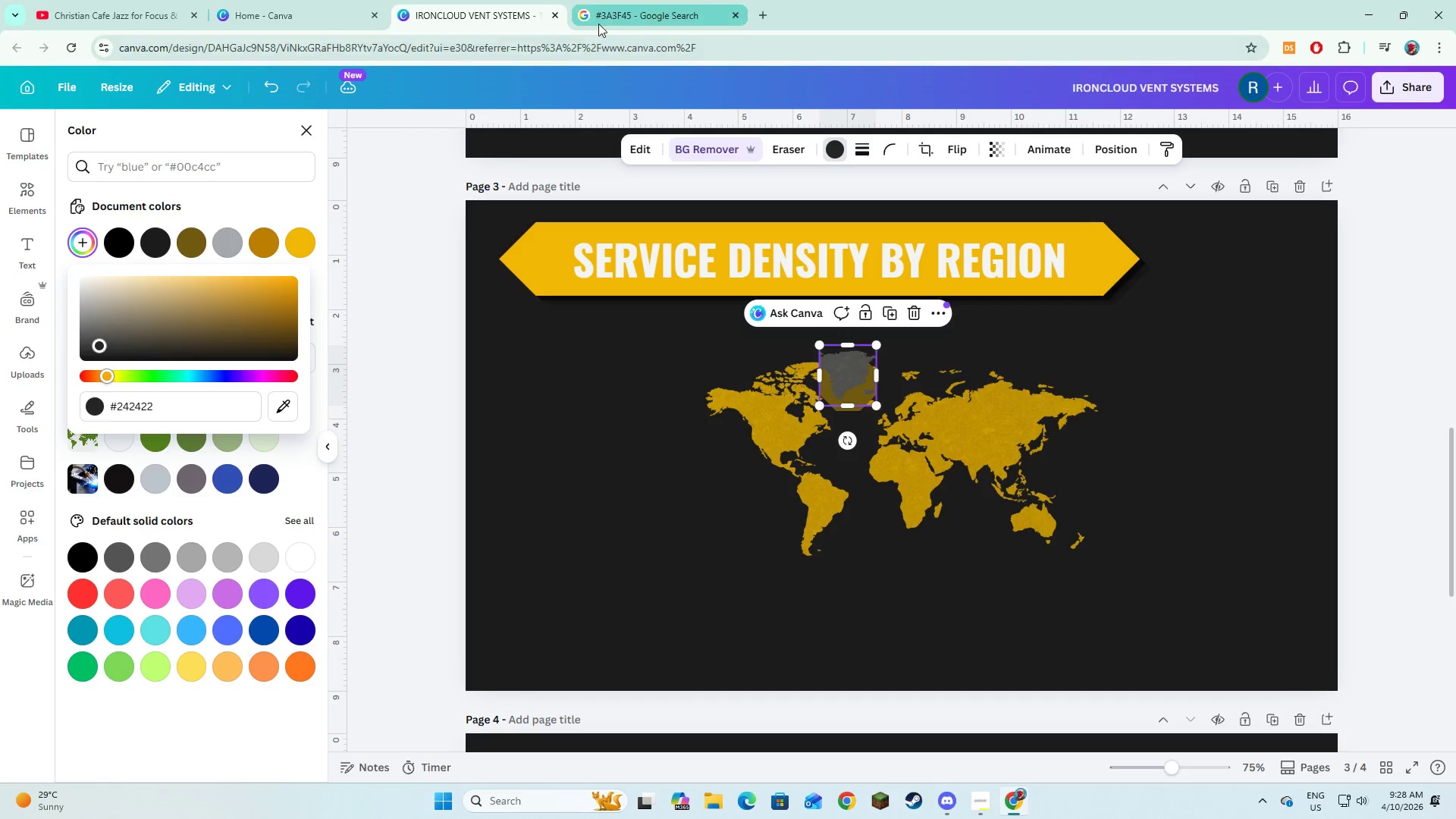 
left_click([607, 14])
 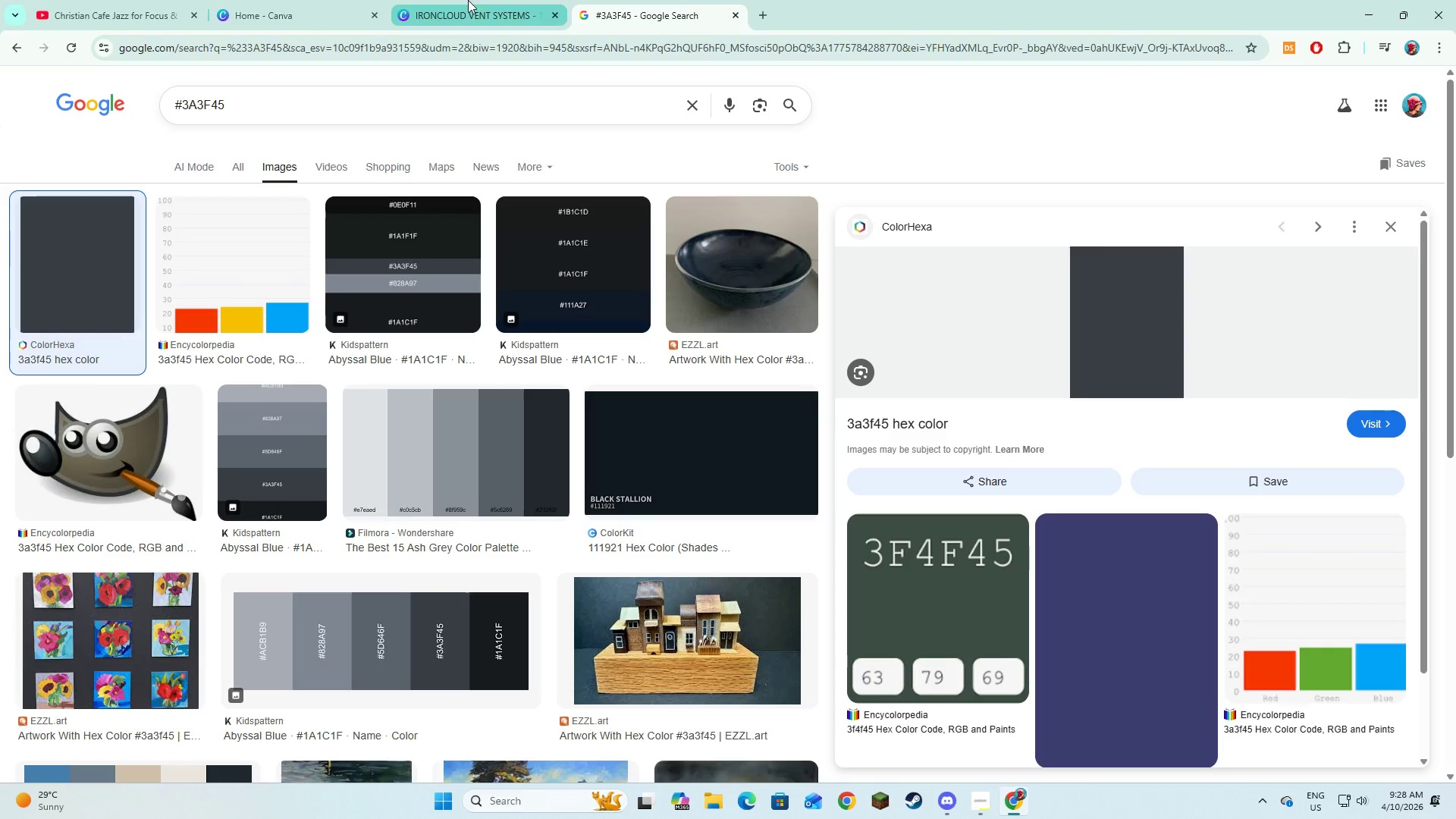 
left_click([468, 0])
 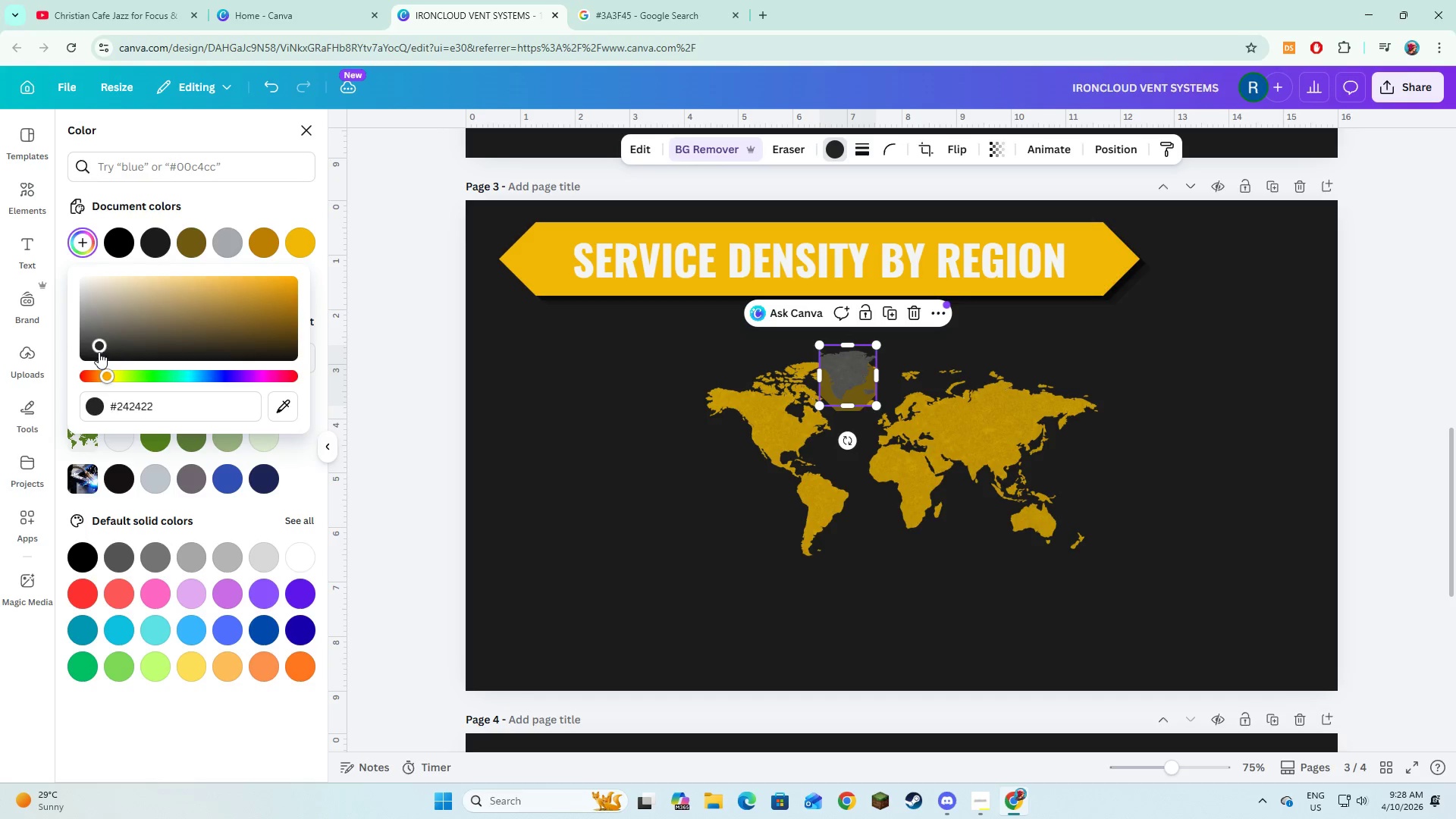 
left_click_drag(start_coordinate=[99, 347], to_coordinate=[105, 343])
 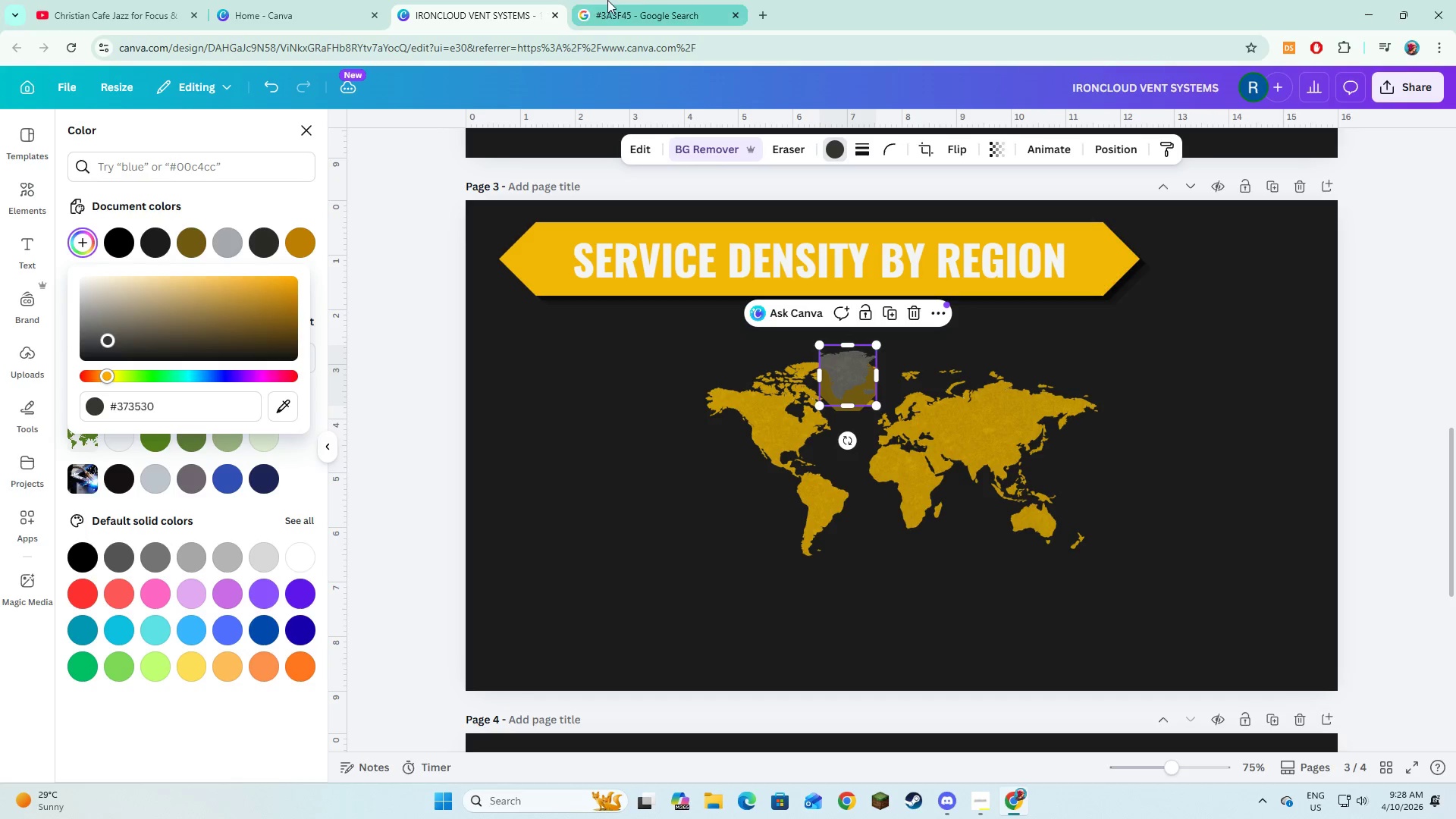 
left_click([661, 0])
 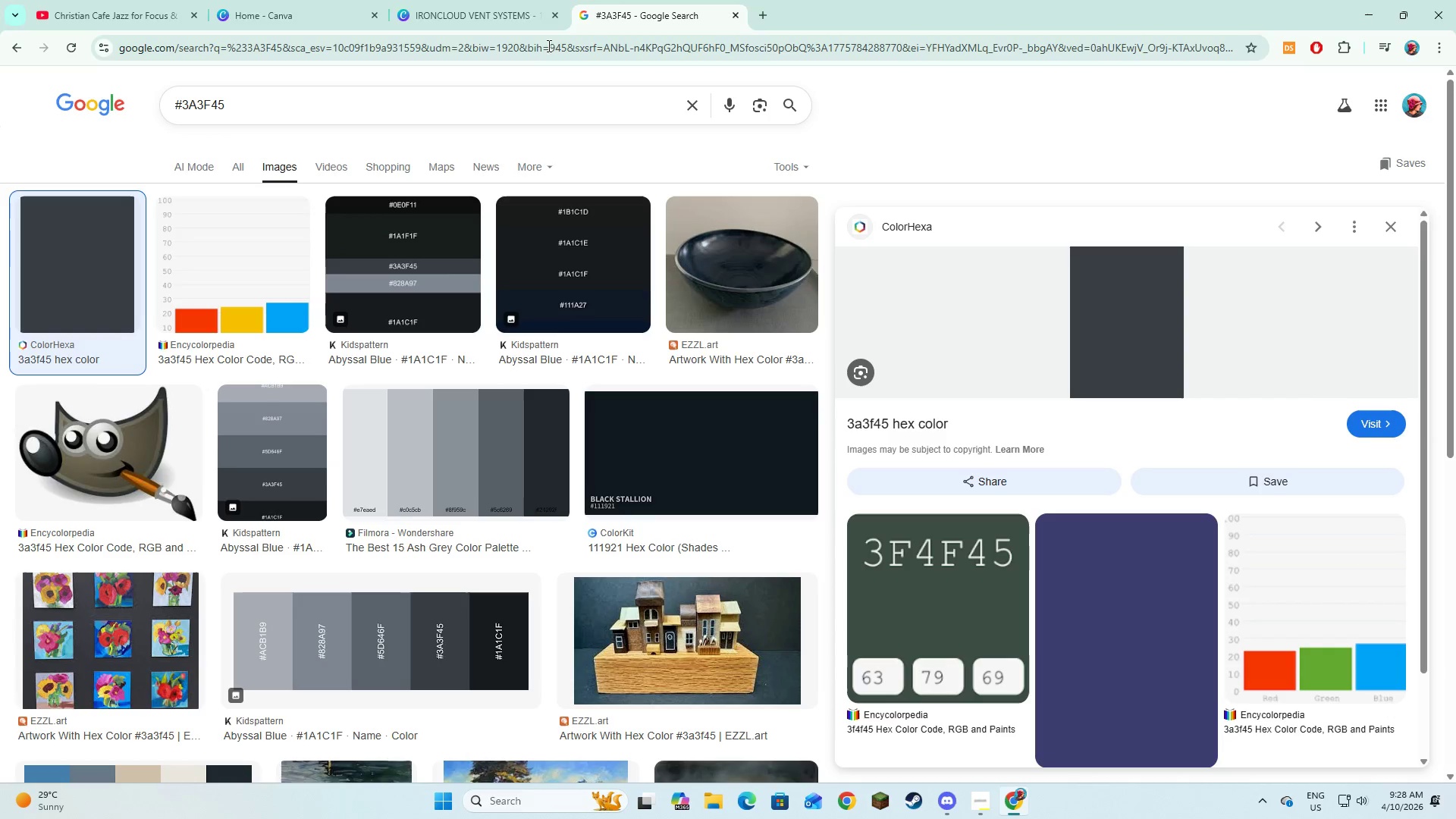 
left_click([496, 0])
 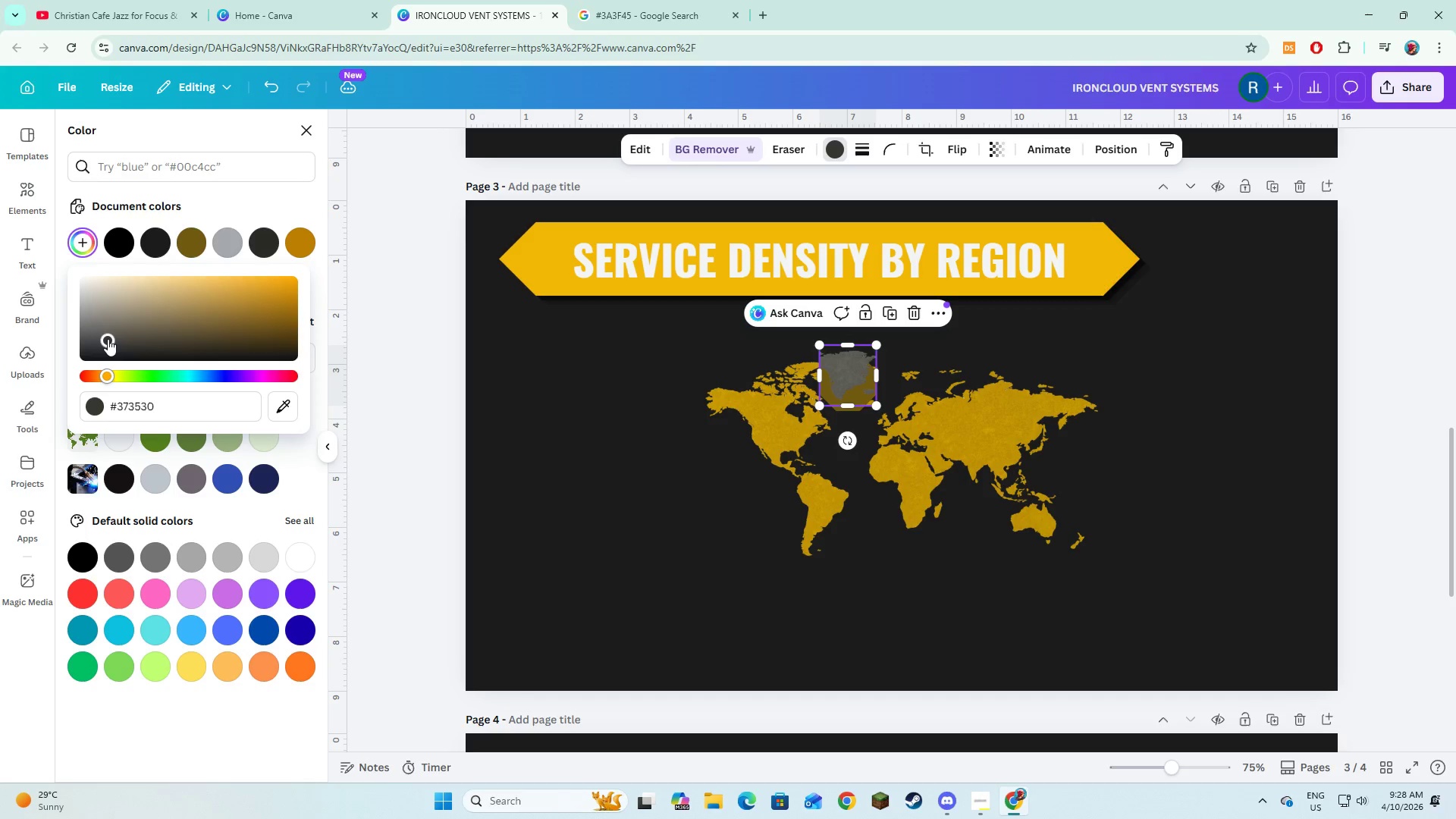 
key(NumpadEnter)
 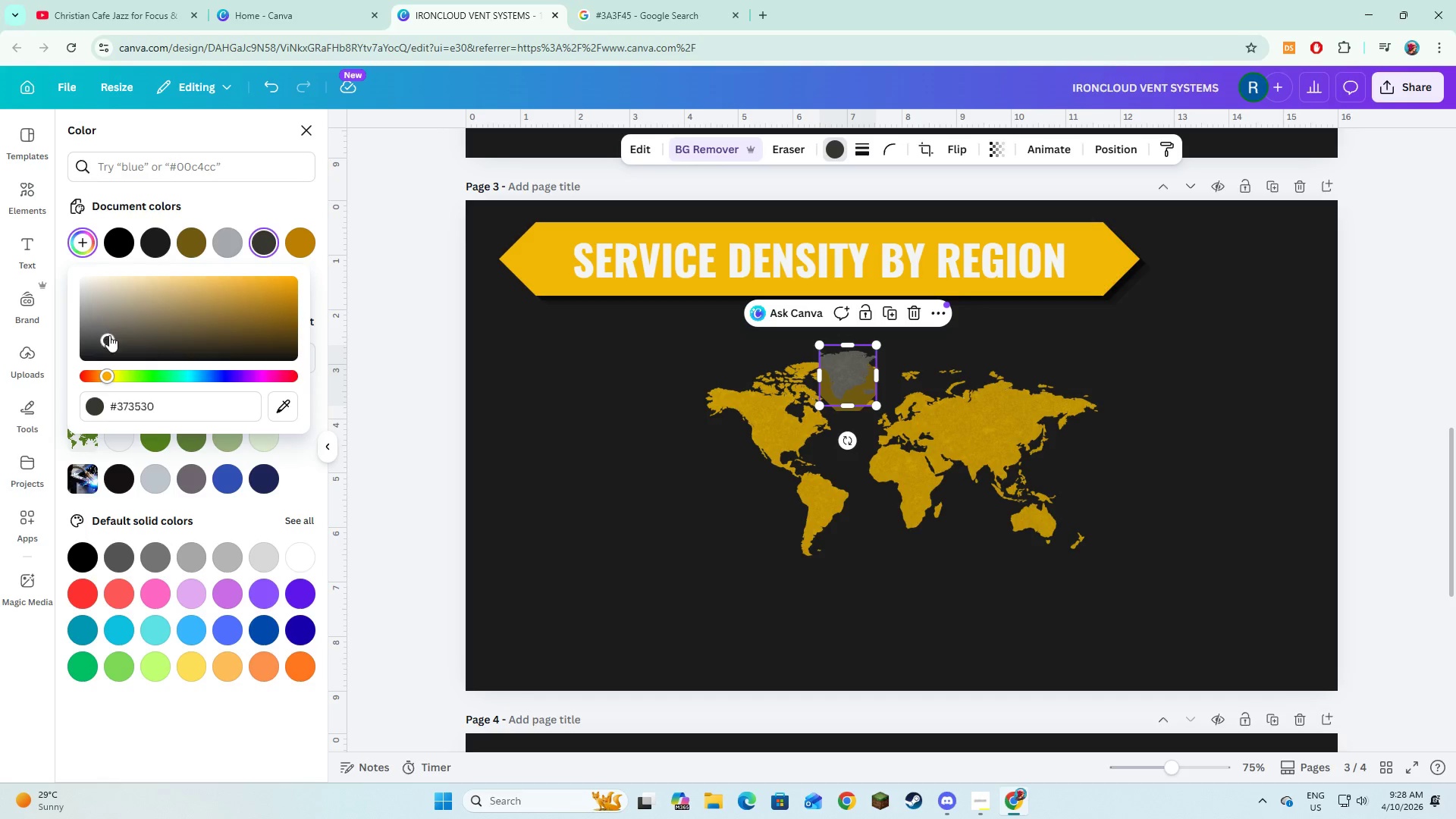 
left_click([108, 348])
 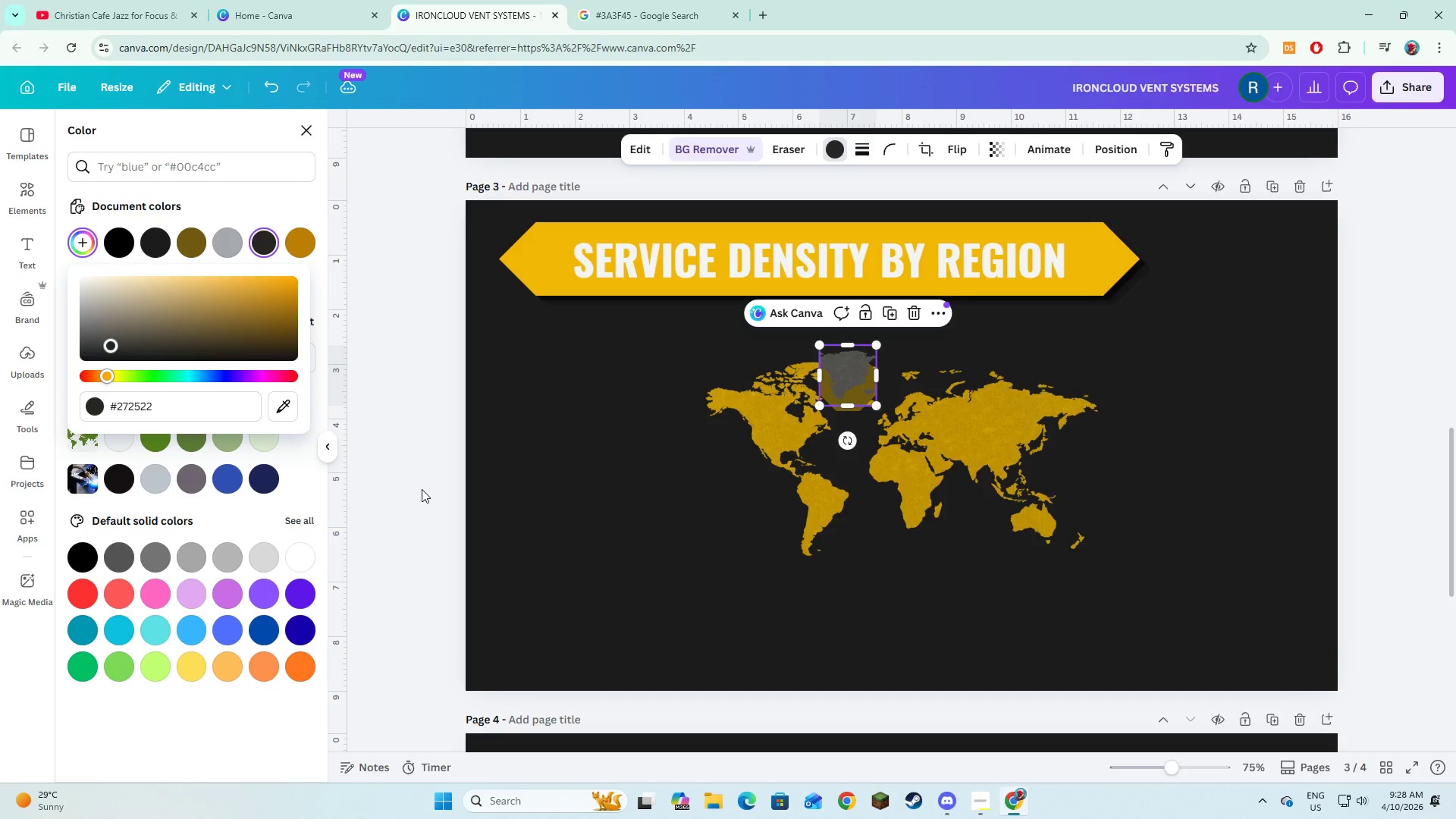 
wait(7.77)
 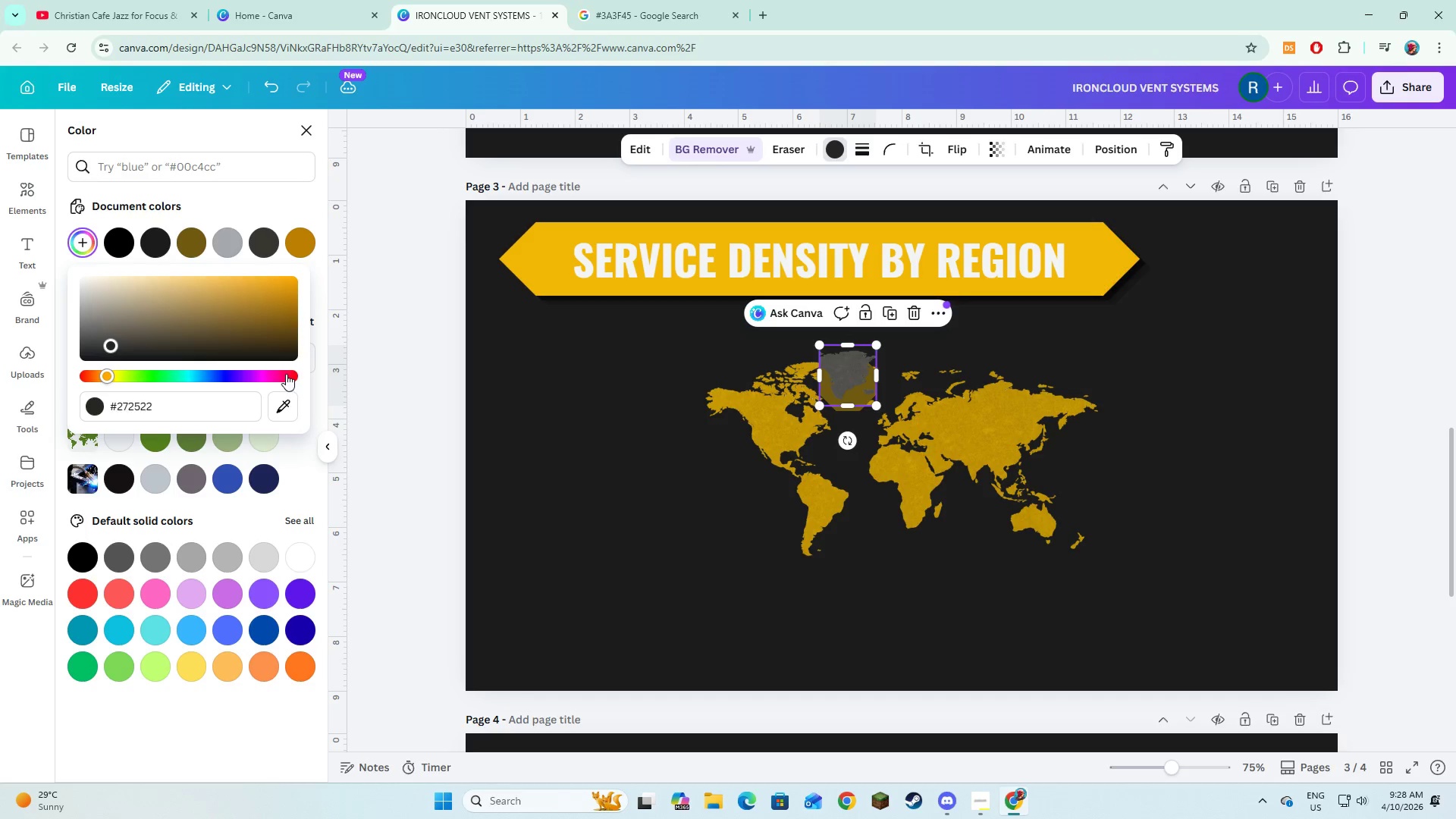 
left_click([422, 489])
 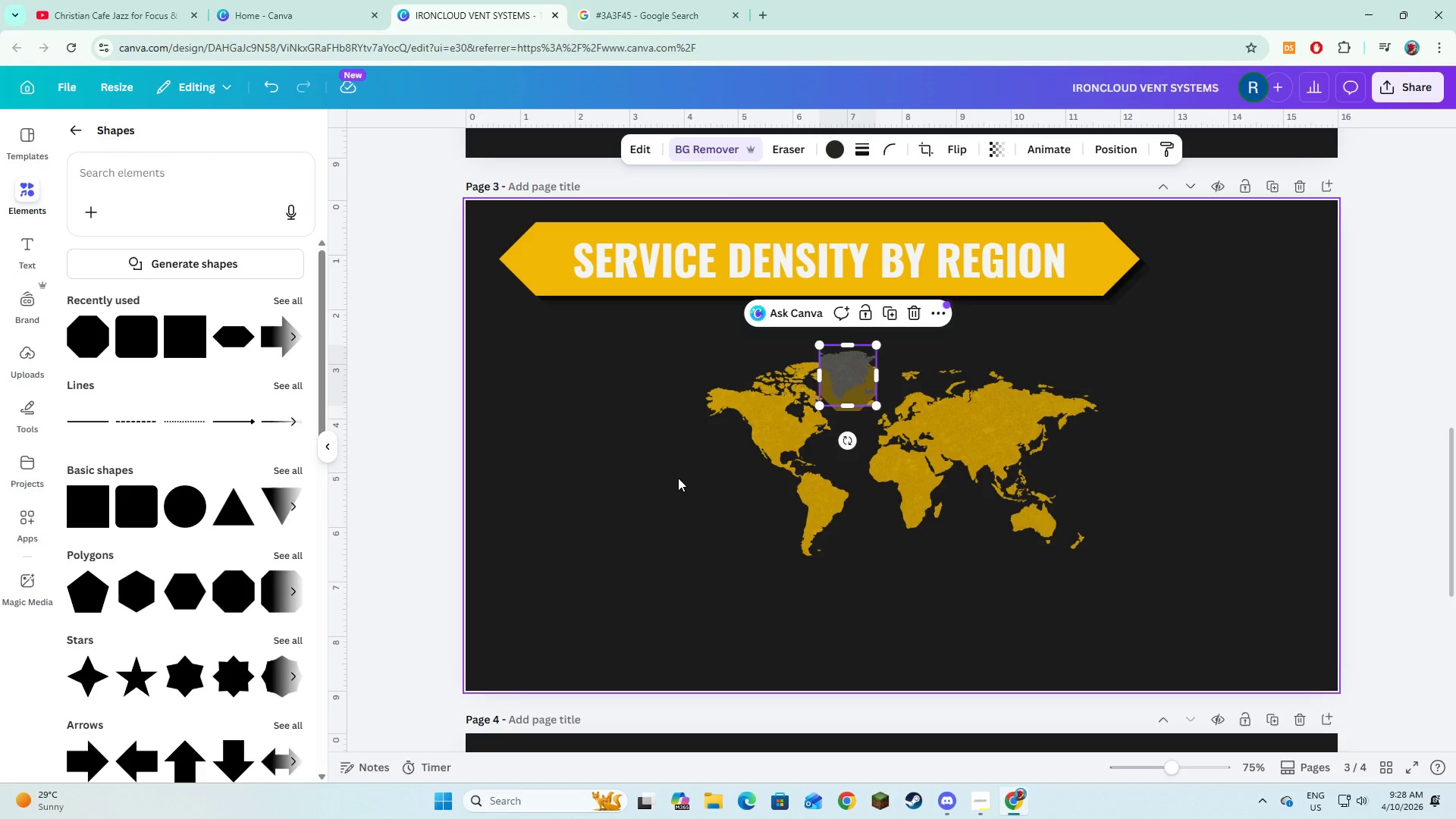 
left_click([679, 478])
 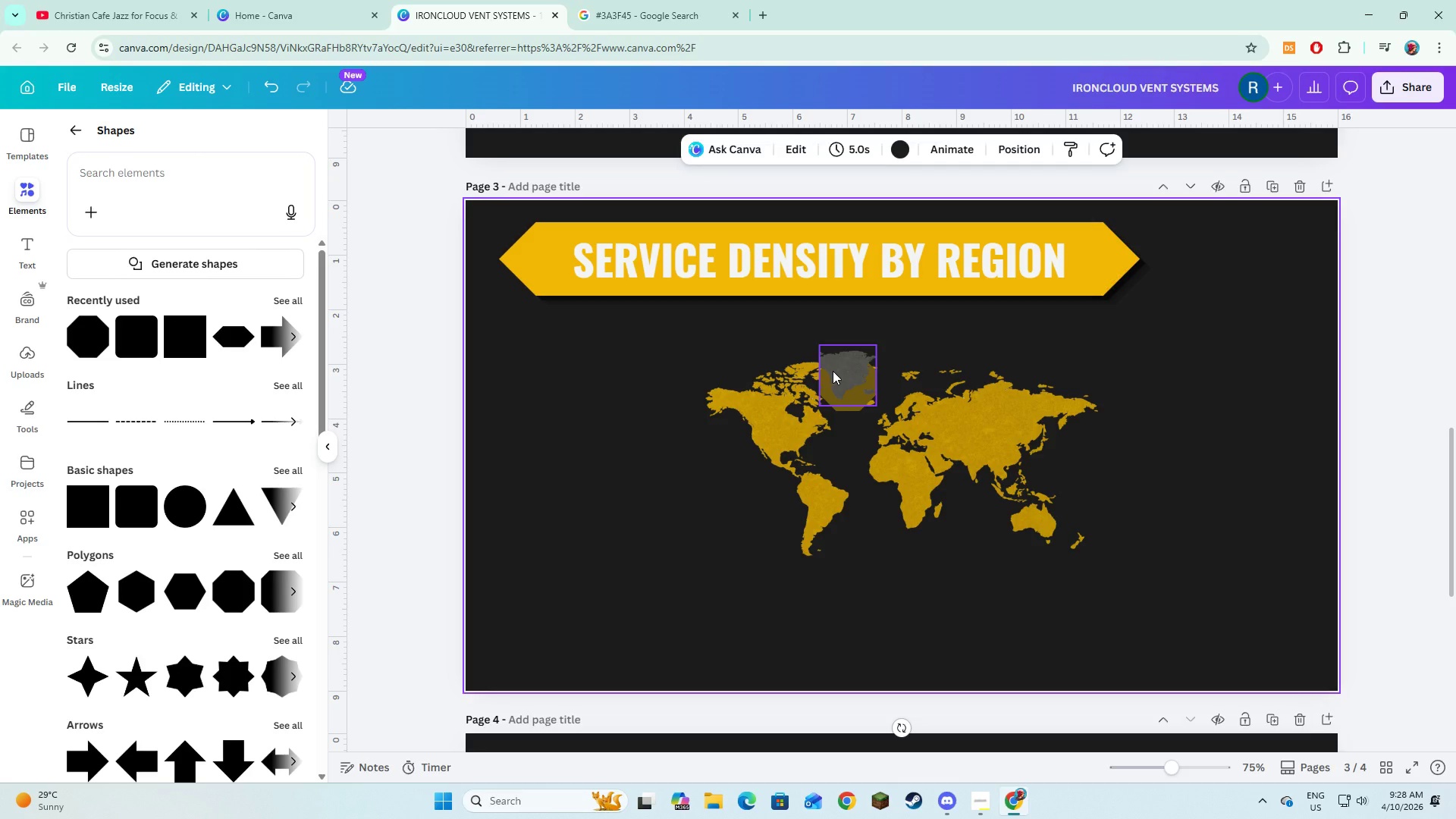 
left_click([832, 369])
 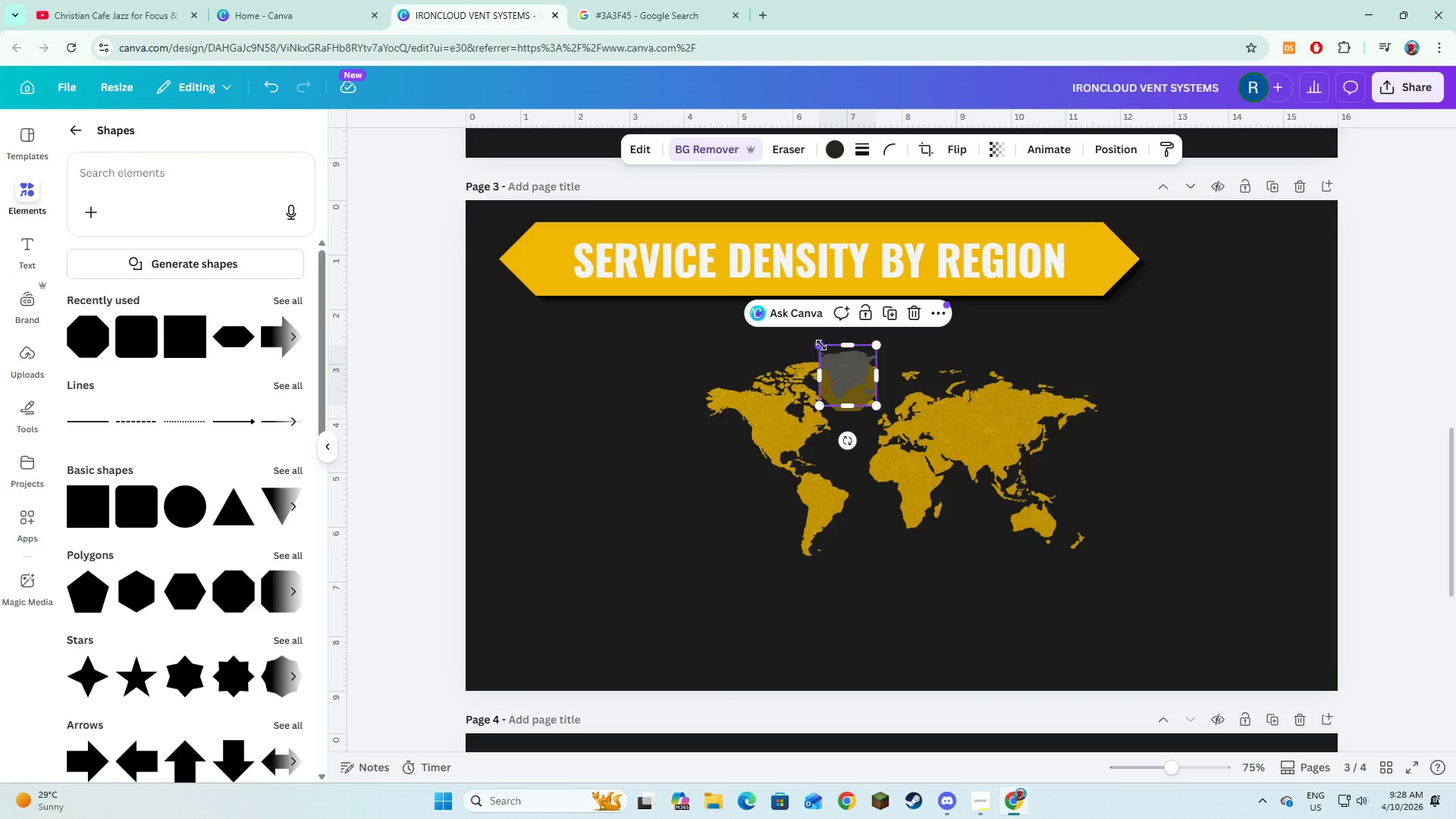 
left_click_drag(start_coordinate=[821, 345], to_coordinate=[824, 352])
 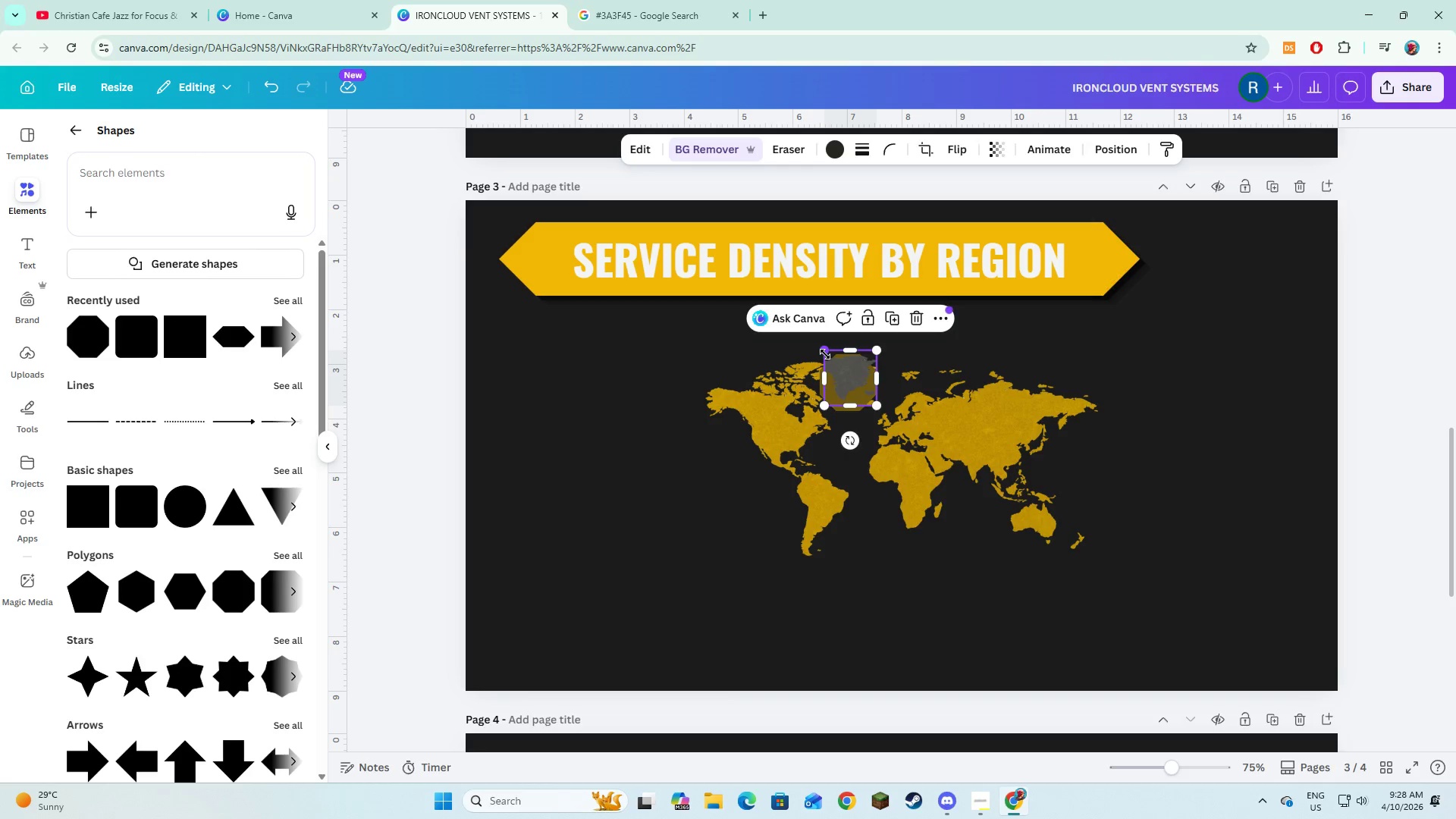 
key(Control+Z)
 